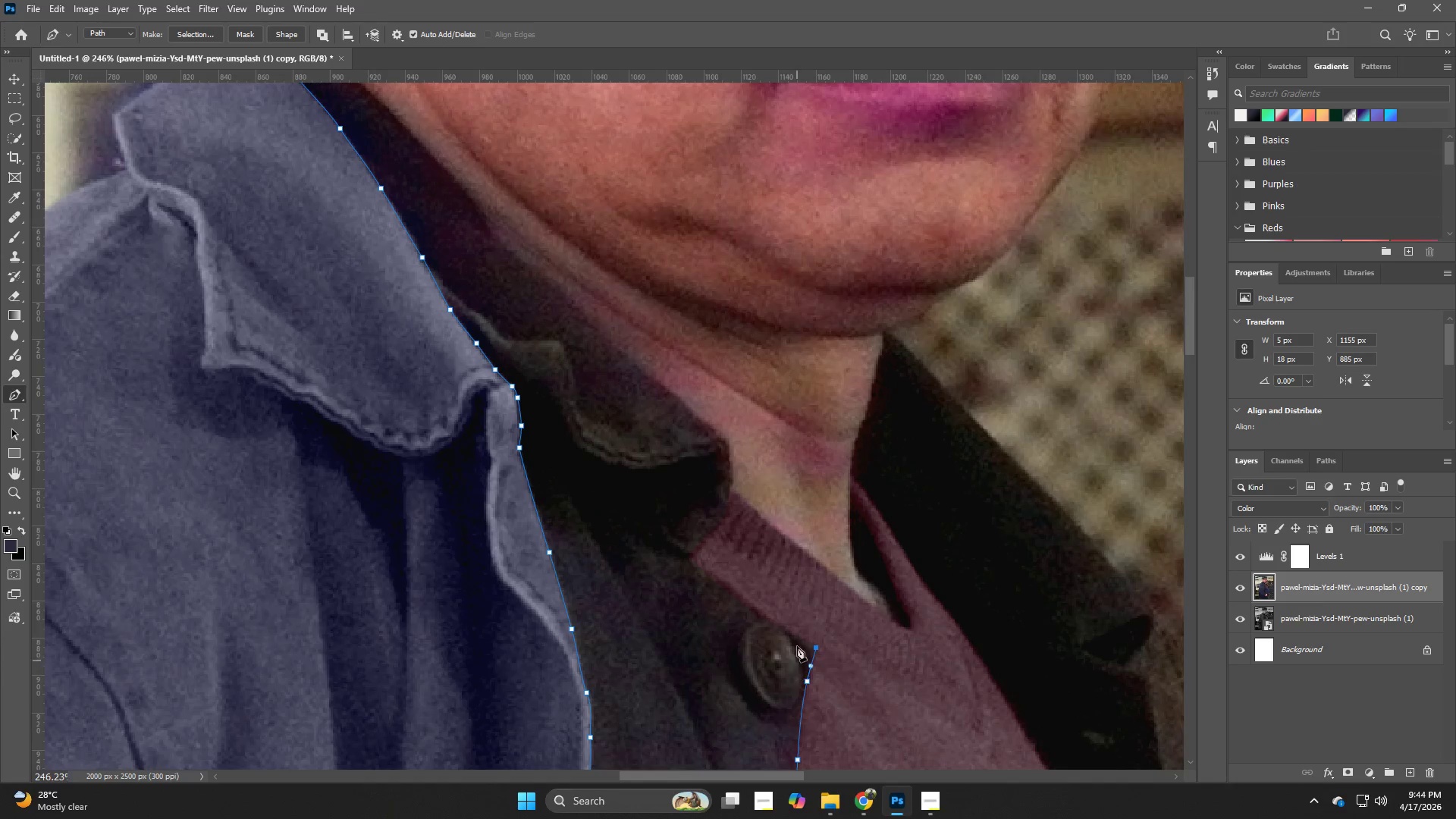 
left_click_drag(start_coordinate=[821, 171], to_coordinate=[825, 666])
 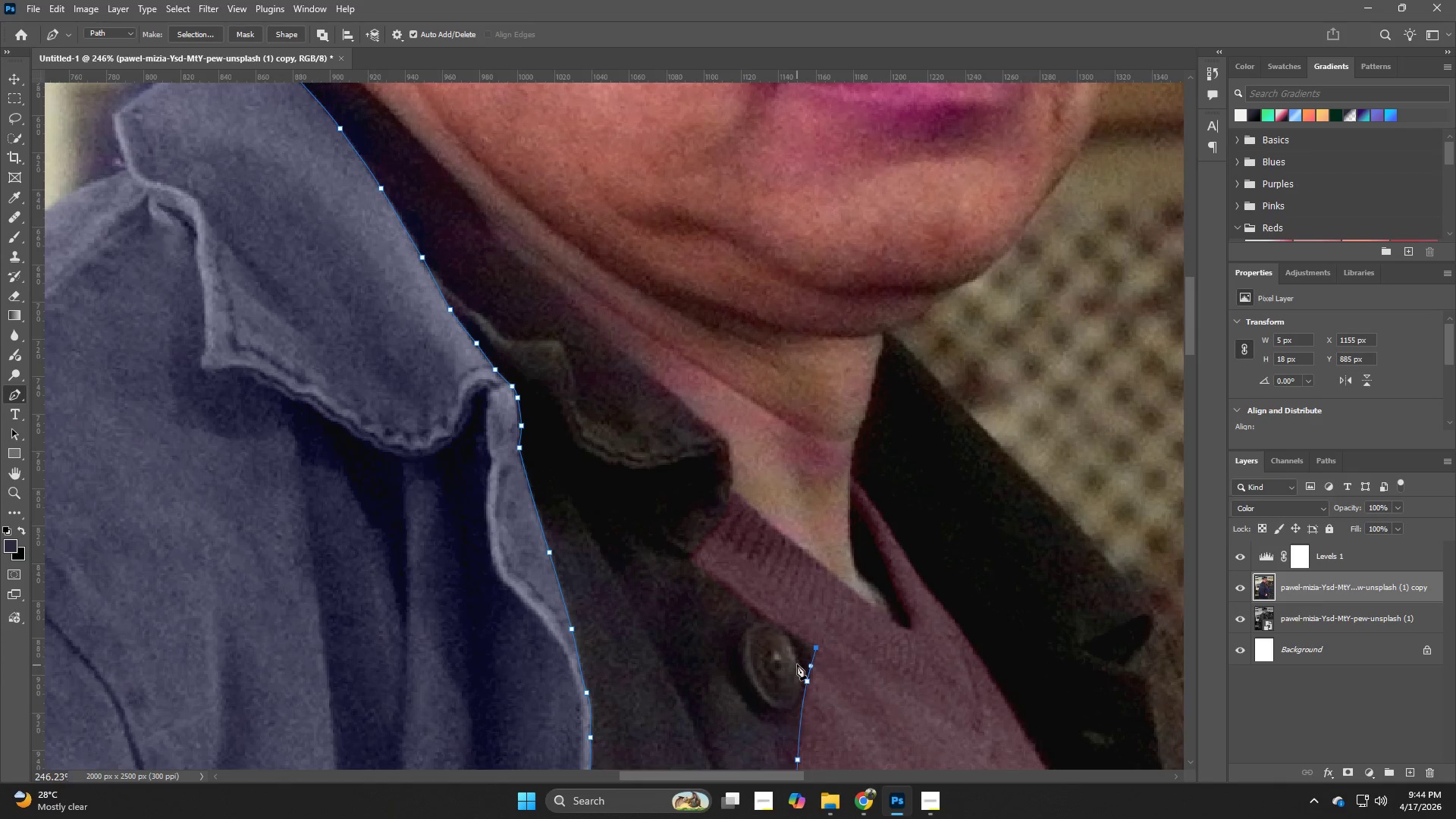 
hold_key(key=Z, duration=0.55)
 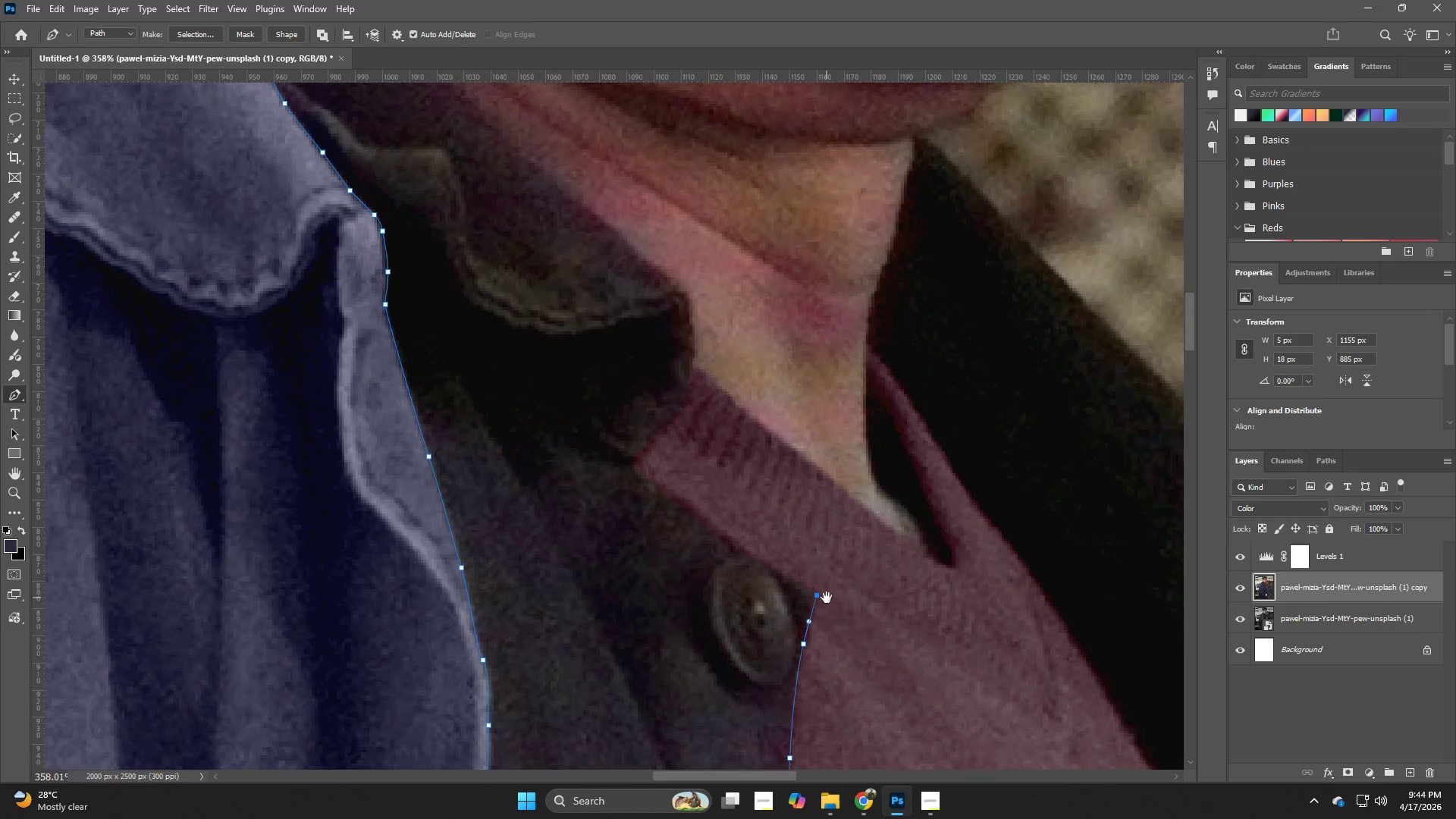 
left_click_drag(start_coordinate=[797, 624], to_coordinate=[830, 630])
 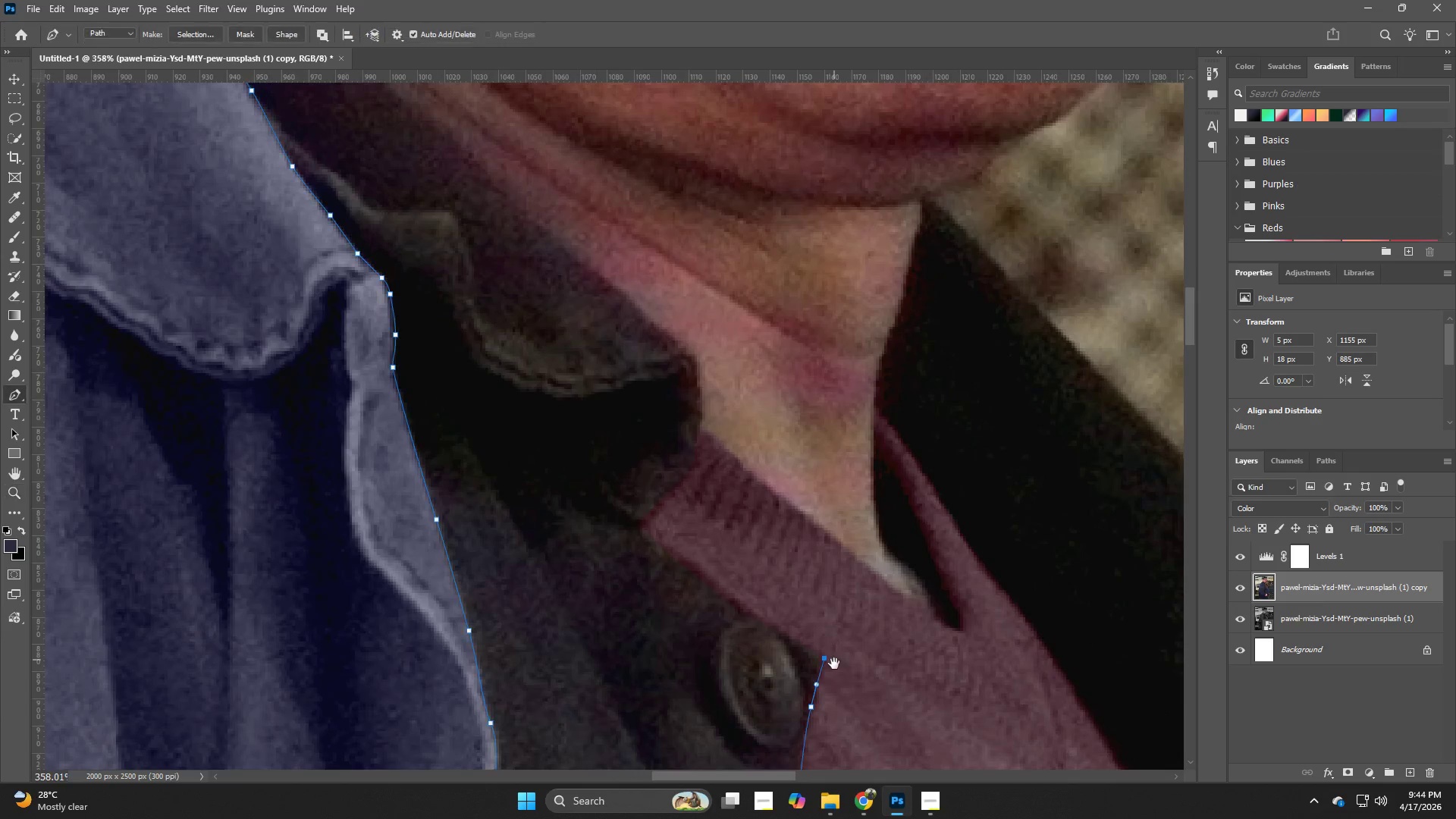 
hold_key(key=Space, duration=0.47)
 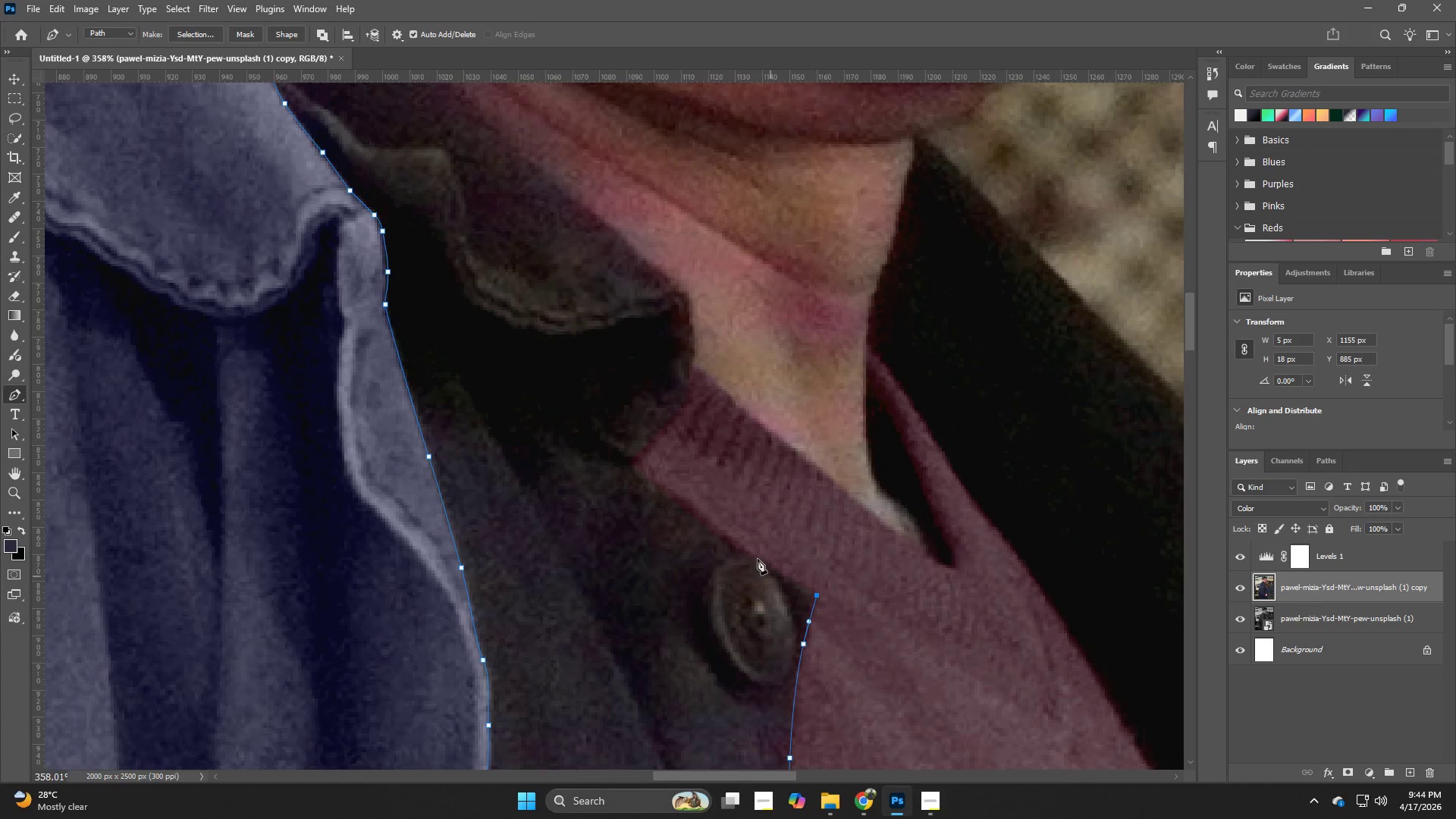 
left_click_drag(start_coordinate=[834, 661], to_coordinate=[827, 598])
 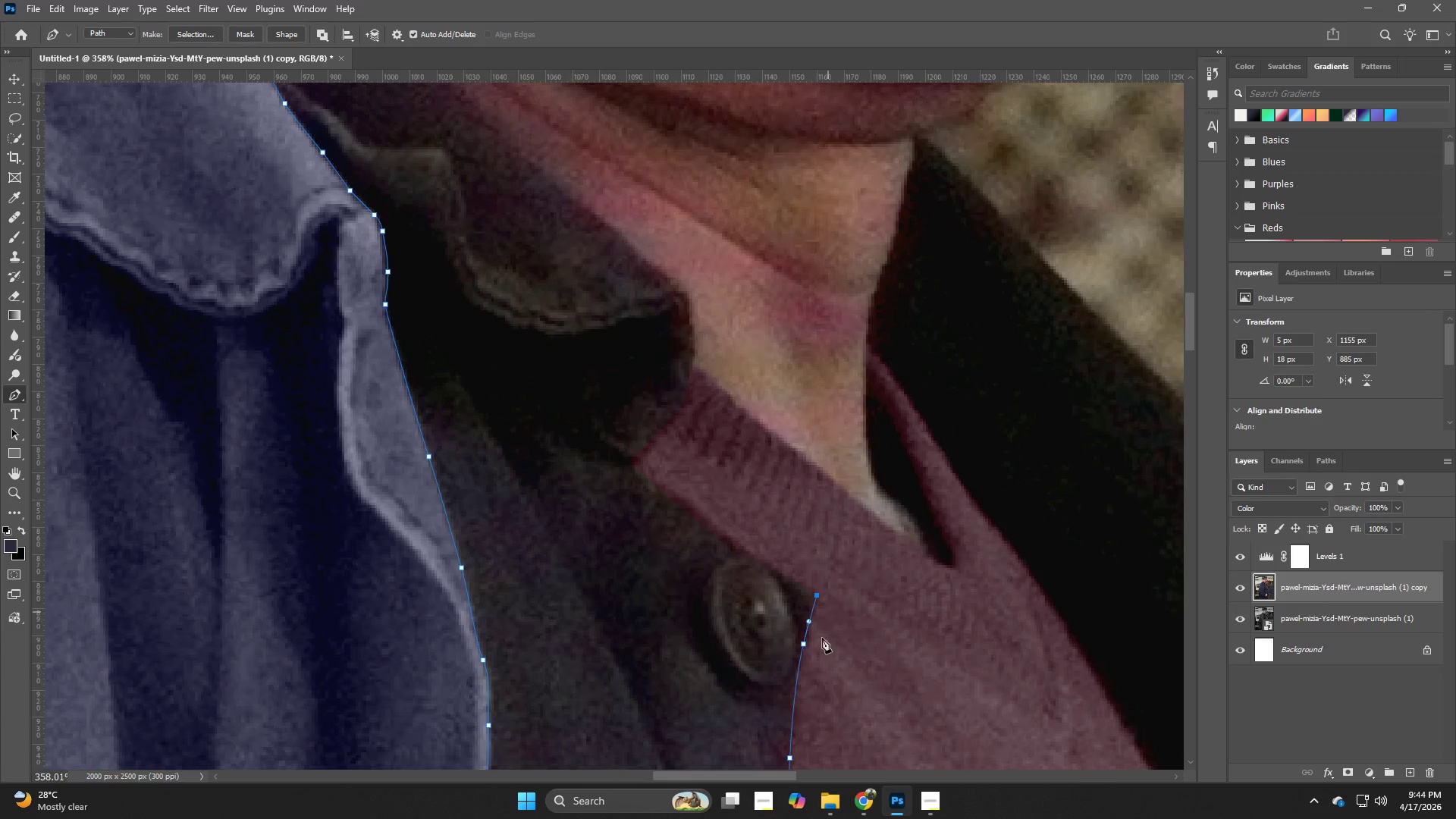 
key(P)
 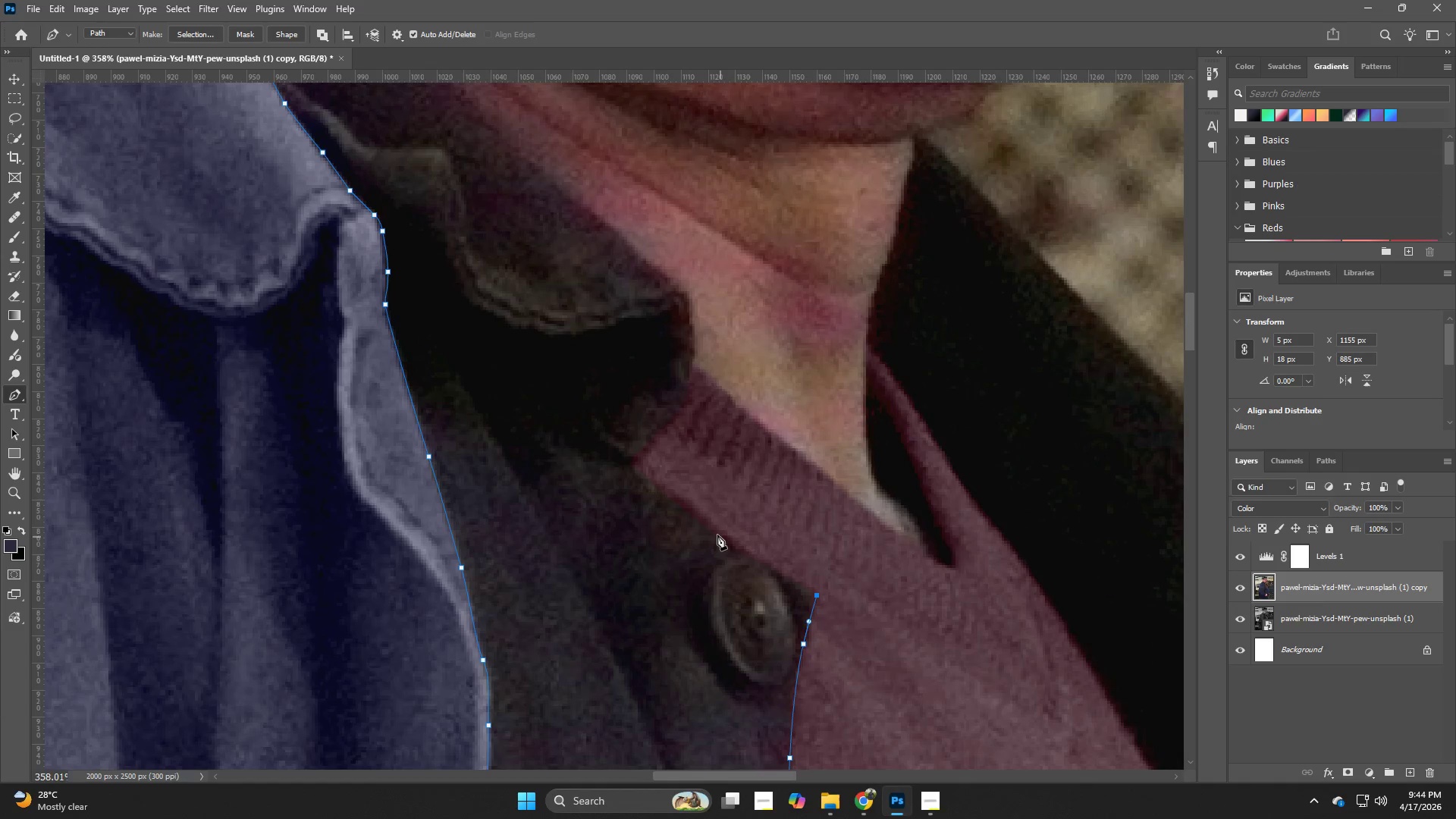 
left_click_drag(start_coordinate=[706, 532], to_coordinate=[663, 494])
 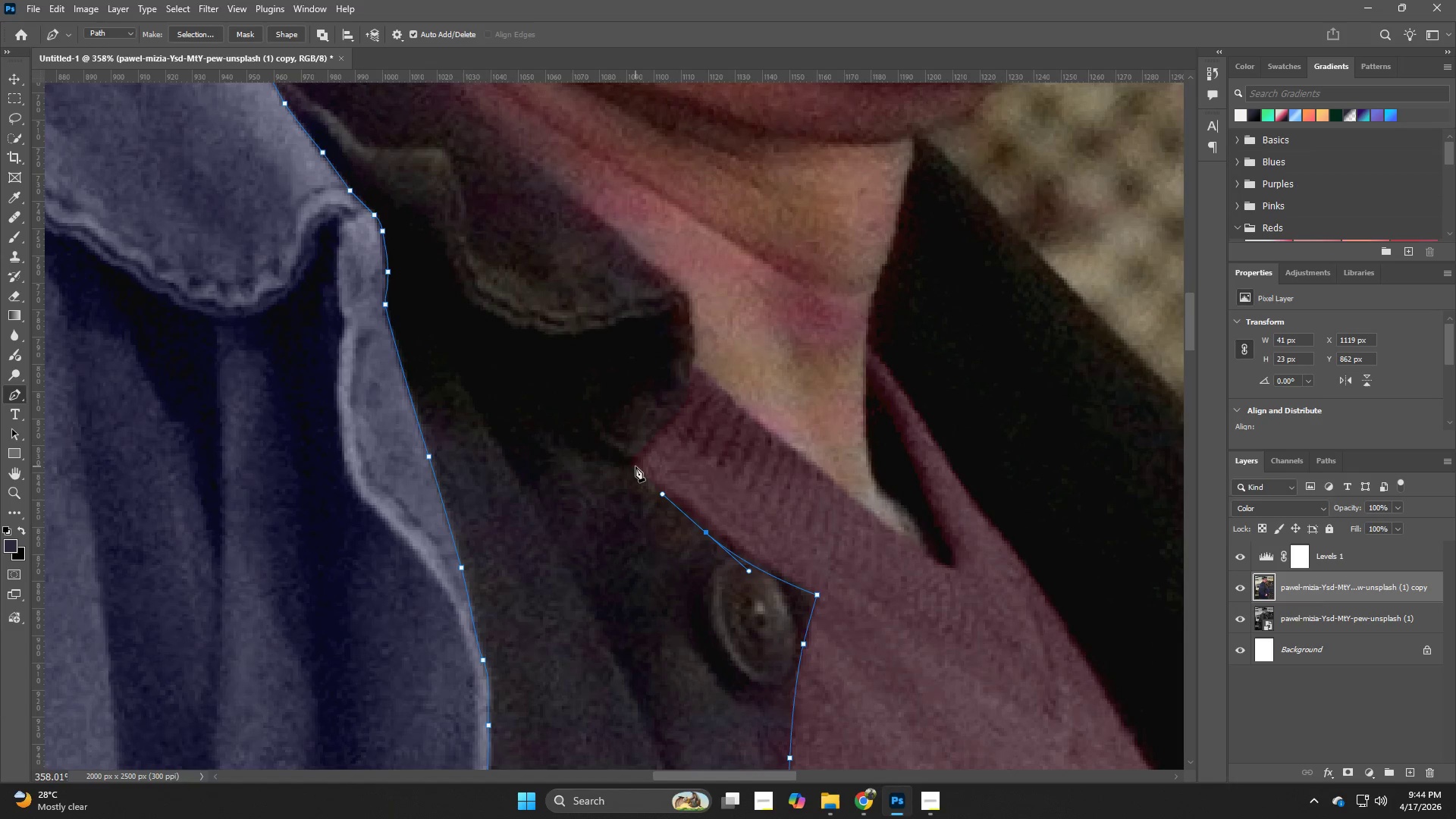 
left_click([629, 463])
 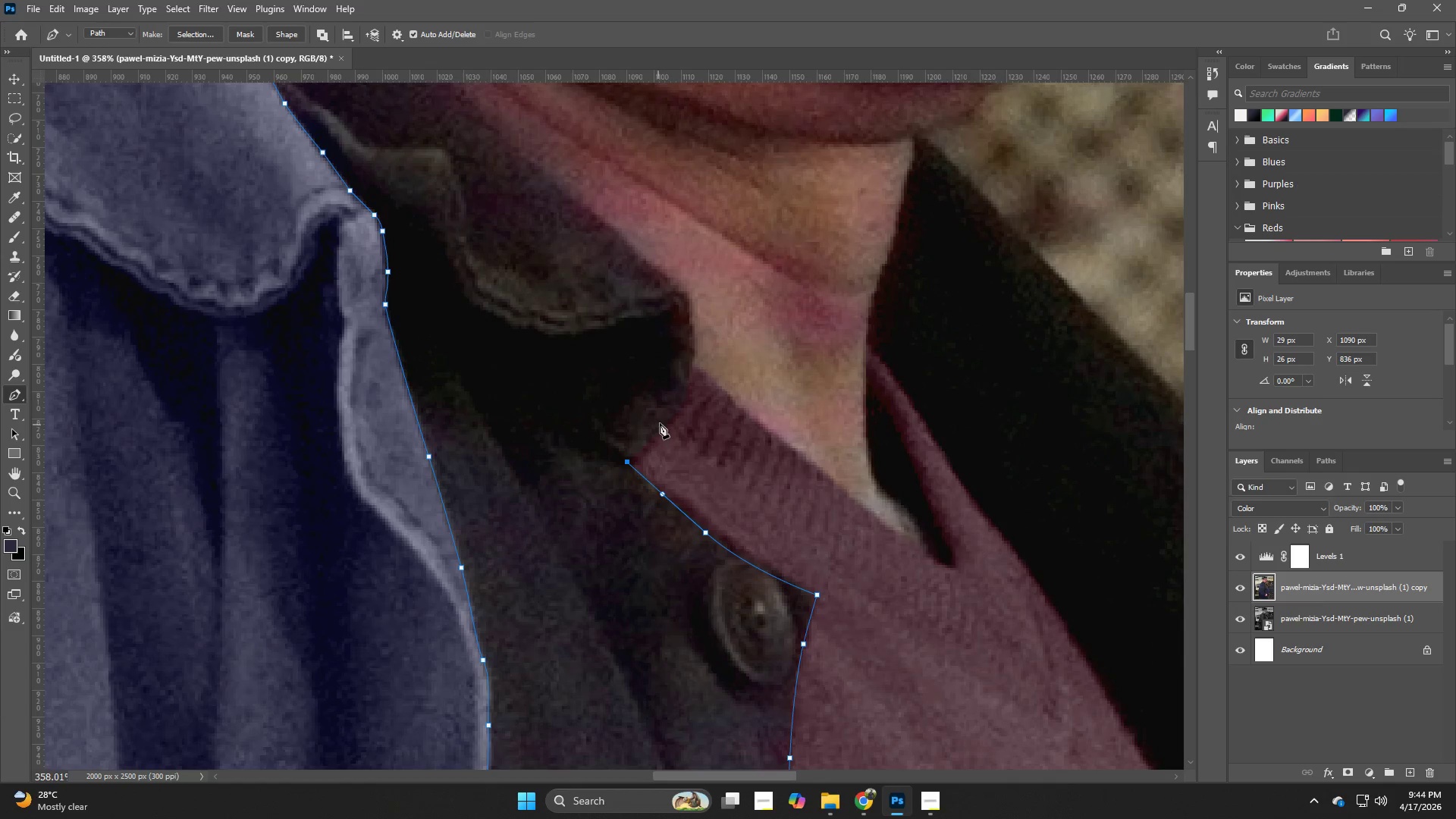 
left_click_drag(start_coordinate=[672, 417], to_coordinate=[688, 395])
 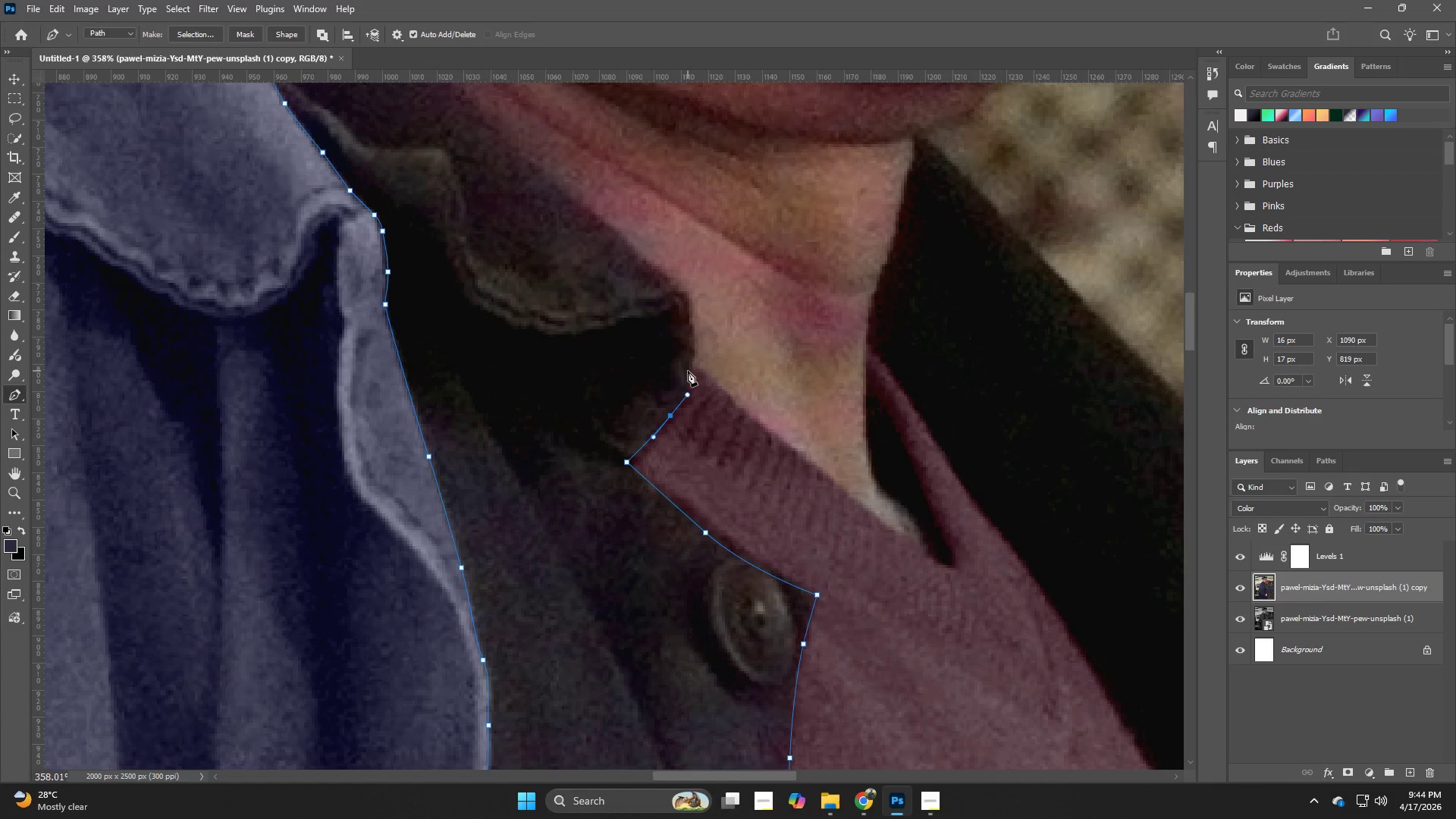 
left_click_drag(start_coordinate=[688, 366], to_coordinate=[690, 339])
 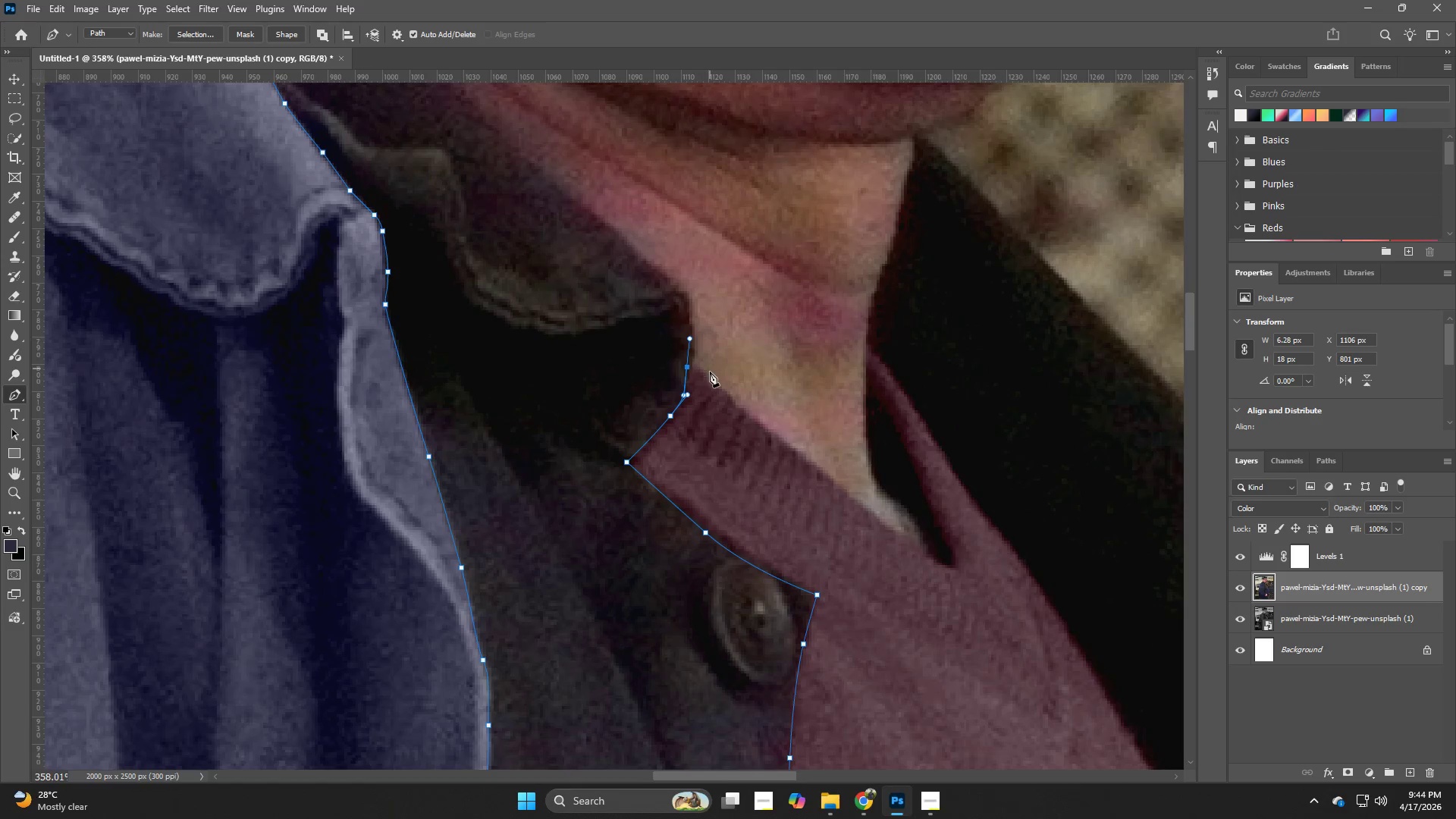 
key(Control+ControlLeft)
 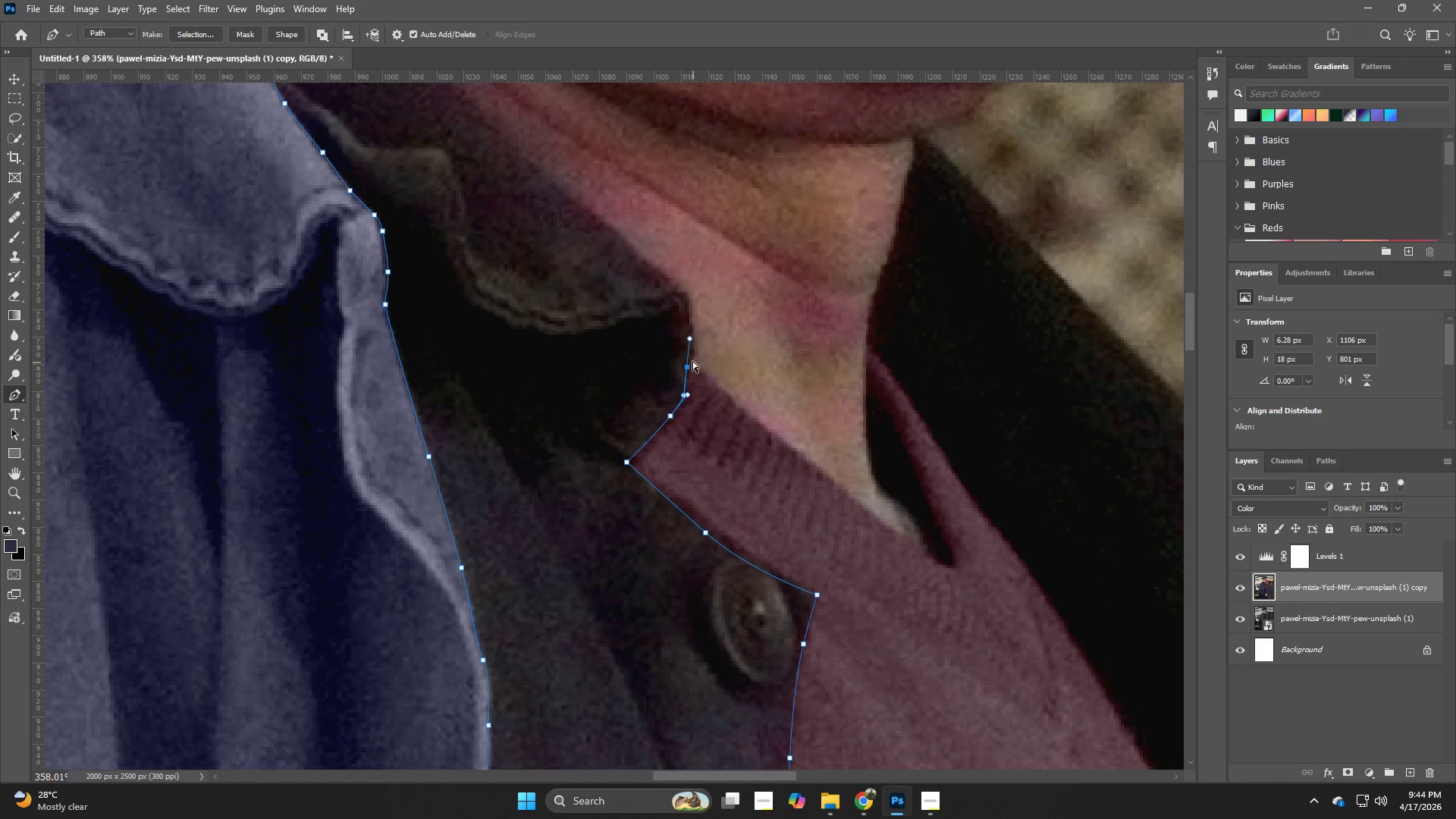 
key(Control+Z)
 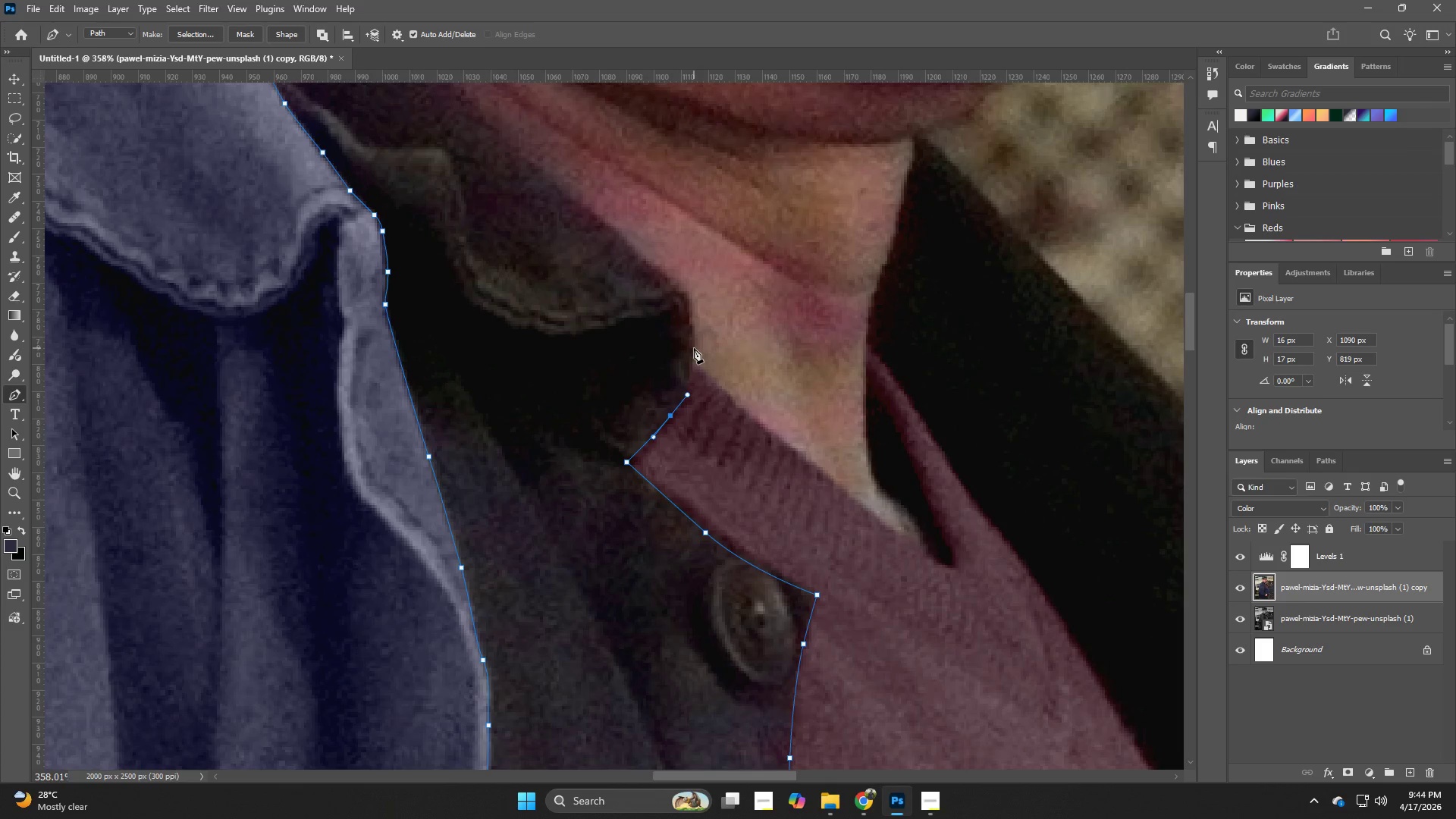 
left_click_drag(start_coordinate=[694, 347], to_coordinate=[690, 322])
 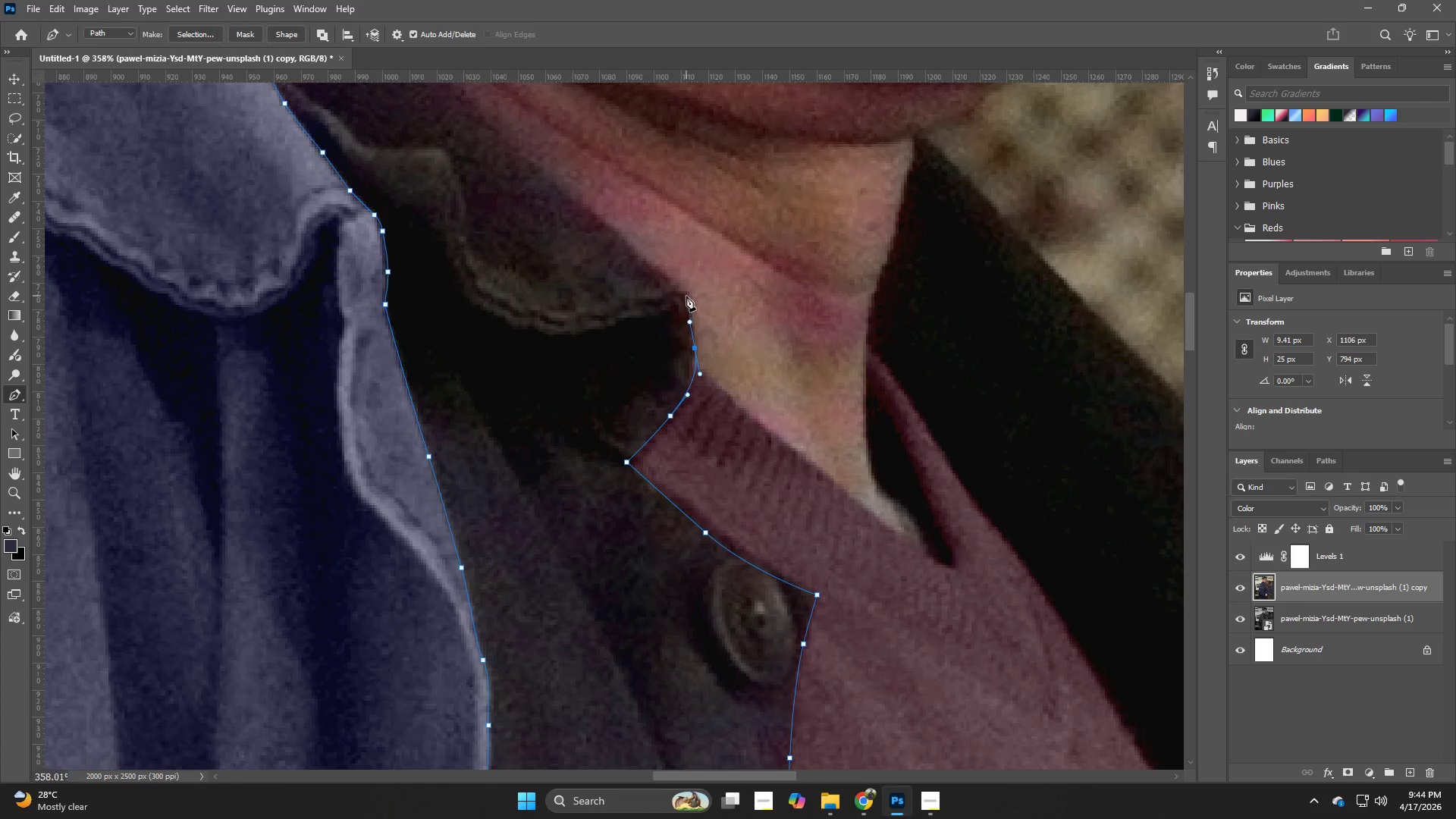 
left_click_drag(start_coordinate=[687, 291], to_coordinate=[676, 289])
 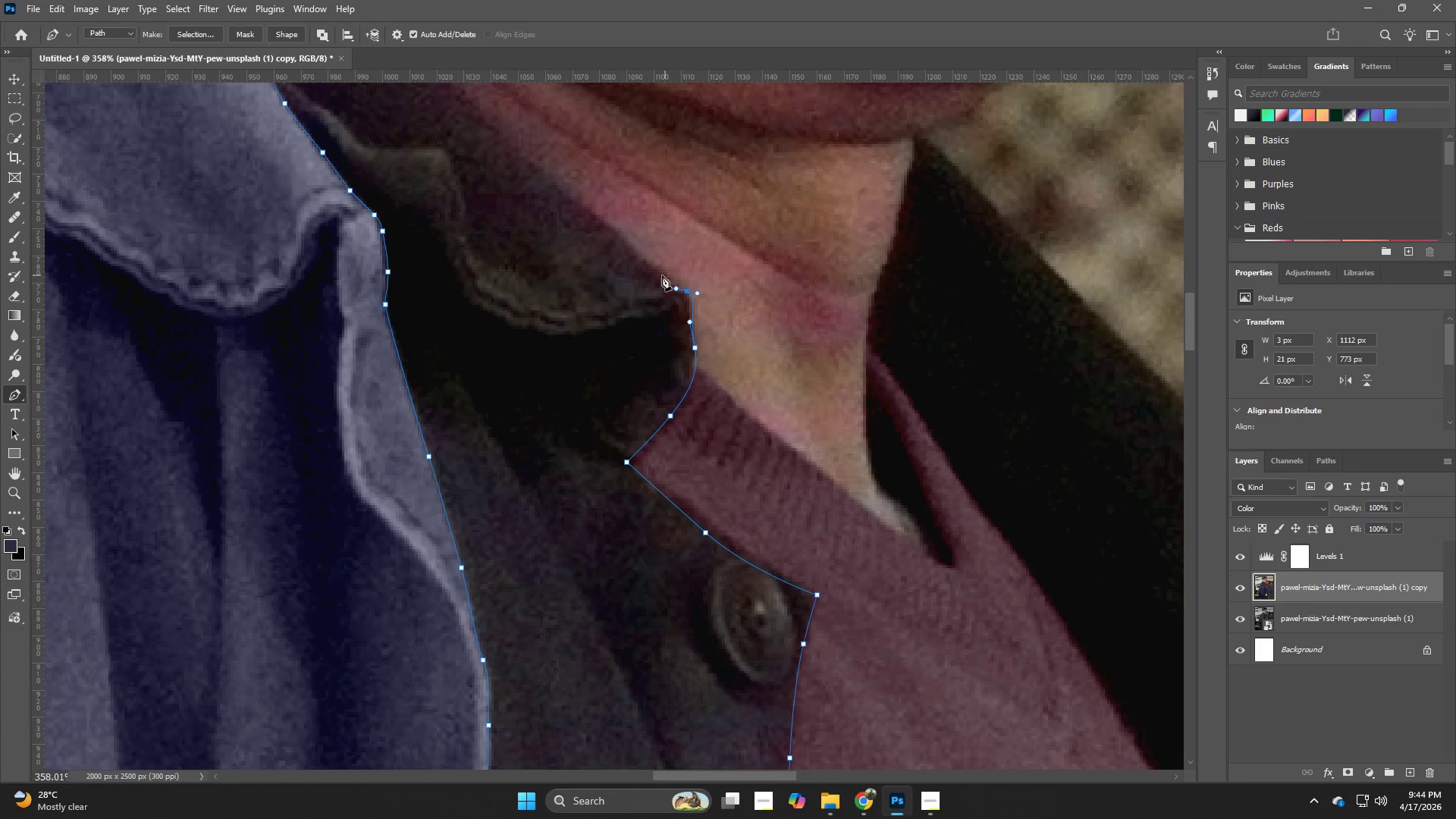 
left_click_drag(start_coordinate=[650, 267], to_coordinate=[643, 259])
 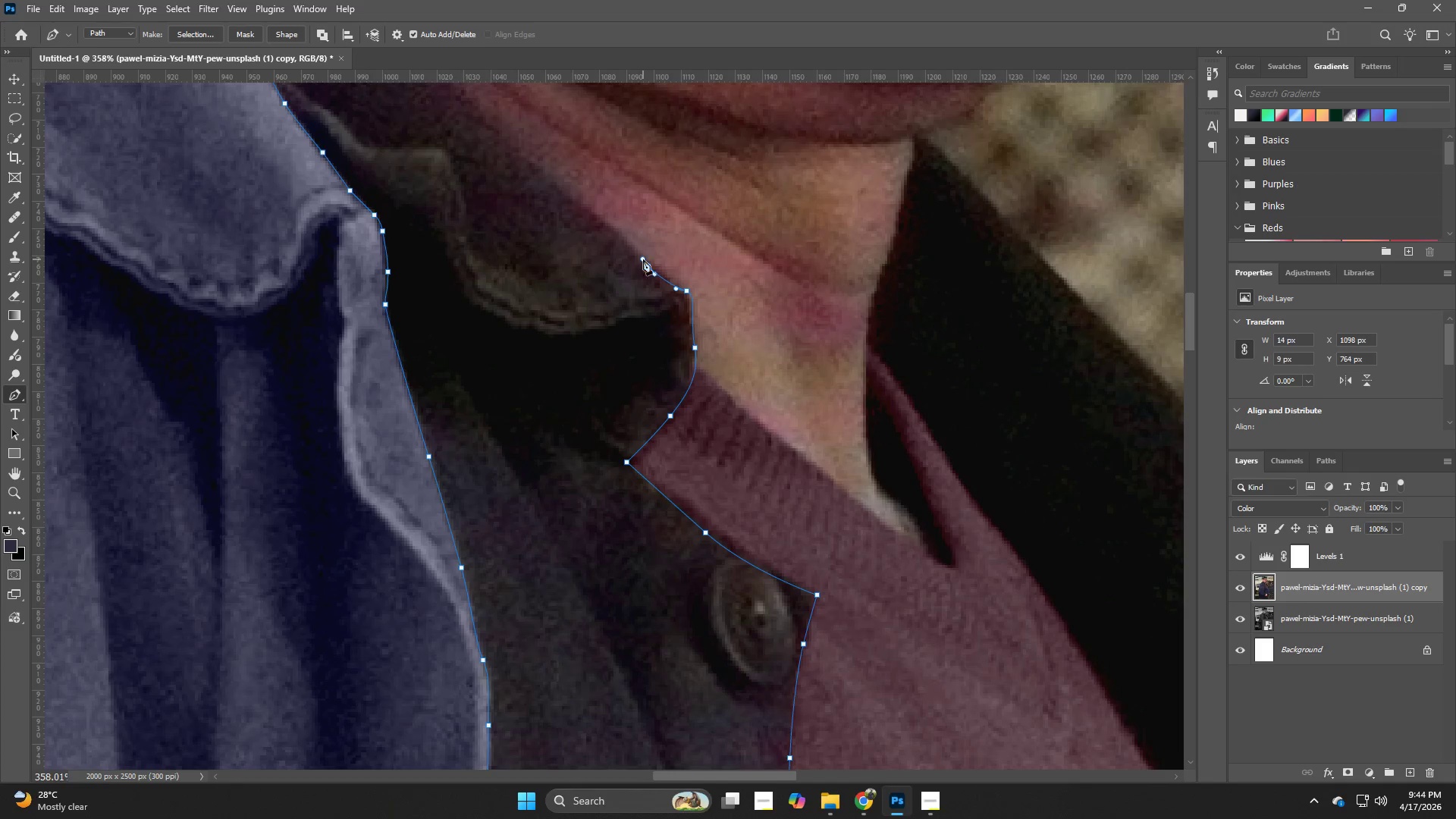 
hold_key(key=Space, duration=0.5)
 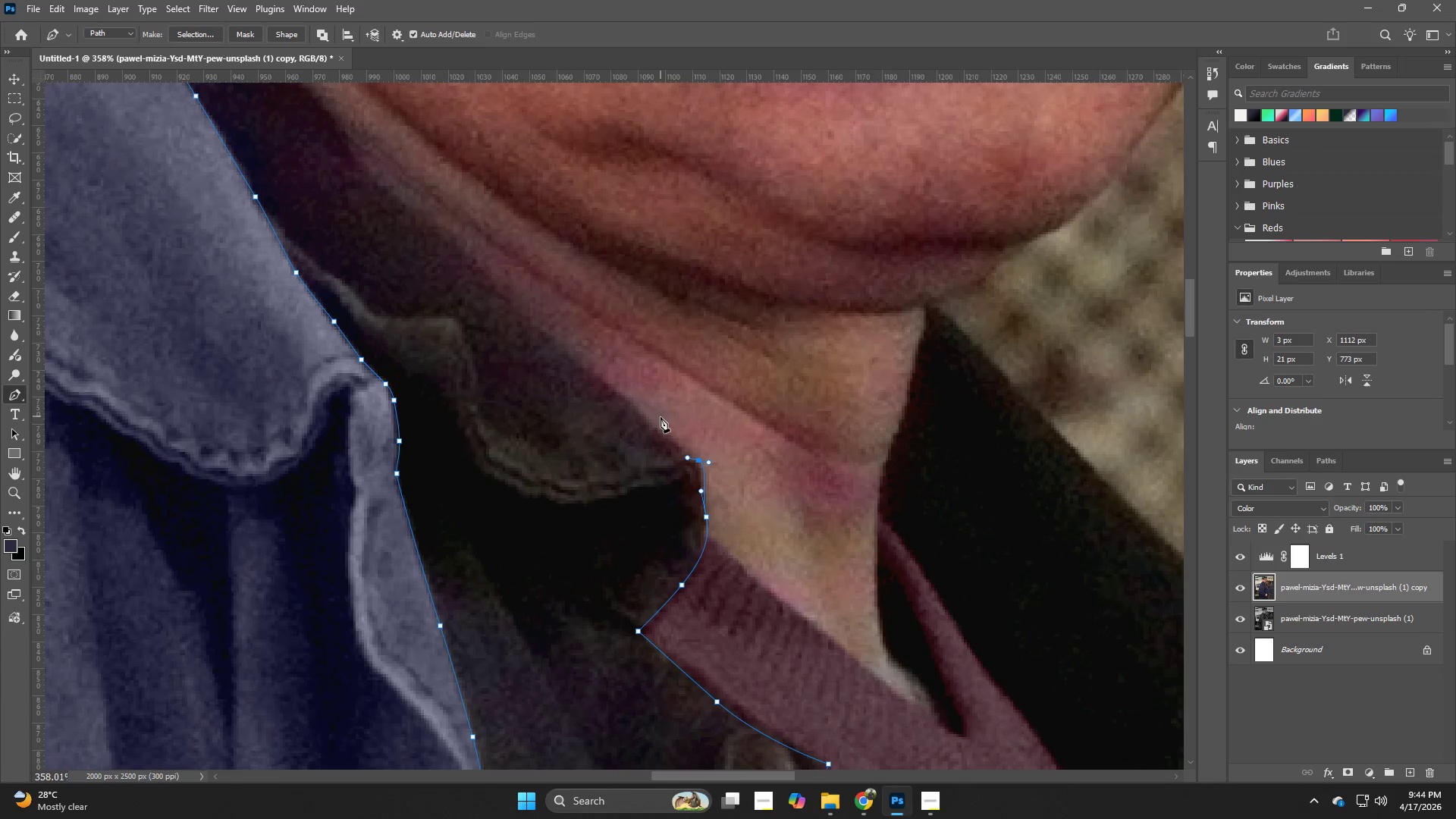 
left_click_drag(start_coordinate=[643, 259], to_coordinate=[654, 421])
 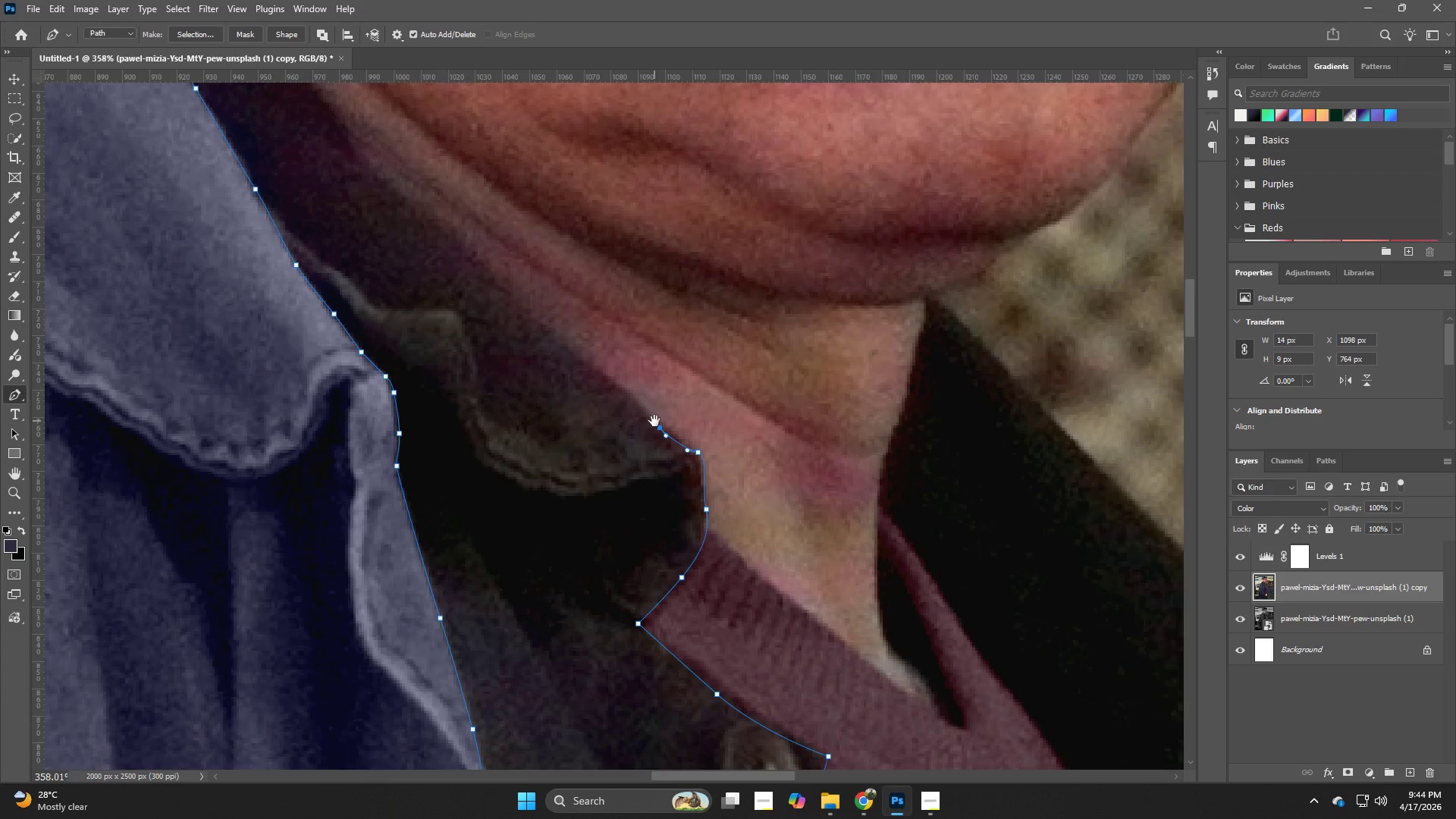 
hold_key(key=Space, duration=6.89)
 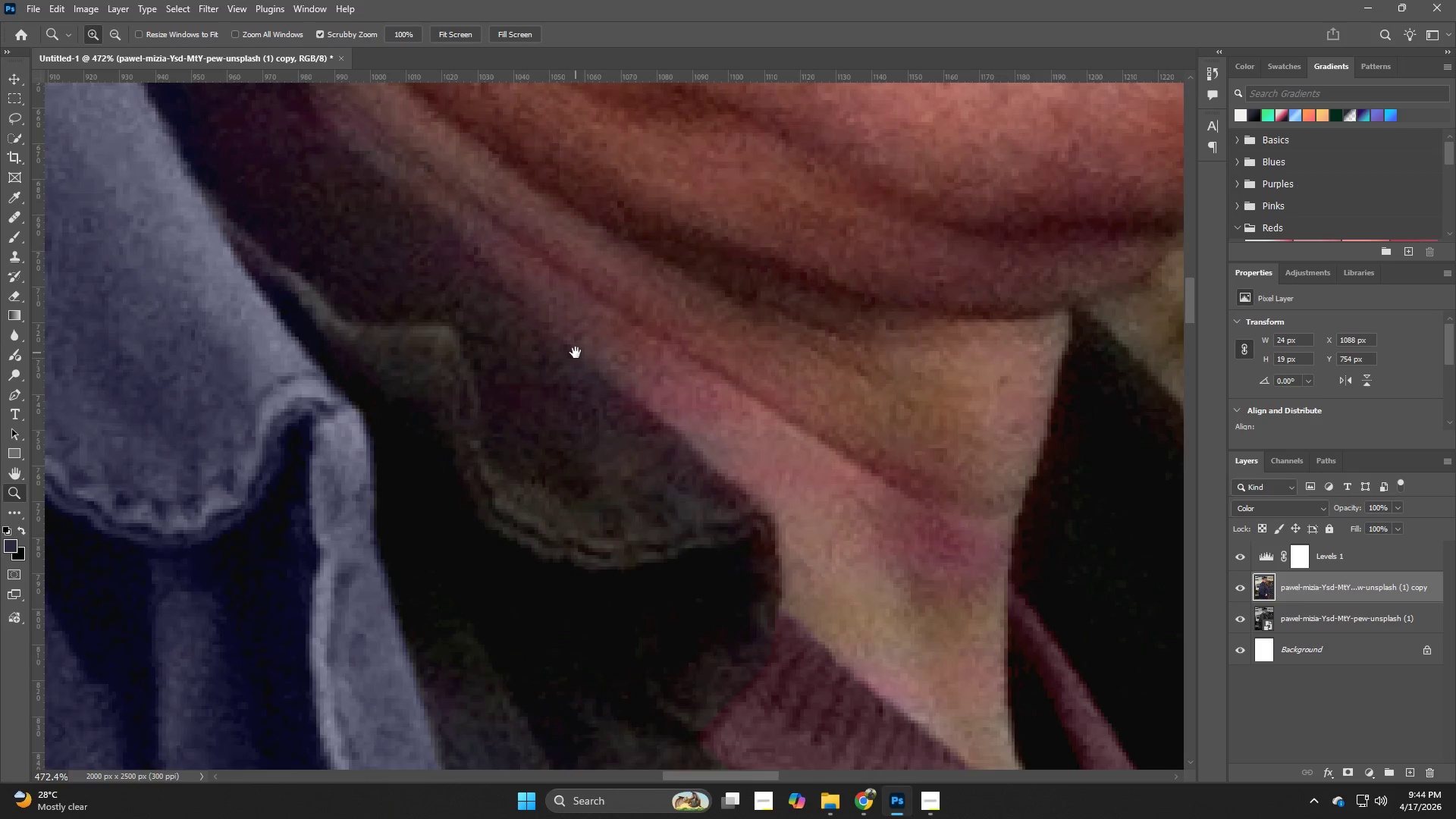 
key(Control+Z)
 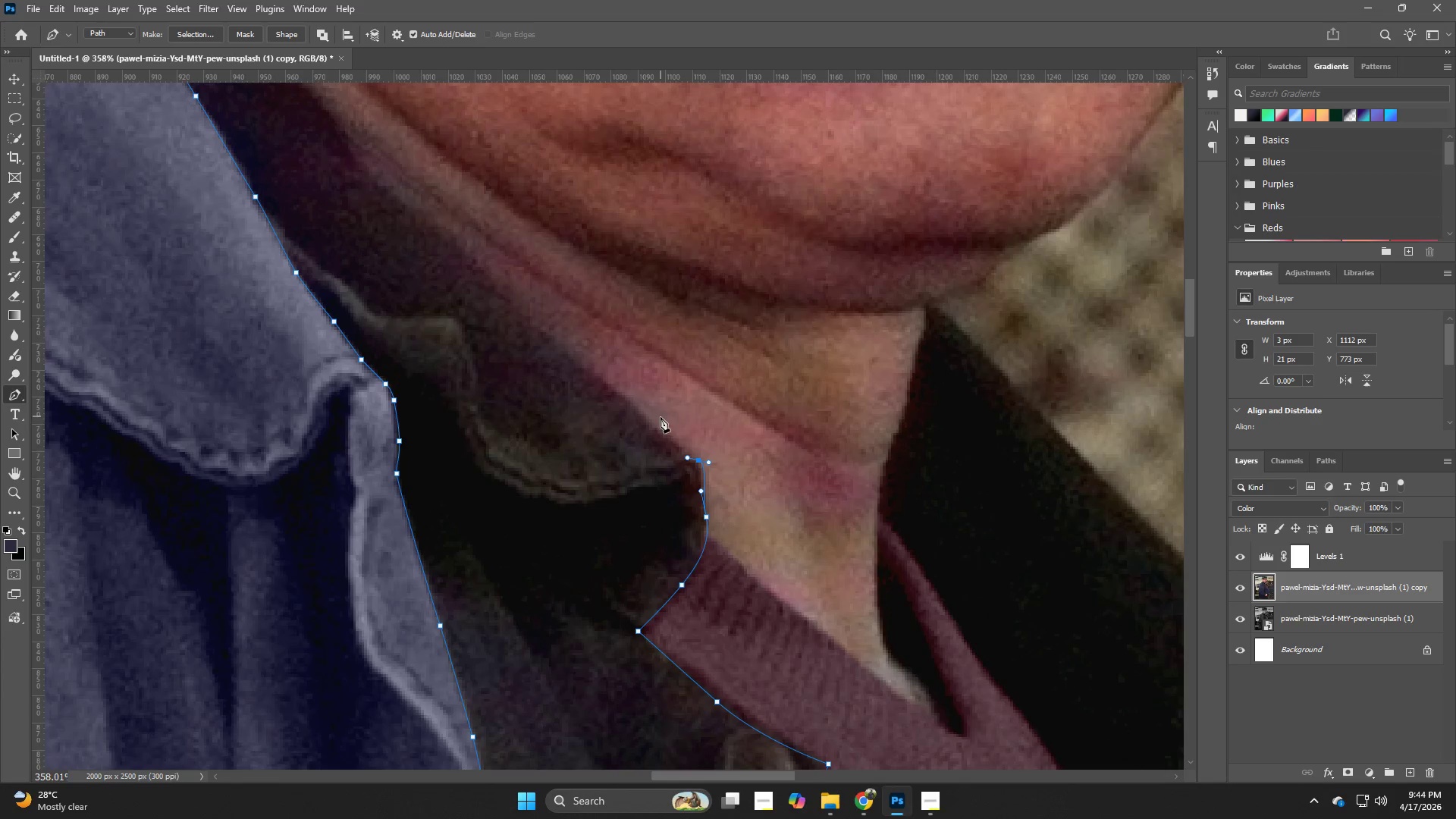 
hold_key(key=Z, duration=0.5)
 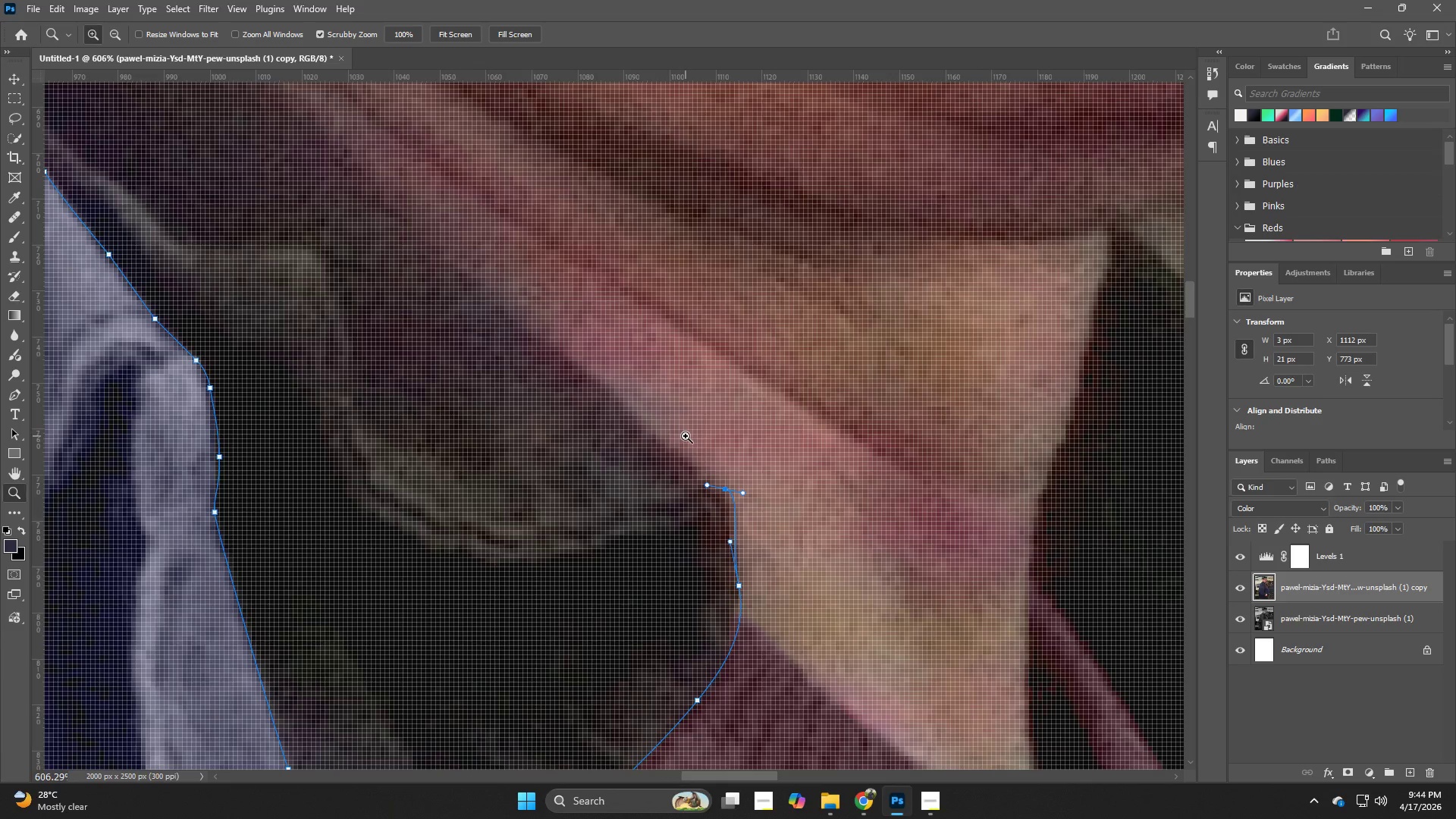 
left_click_drag(start_coordinate=[660, 418], to_coordinate=[700, 432])
 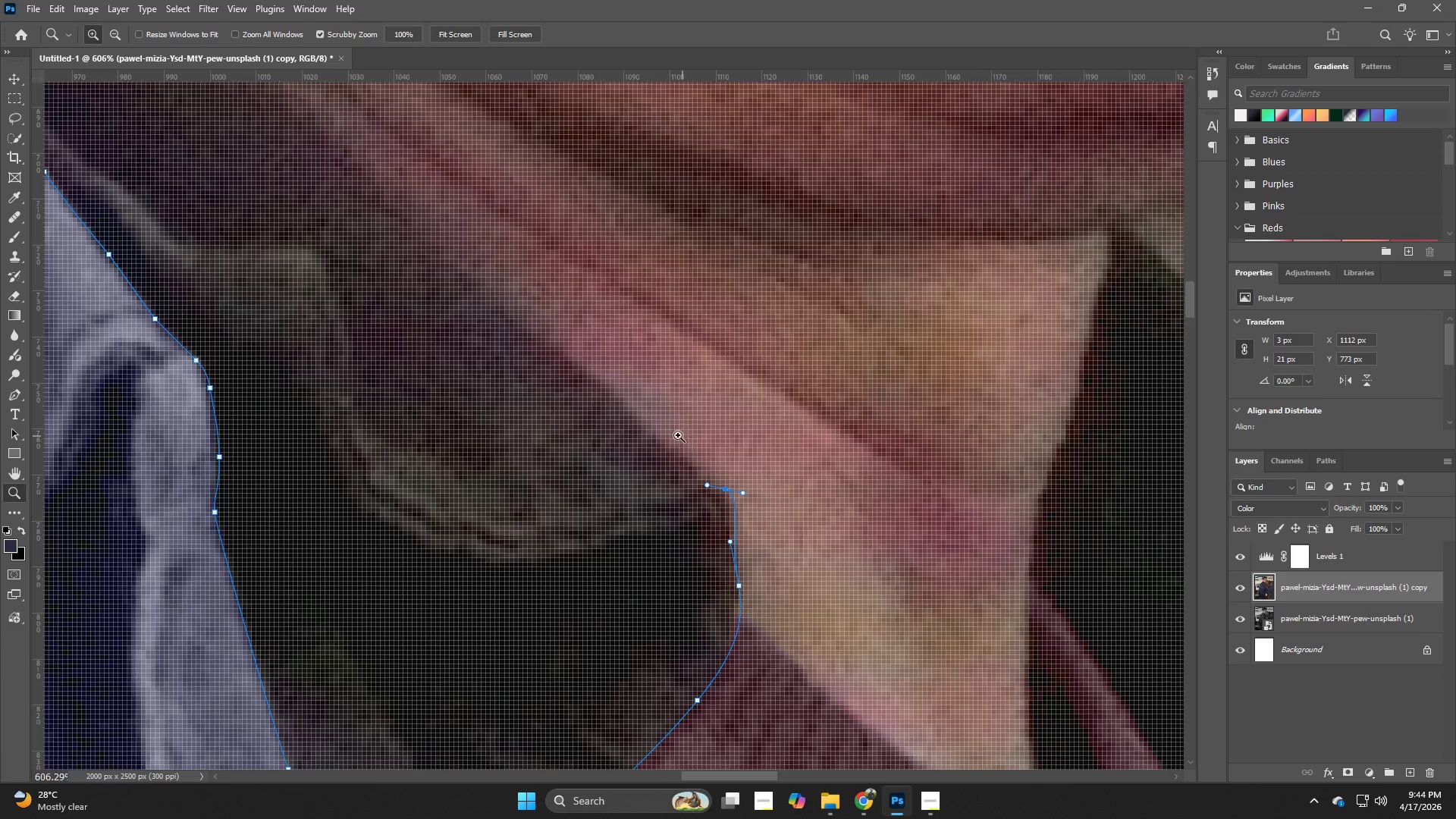 
hold_key(key=Z, duration=0.36)
 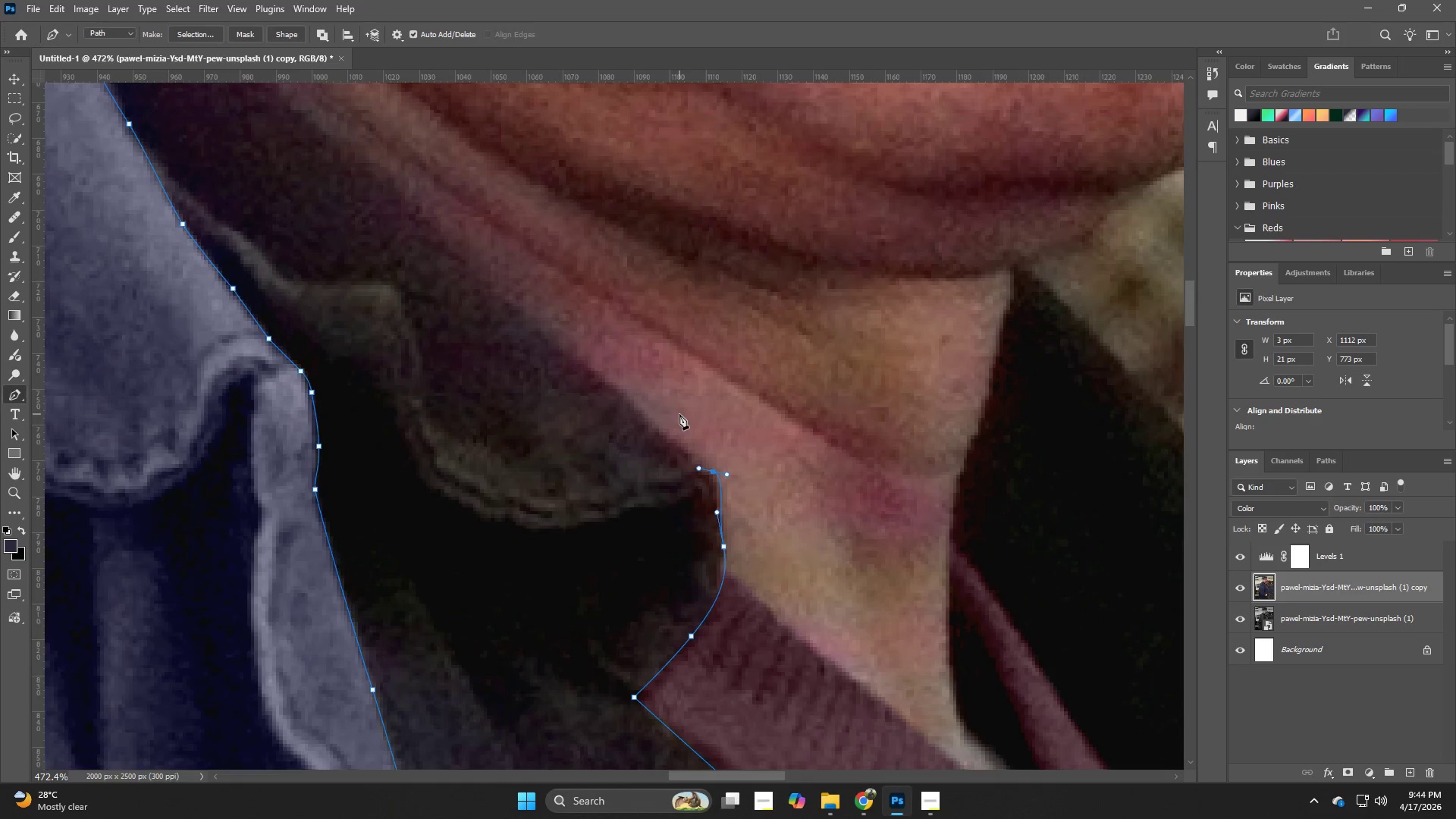 
left_click_drag(start_coordinate=[671, 410], to_coordinate=[648, 416])
 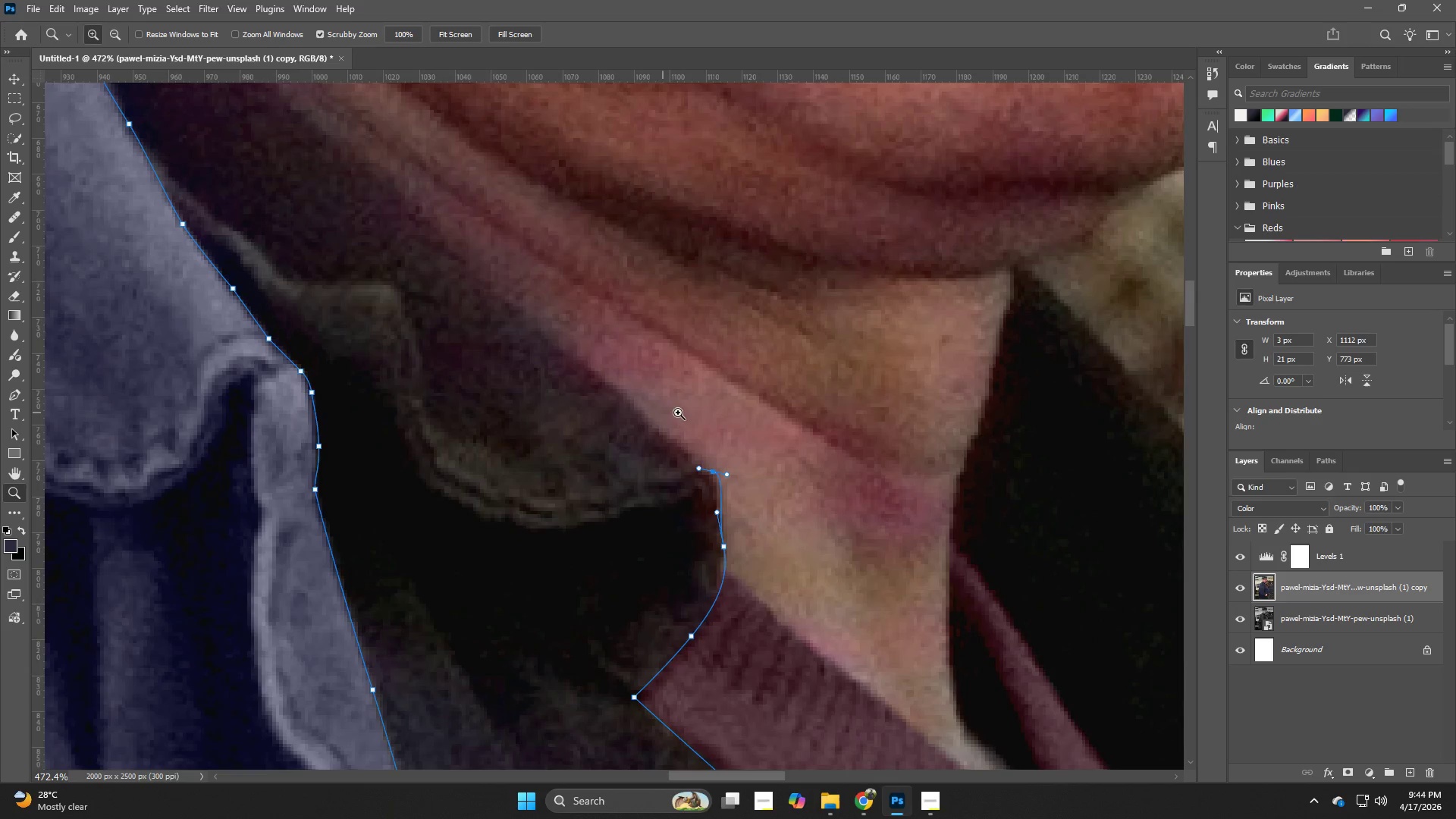 
key(P)
 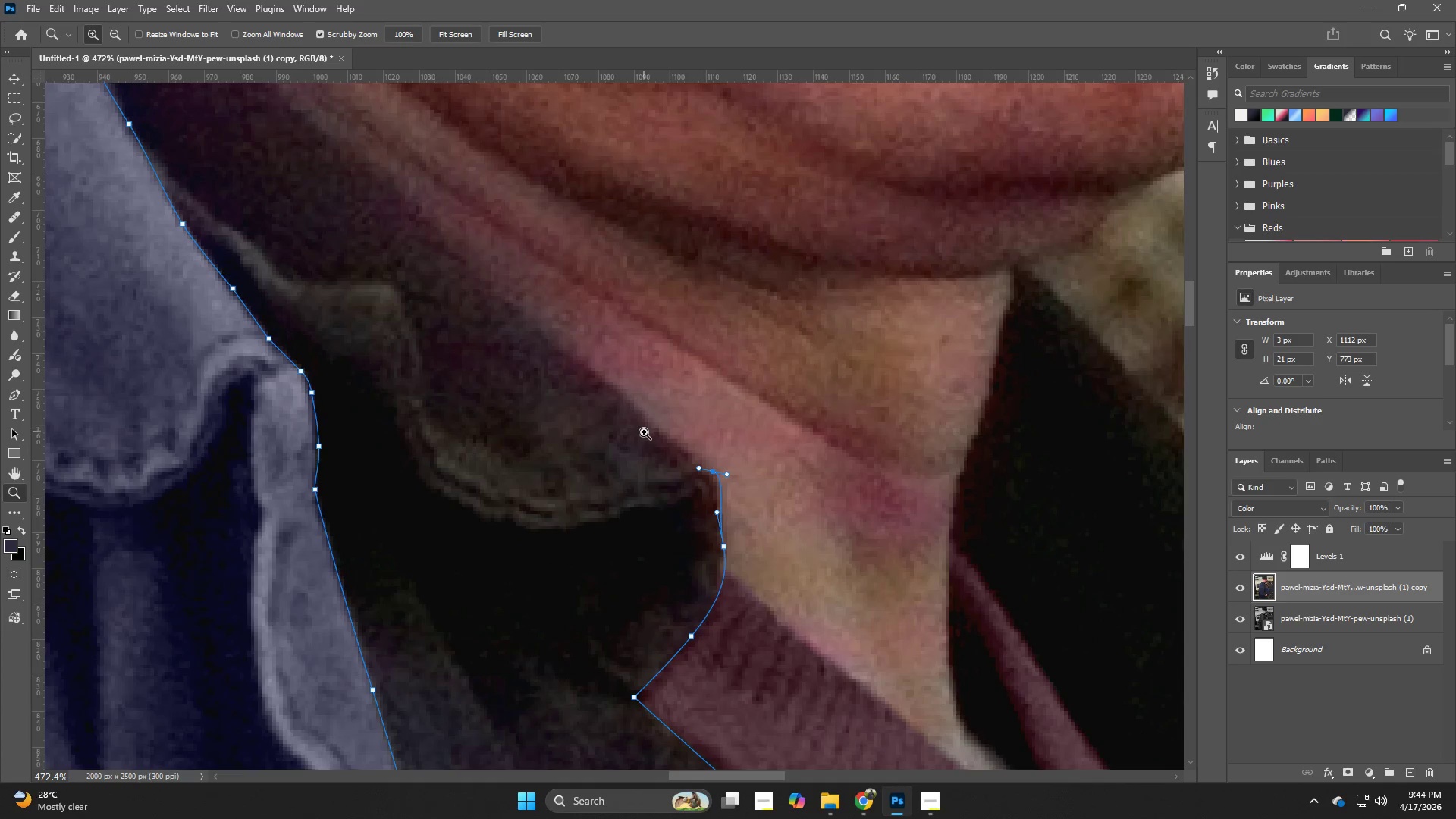 
hold_key(key=P, duration=0.36)
 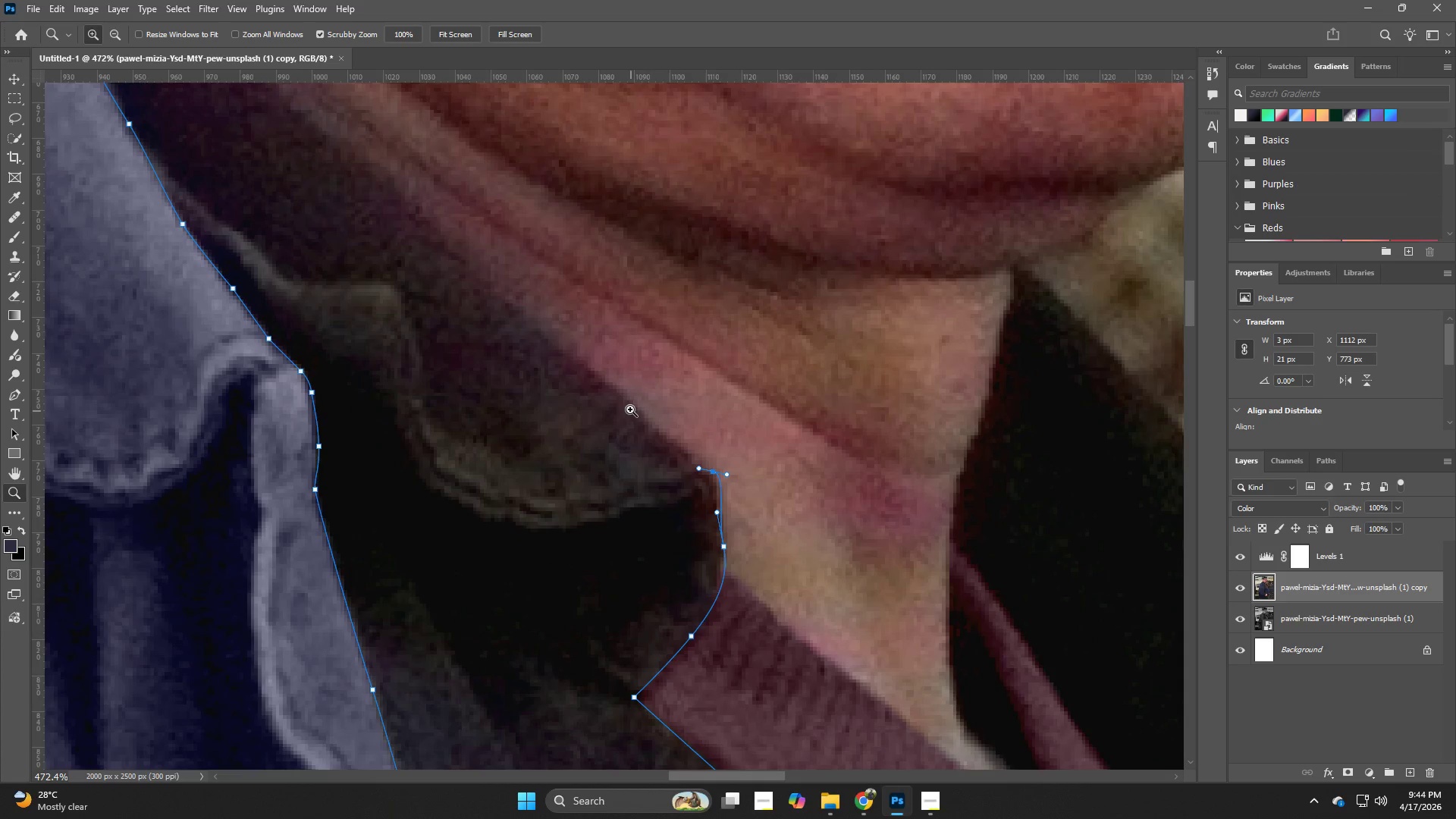 
hold_key(key=P, duration=0.89)
 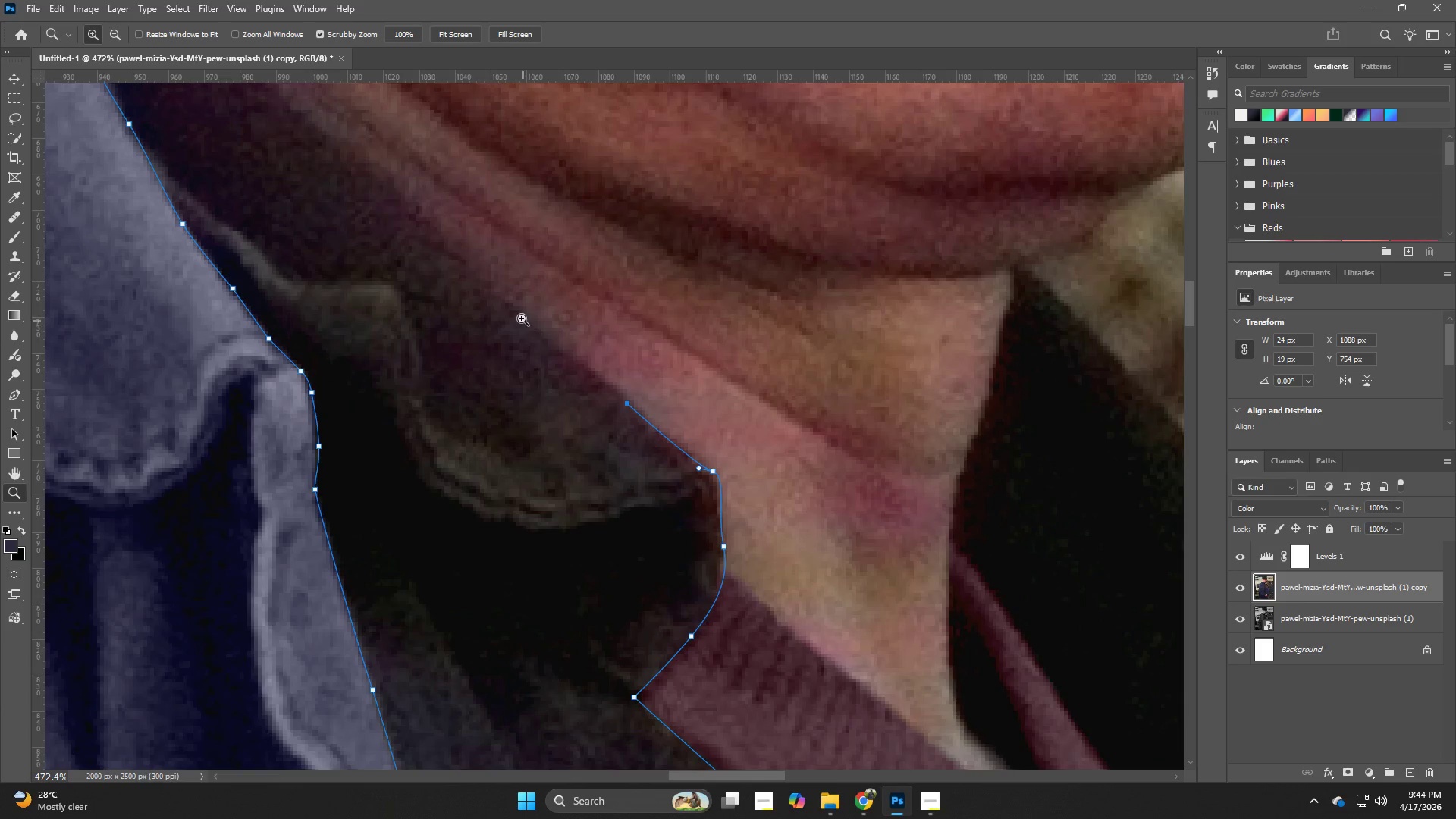 
left_click([627, 403])
 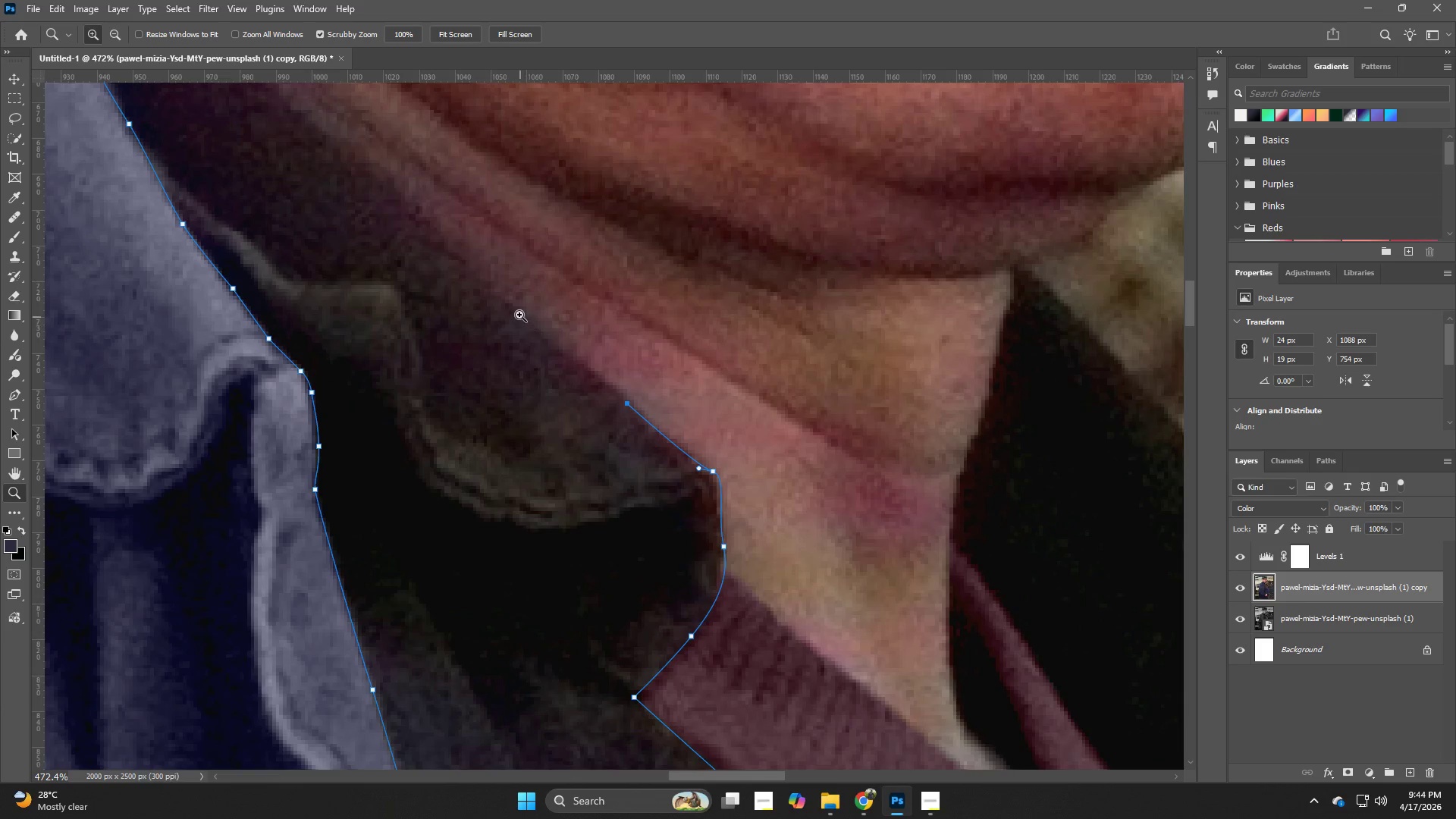 
hold_key(key=Space, duration=0.69)
 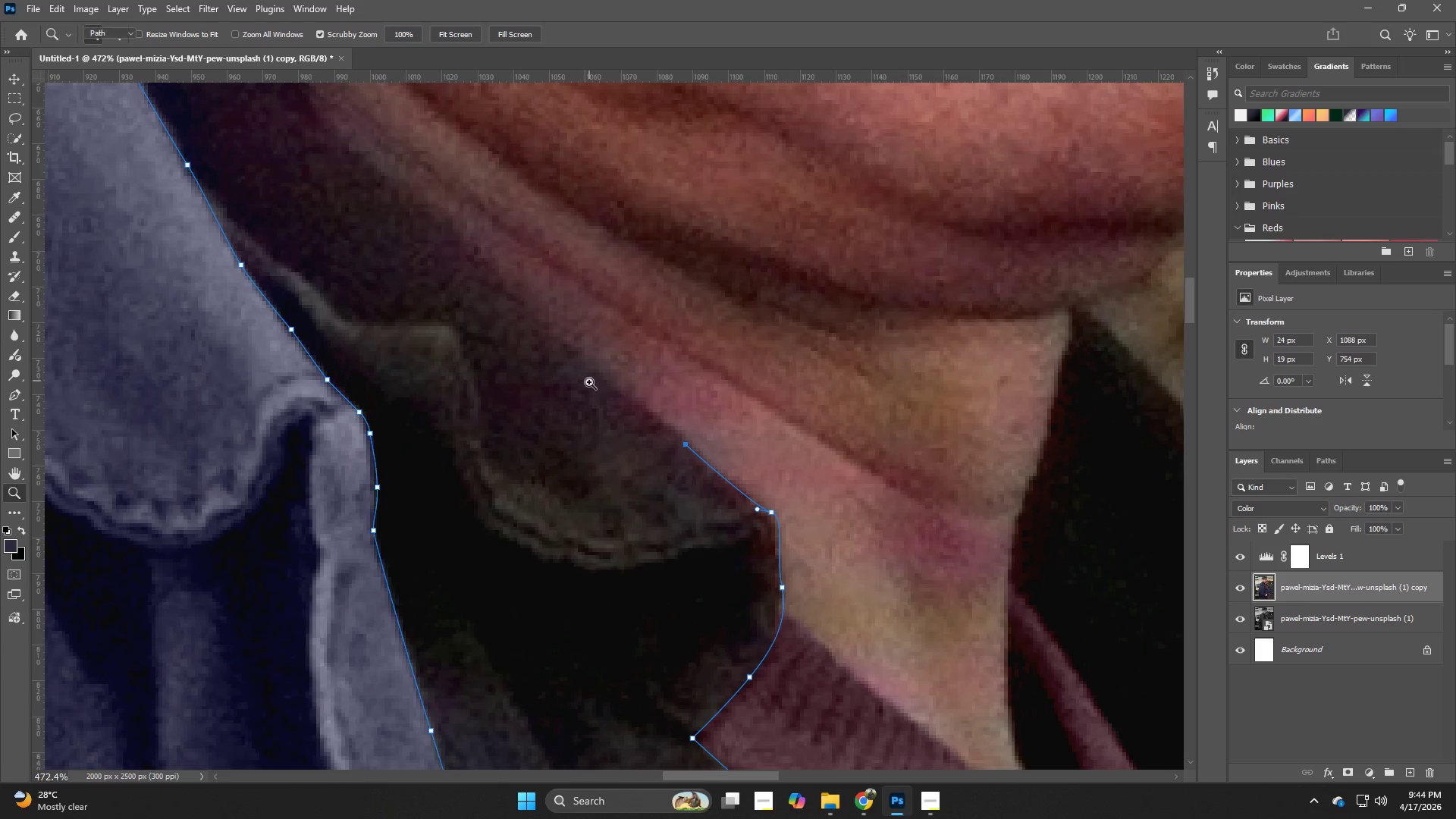 
left_click_drag(start_coordinate=[517, 312], to_coordinate=[576, 353])
 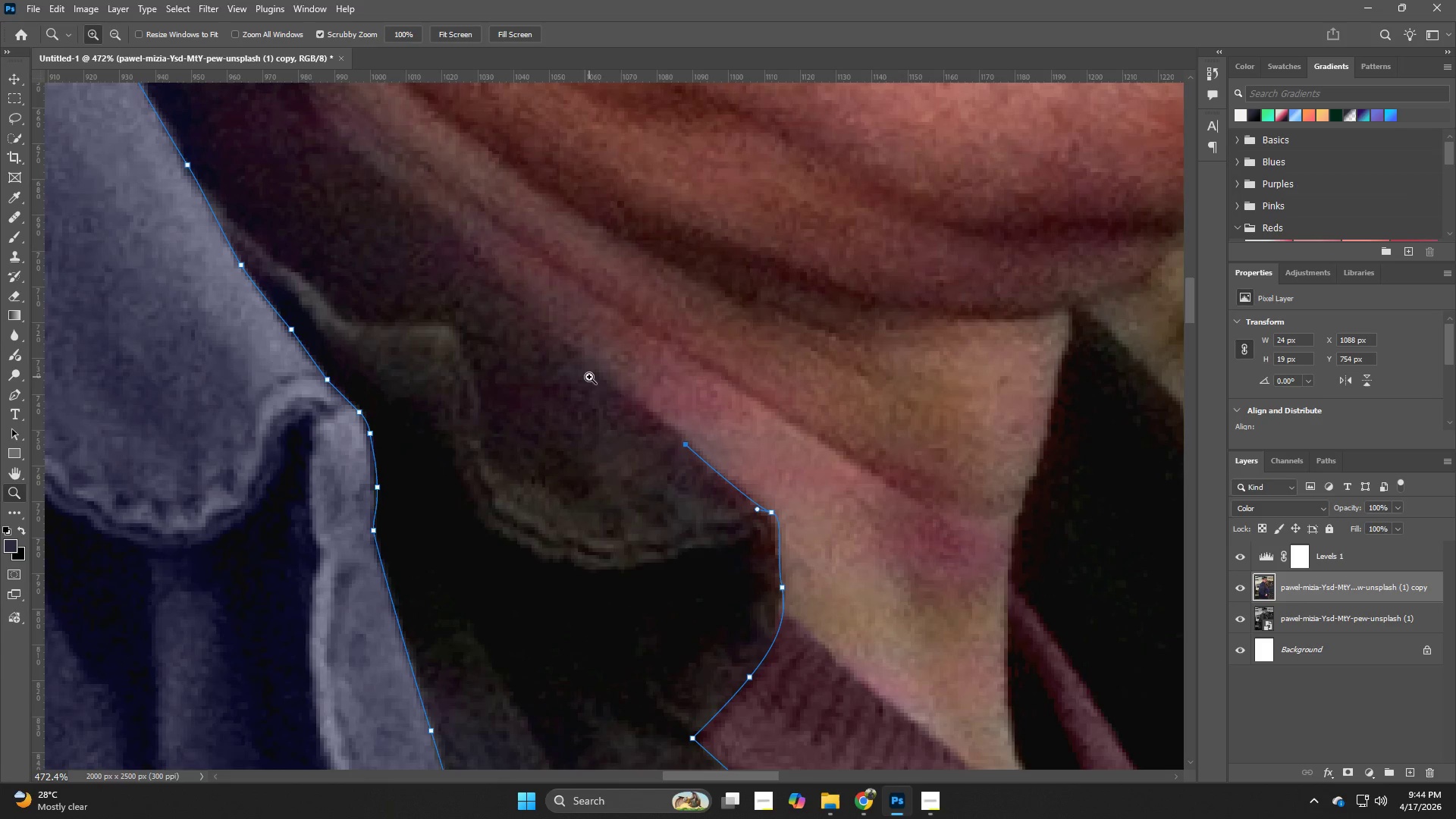 
key(P)
 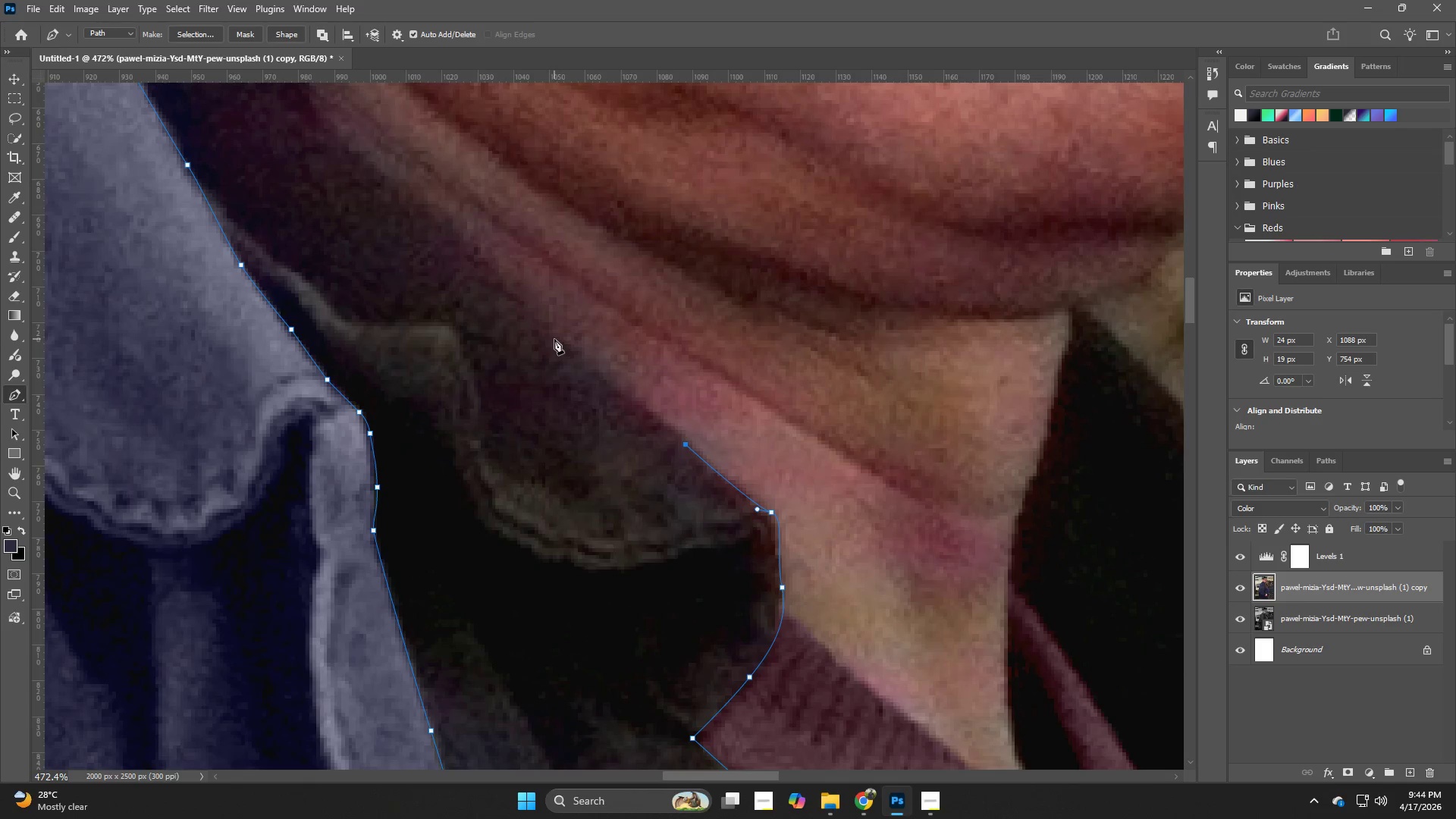 
left_click_drag(start_coordinate=[550, 333], to_coordinate=[542, 322])
 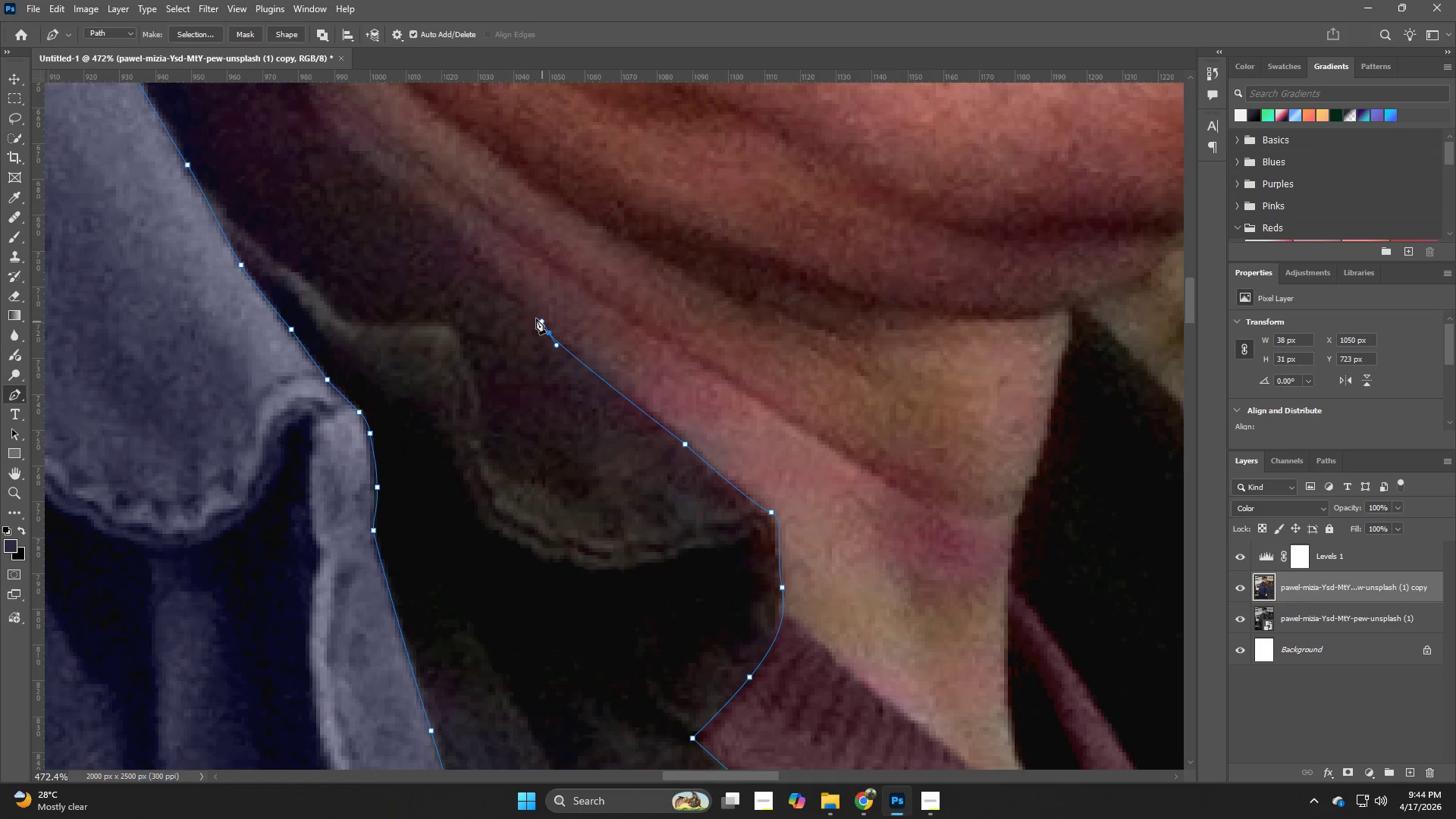 
hold_key(key=Space, duration=0.89)
 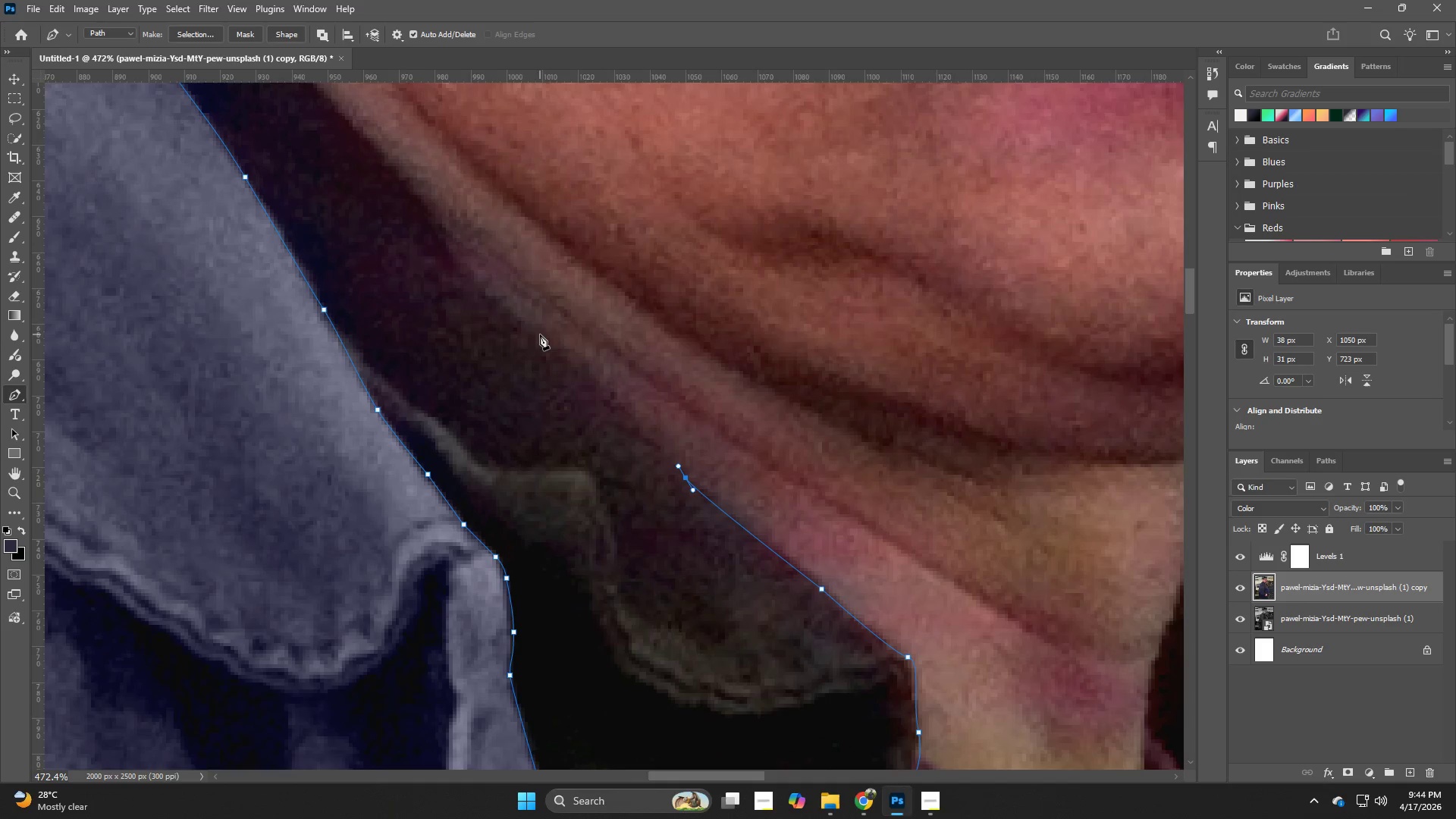 
left_click_drag(start_coordinate=[468, 282], to_coordinate=[604, 427])
 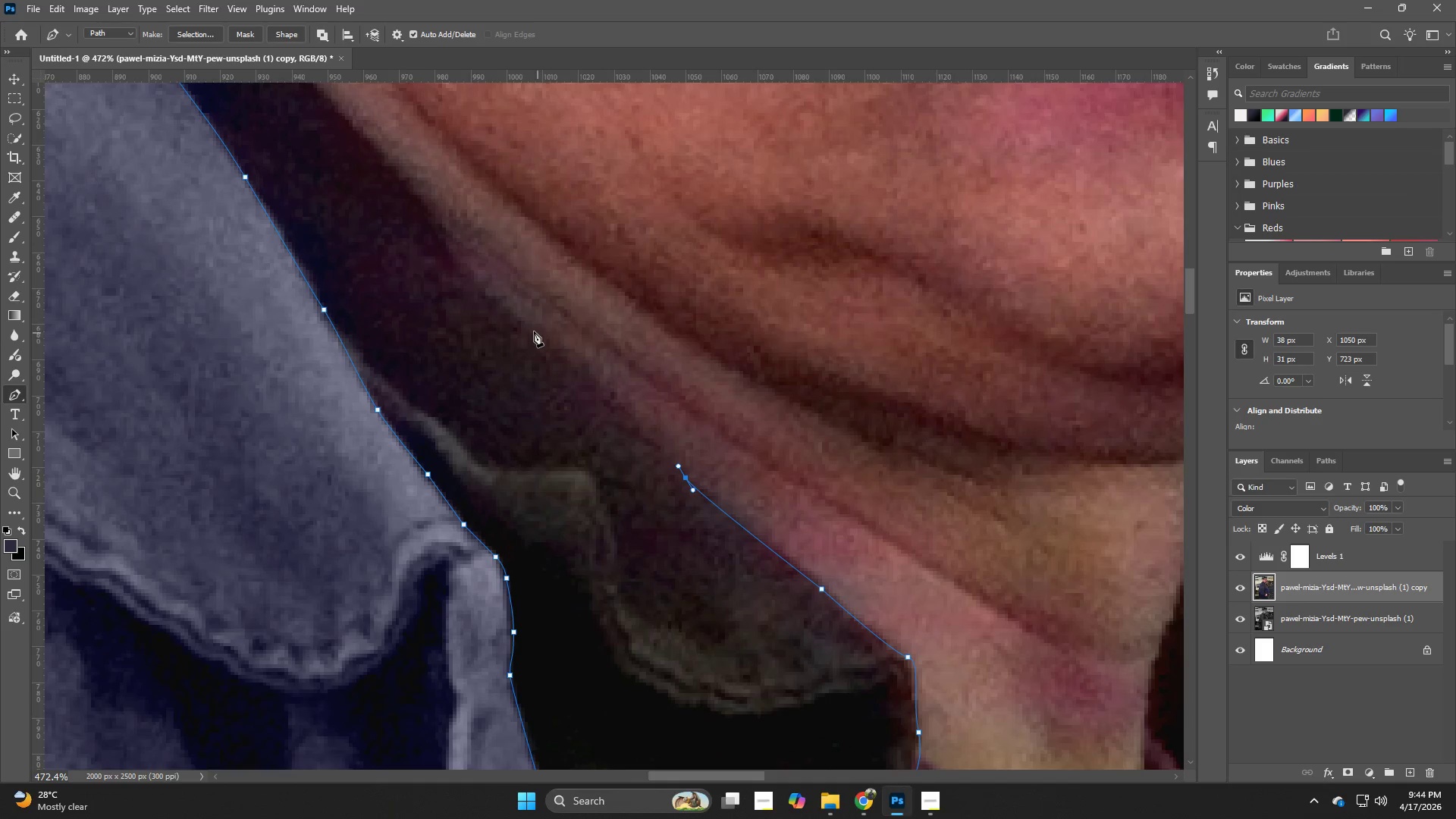 
left_click_drag(start_coordinate=[531, 328], to_coordinate=[500, 307])
 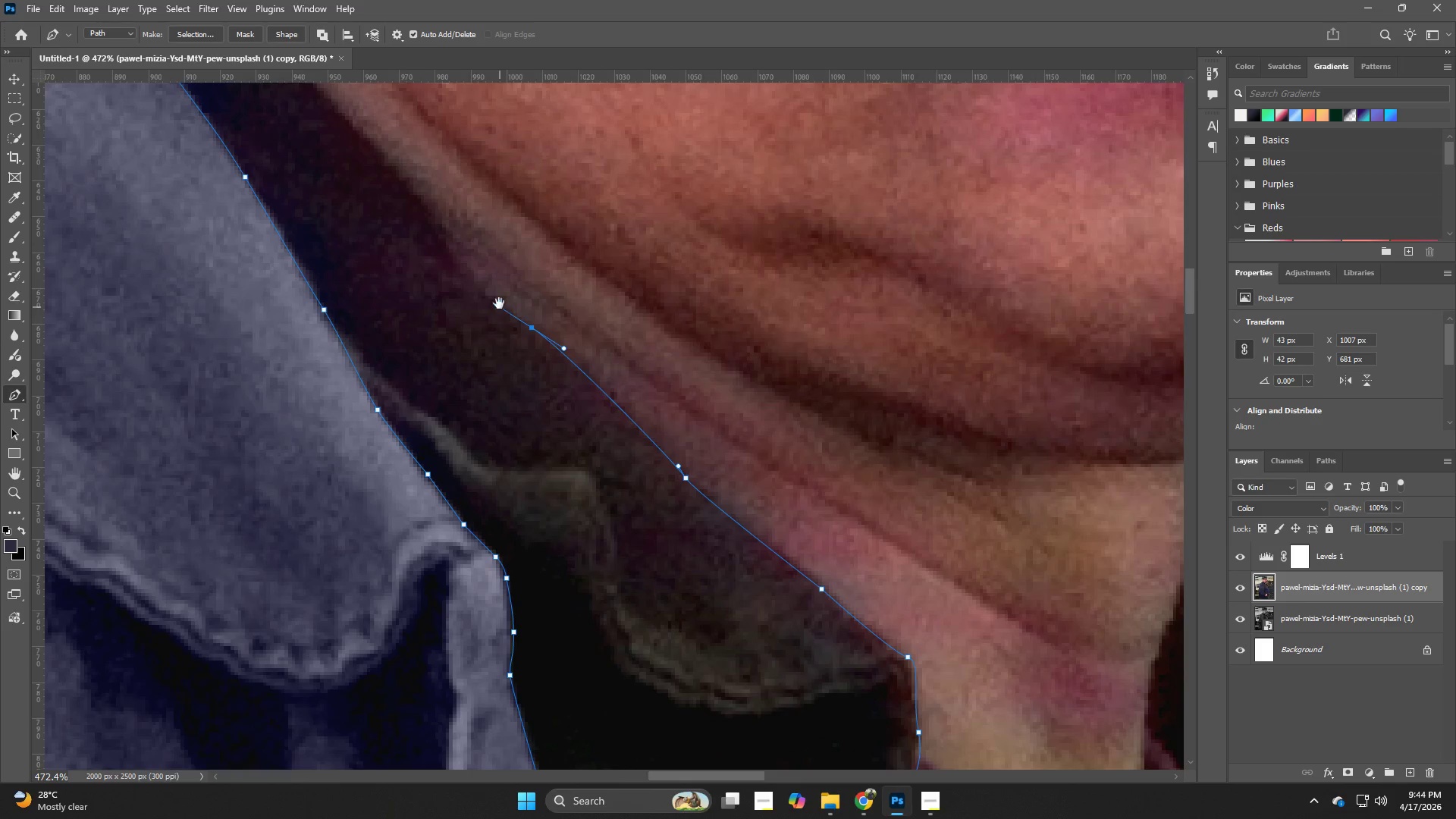 
hold_key(key=Space, duration=0.69)
 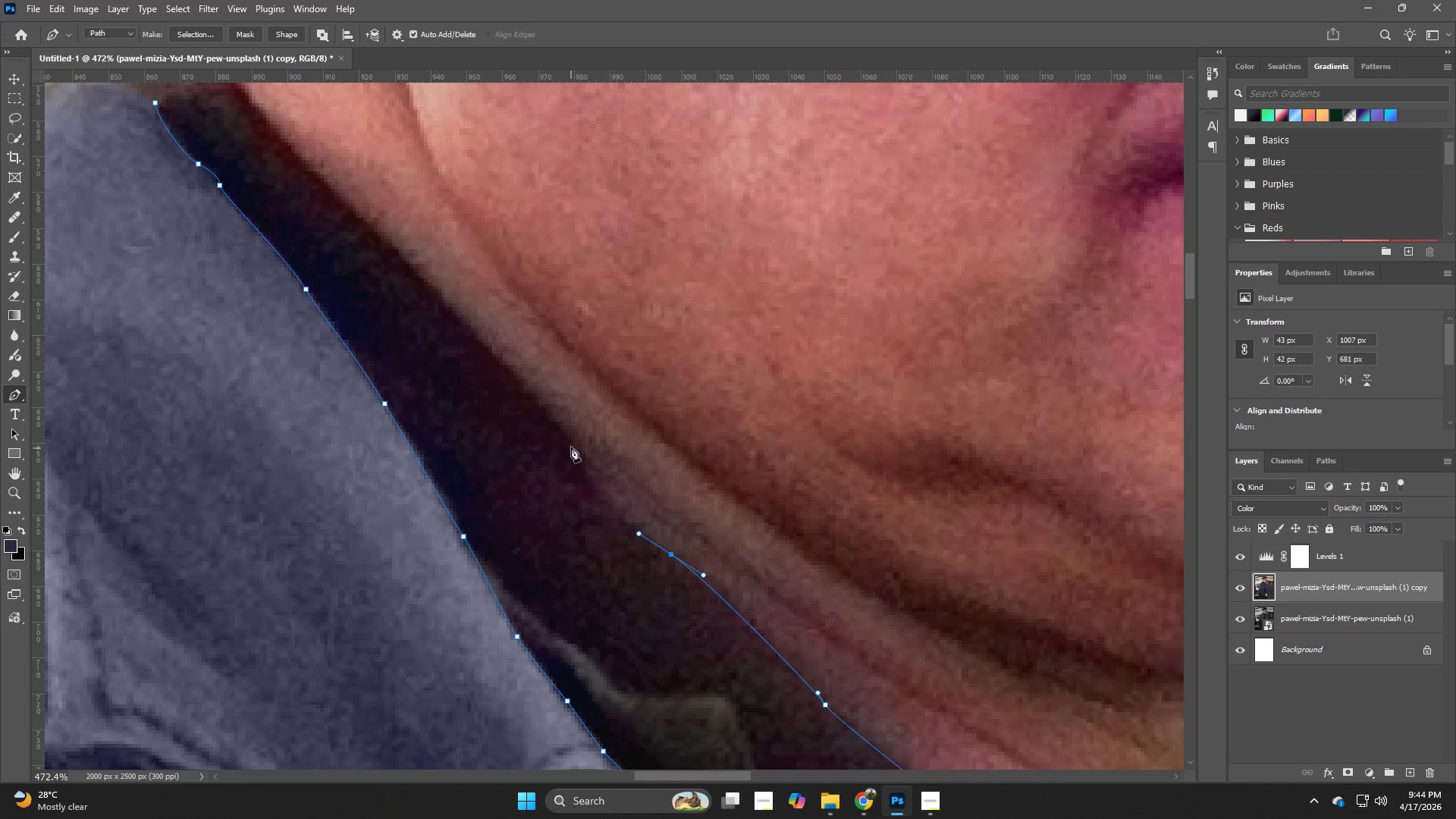 
left_click_drag(start_coordinate=[479, 275], to_coordinate=[617, 497])
 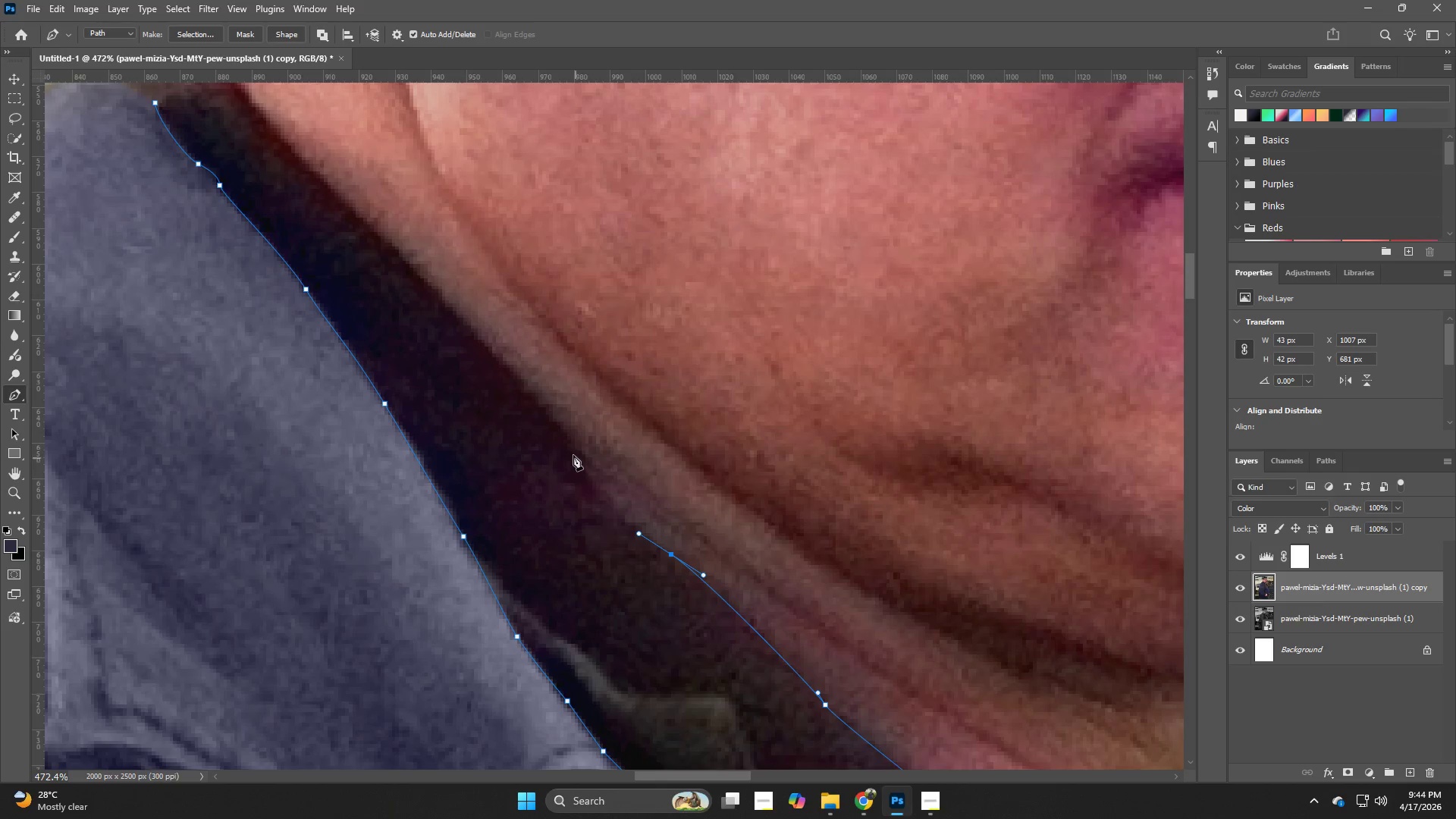 
left_click_drag(start_coordinate=[571, 448], to_coordinate=[563, 428])
 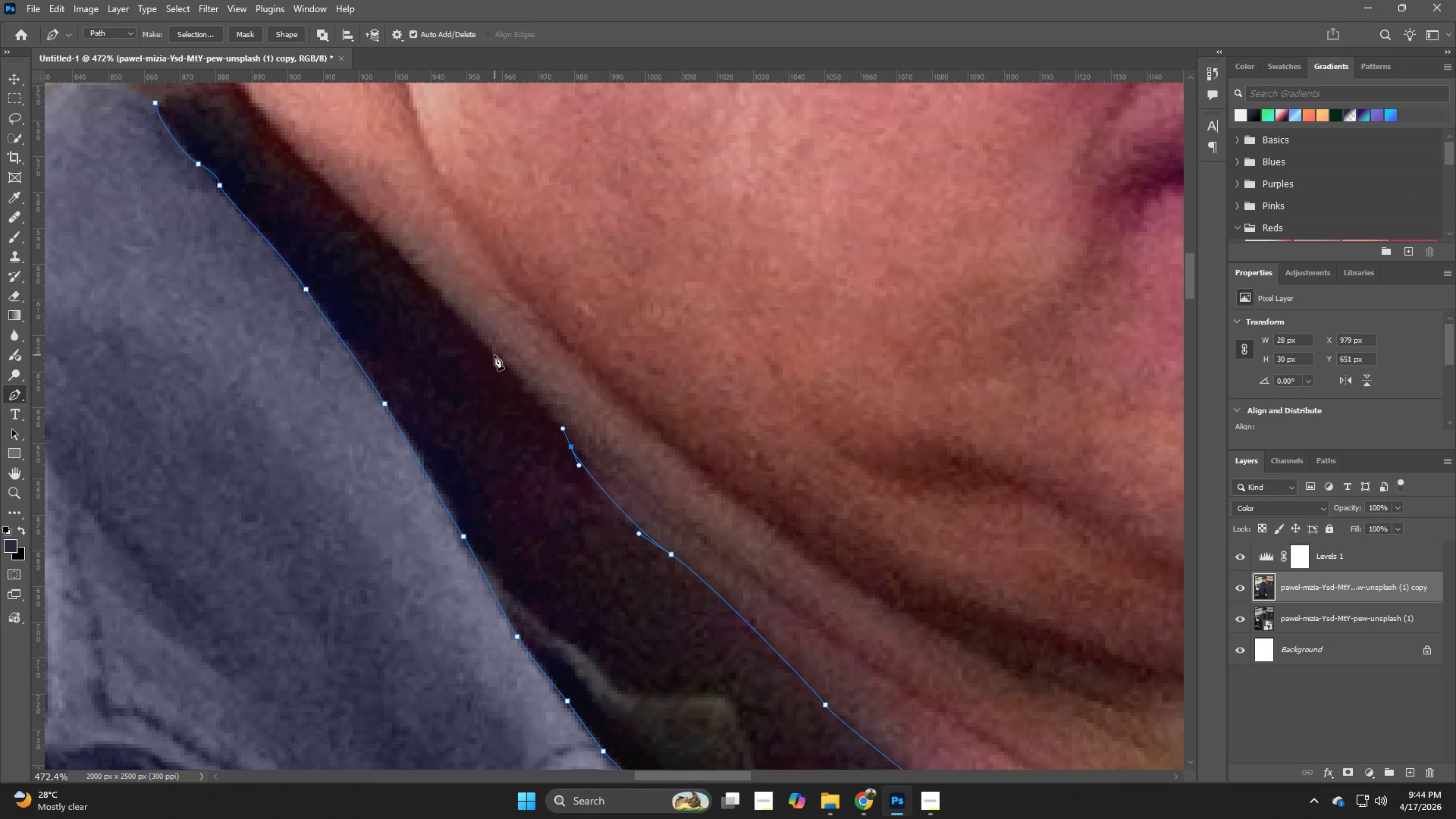 
hold_key(key=Space, duration=0.72)
 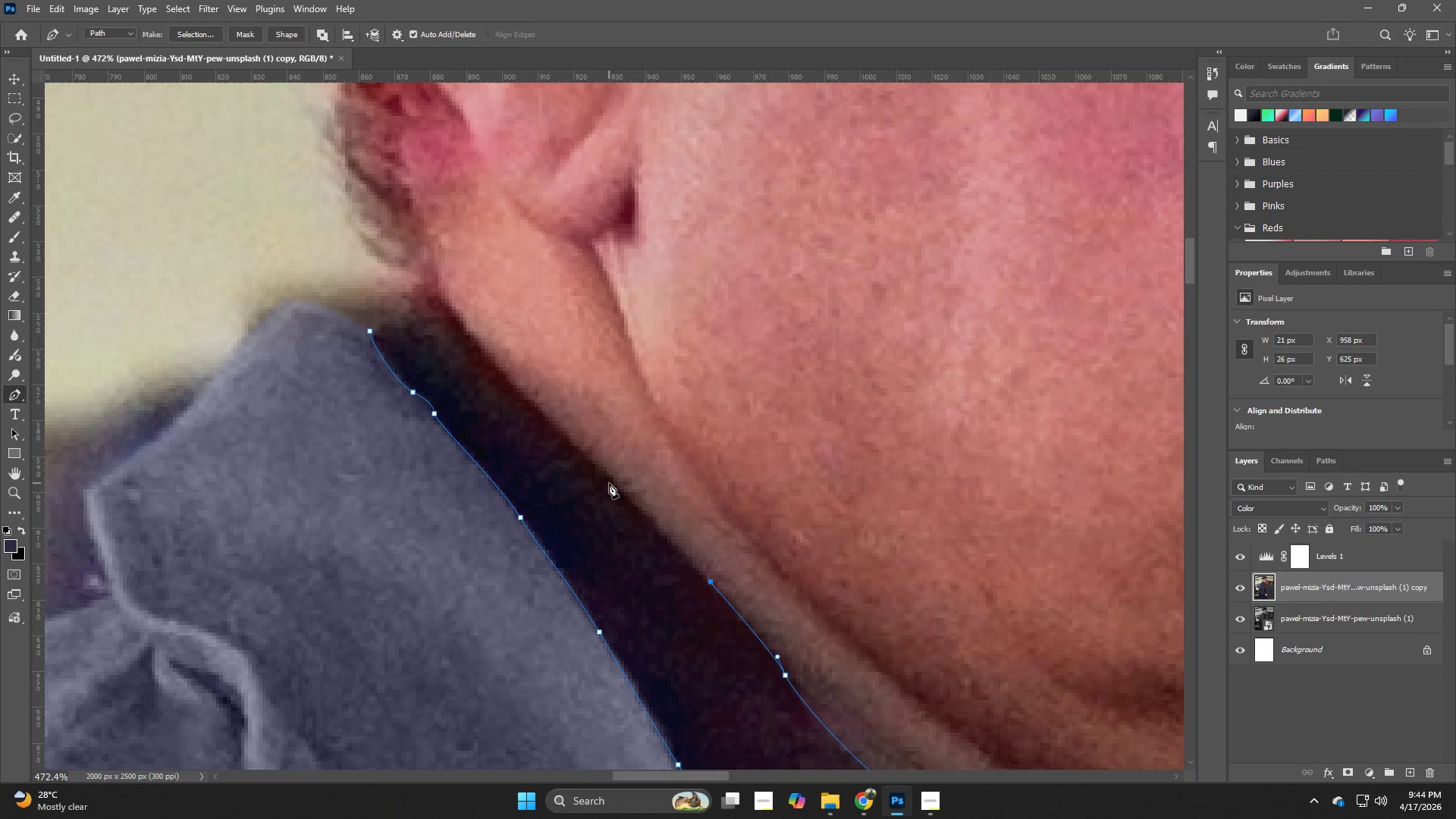 
left_click_drag(start_coordinate=[435, 313], to_coordinate=[649, 541])
 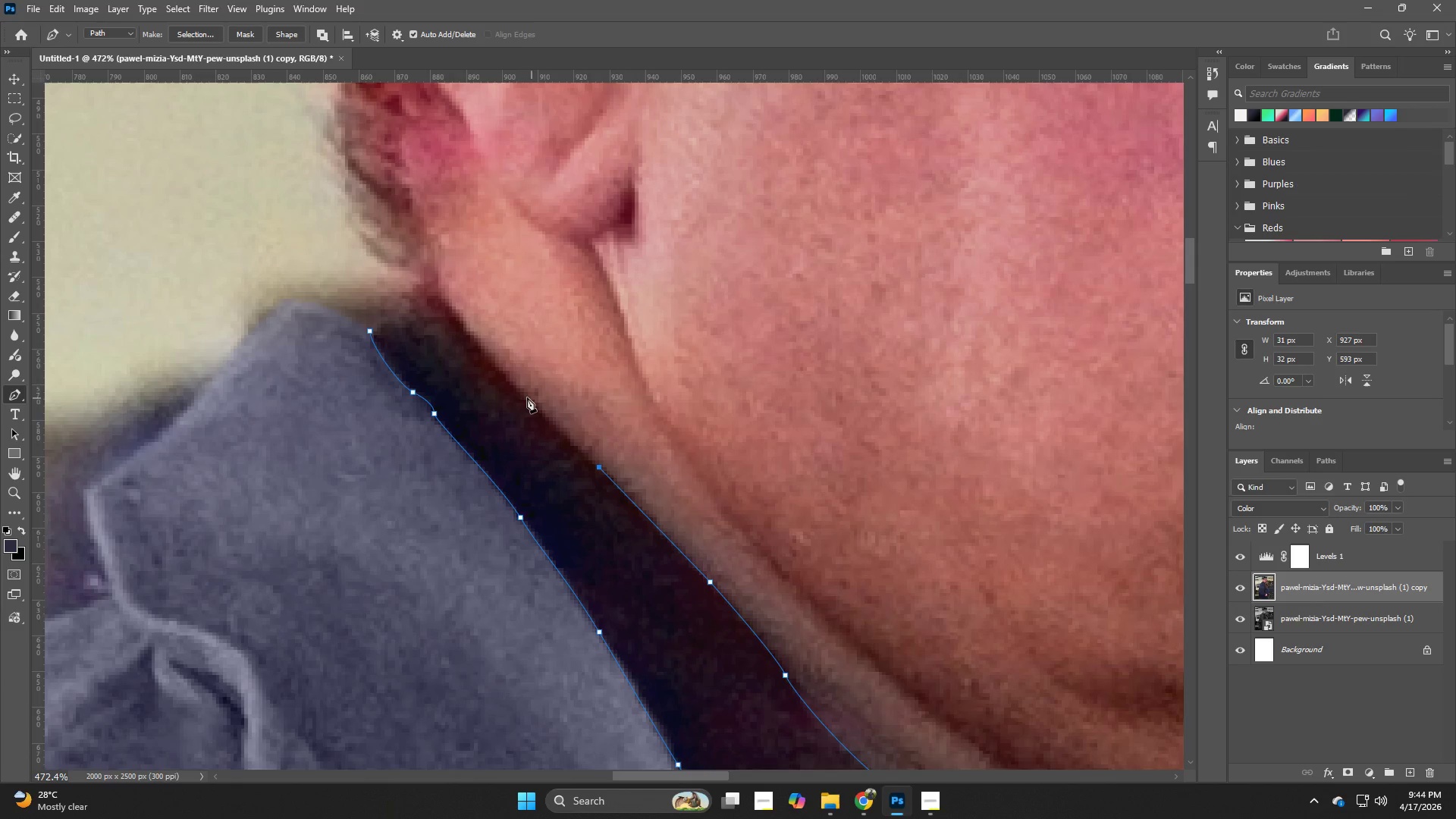 
left_click([512, 384])
 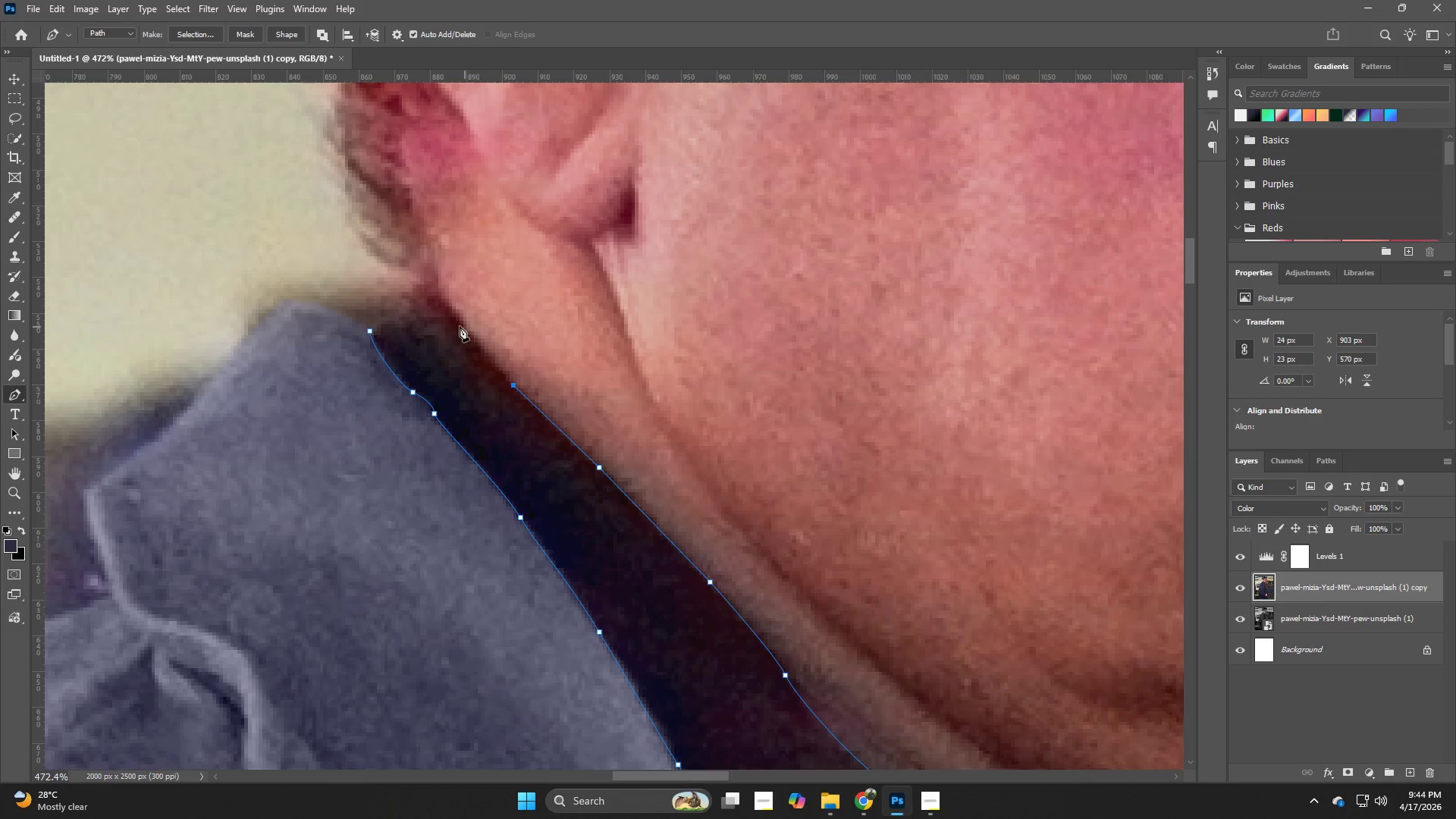 
left_click_drag(start_coordinate=[456, 312], to_coordinate=[438, 297])
 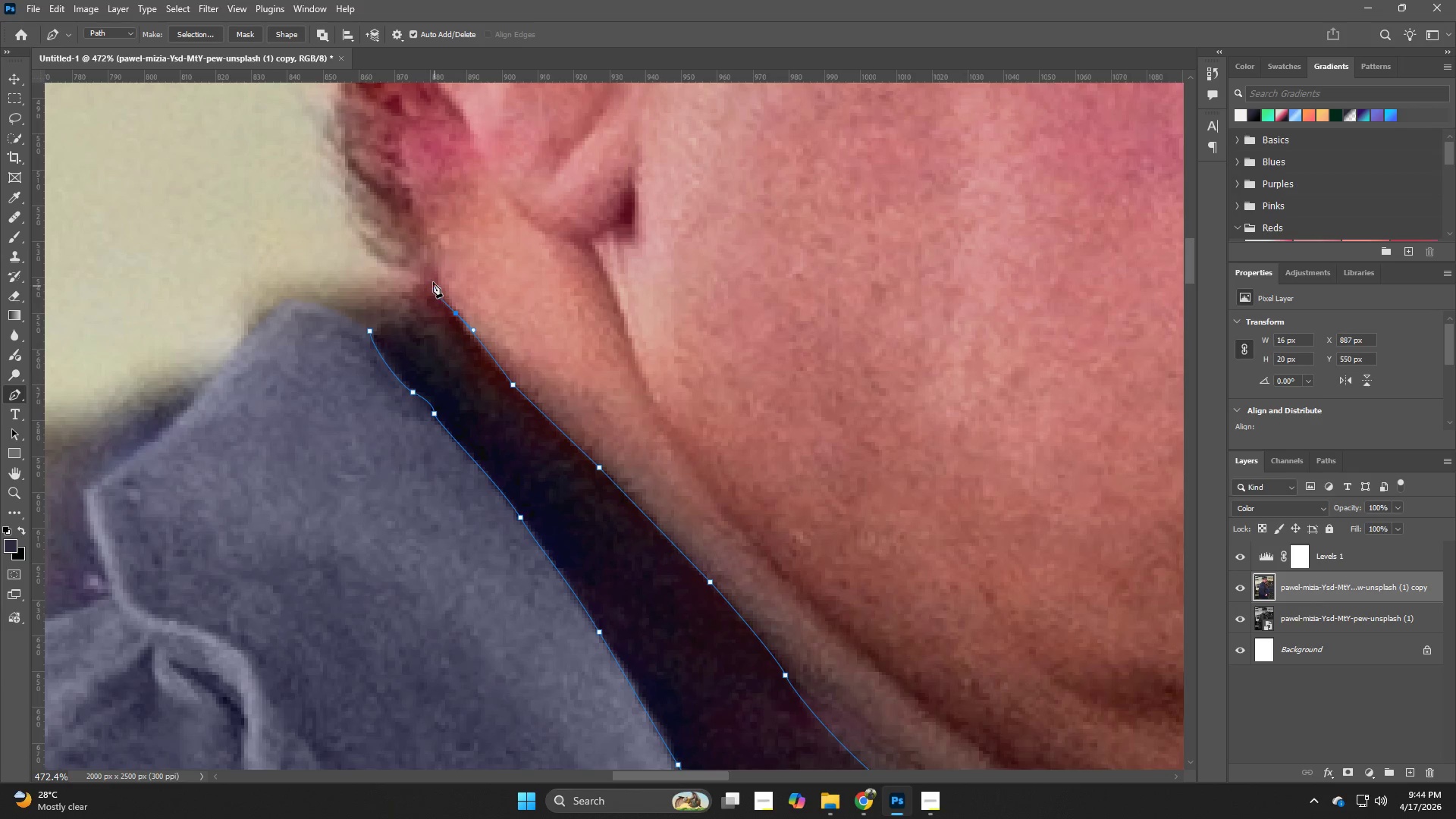 
left_click([433, 282])
 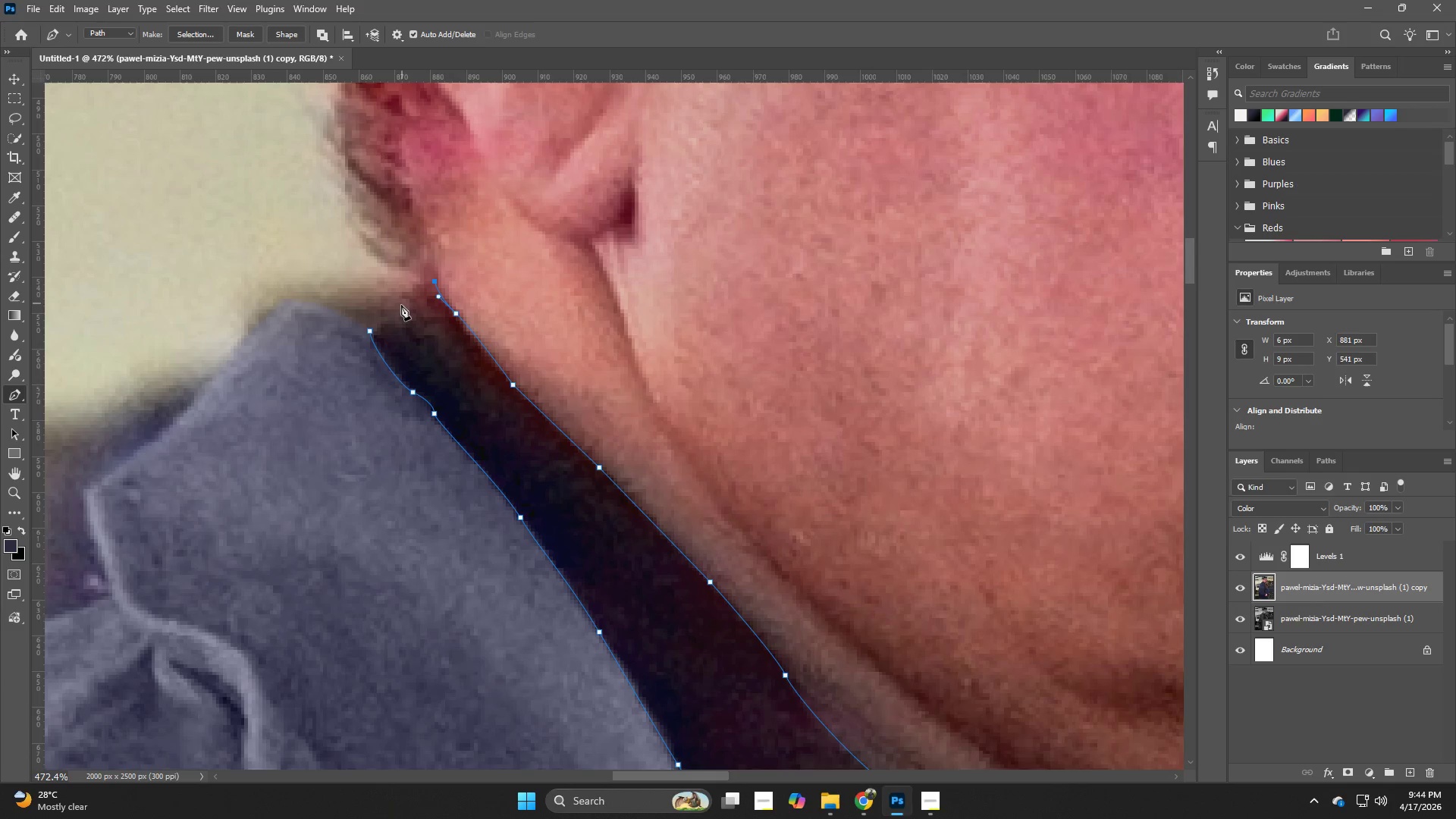 
left_click_drag(start_coordinate=[386, 312], to_coordinate=[382, 312])
 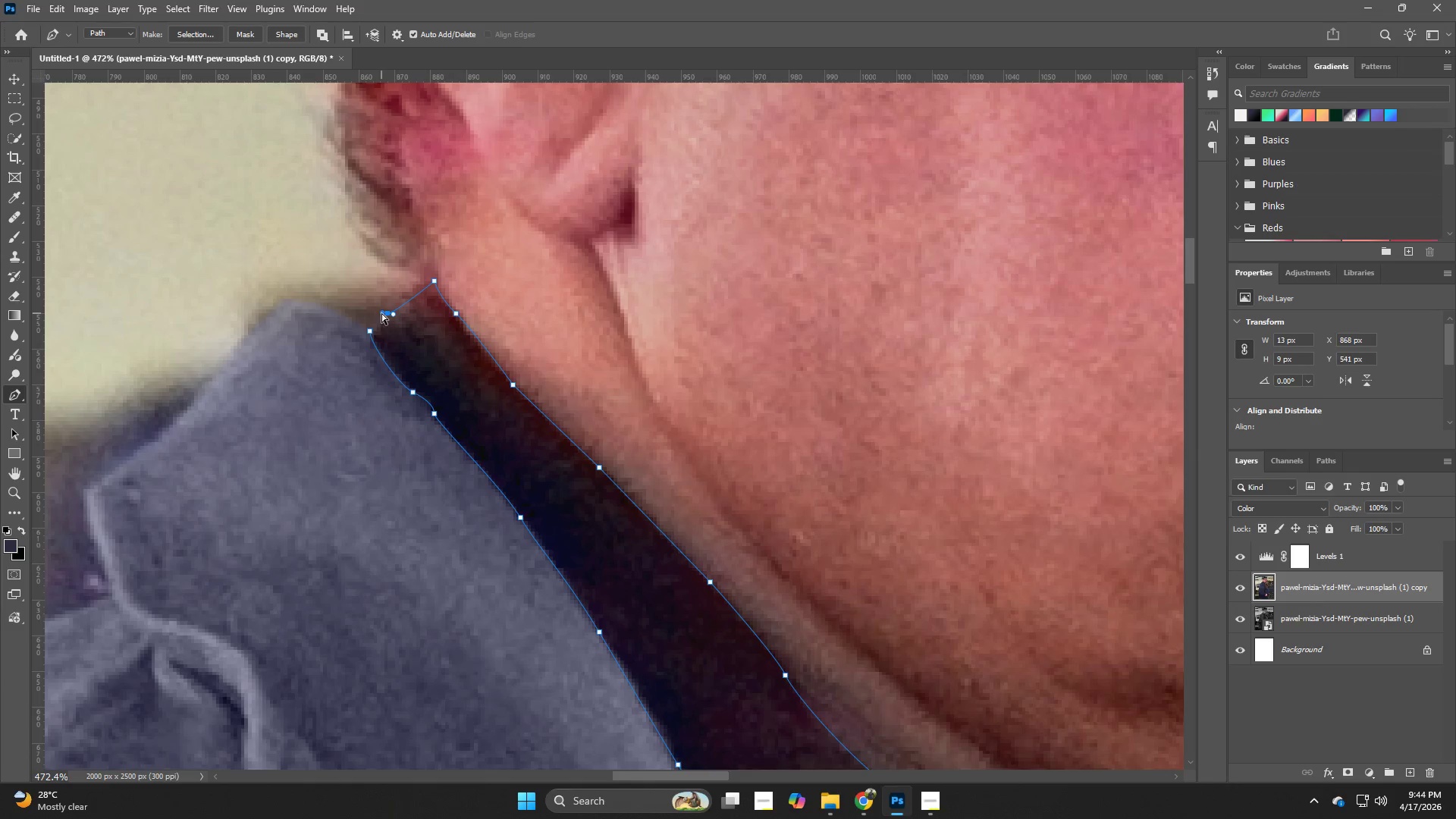 
key(Control+NumpadEnter)
 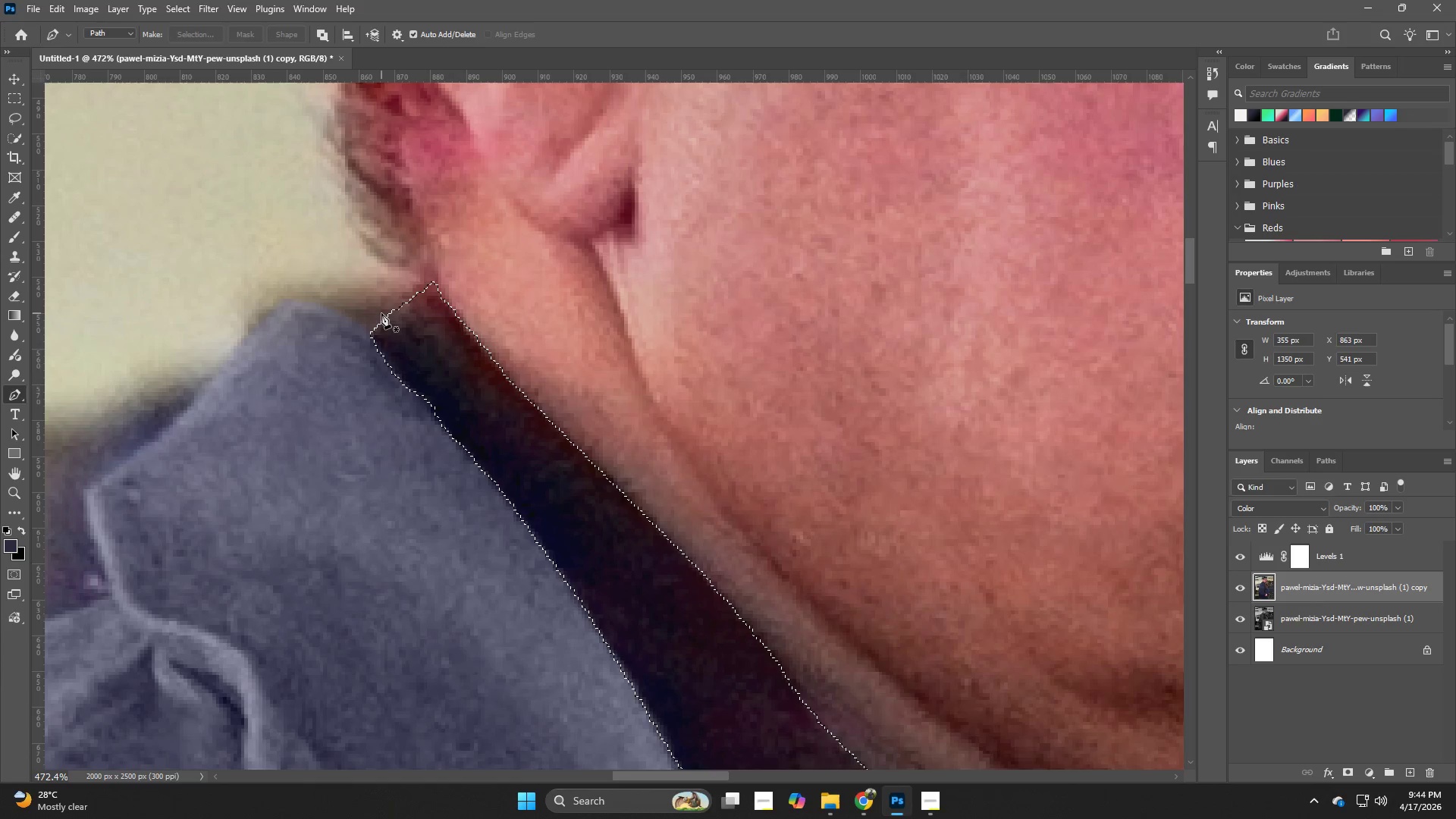 
hold_key(key=Z, duration=0.5)
 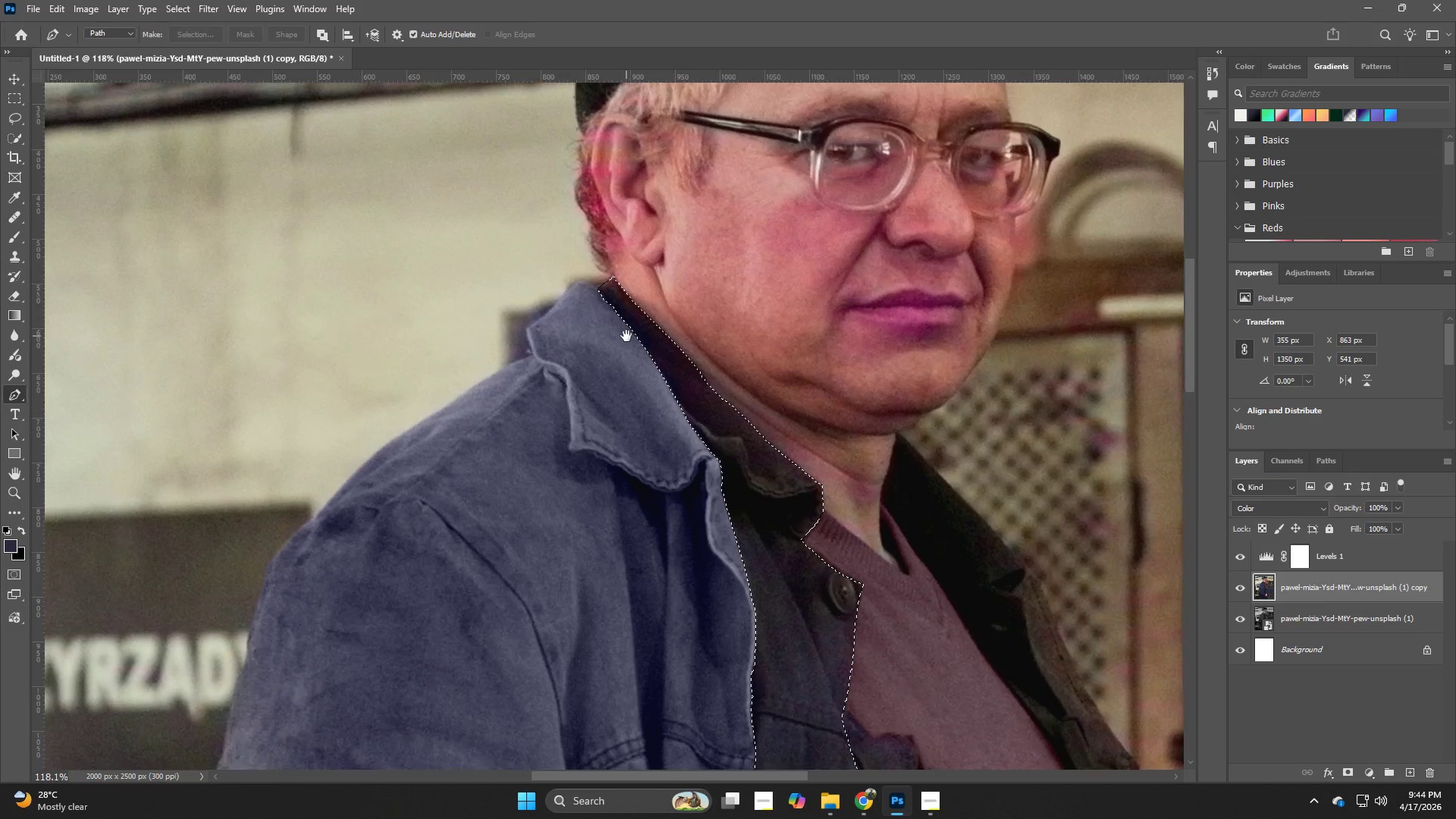 
left_click_drag(start_coordinate=[737, 497], to_coordinate=[646, 520])
 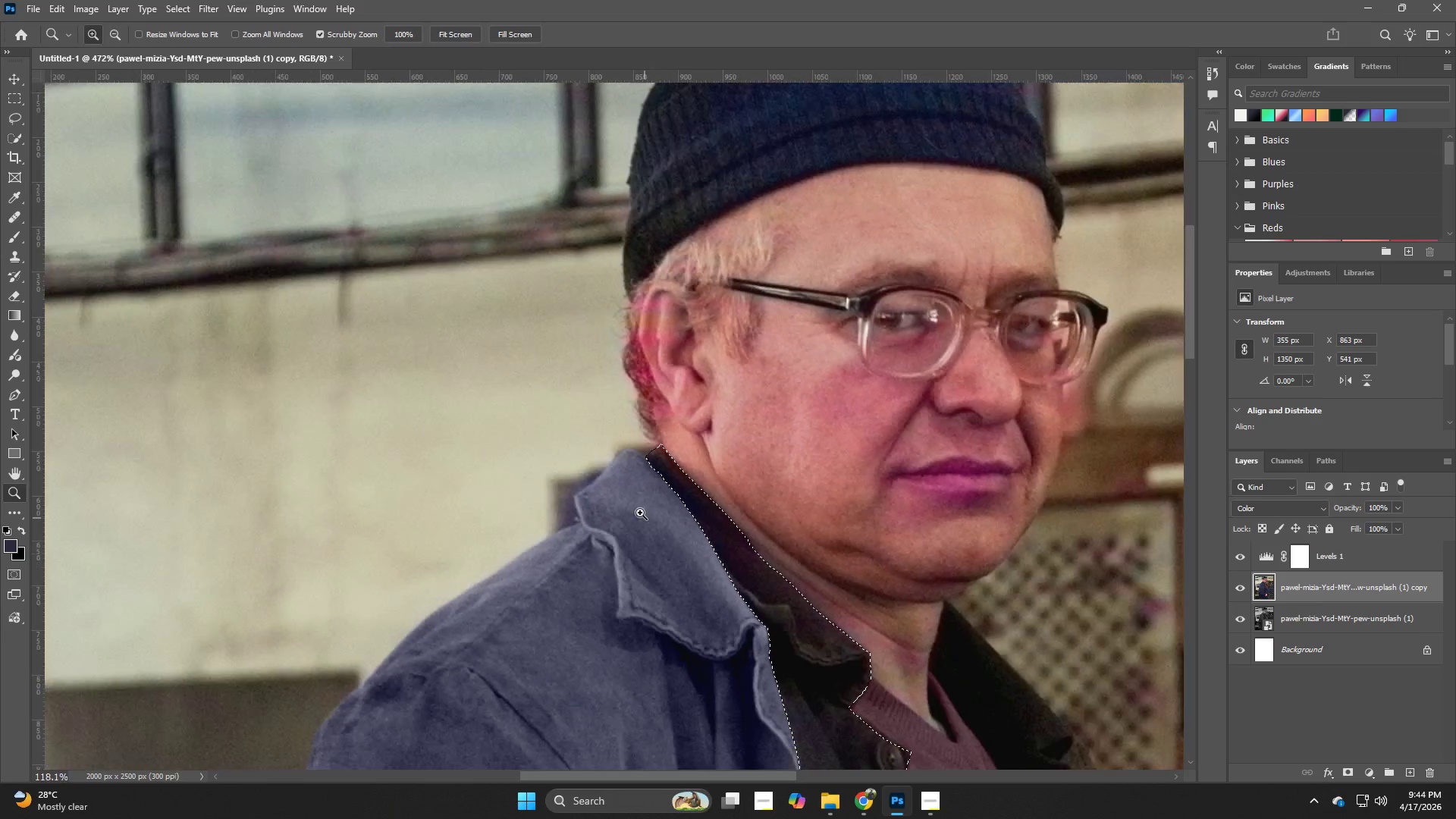 
hold_key(key=Space, duration=0.45)
 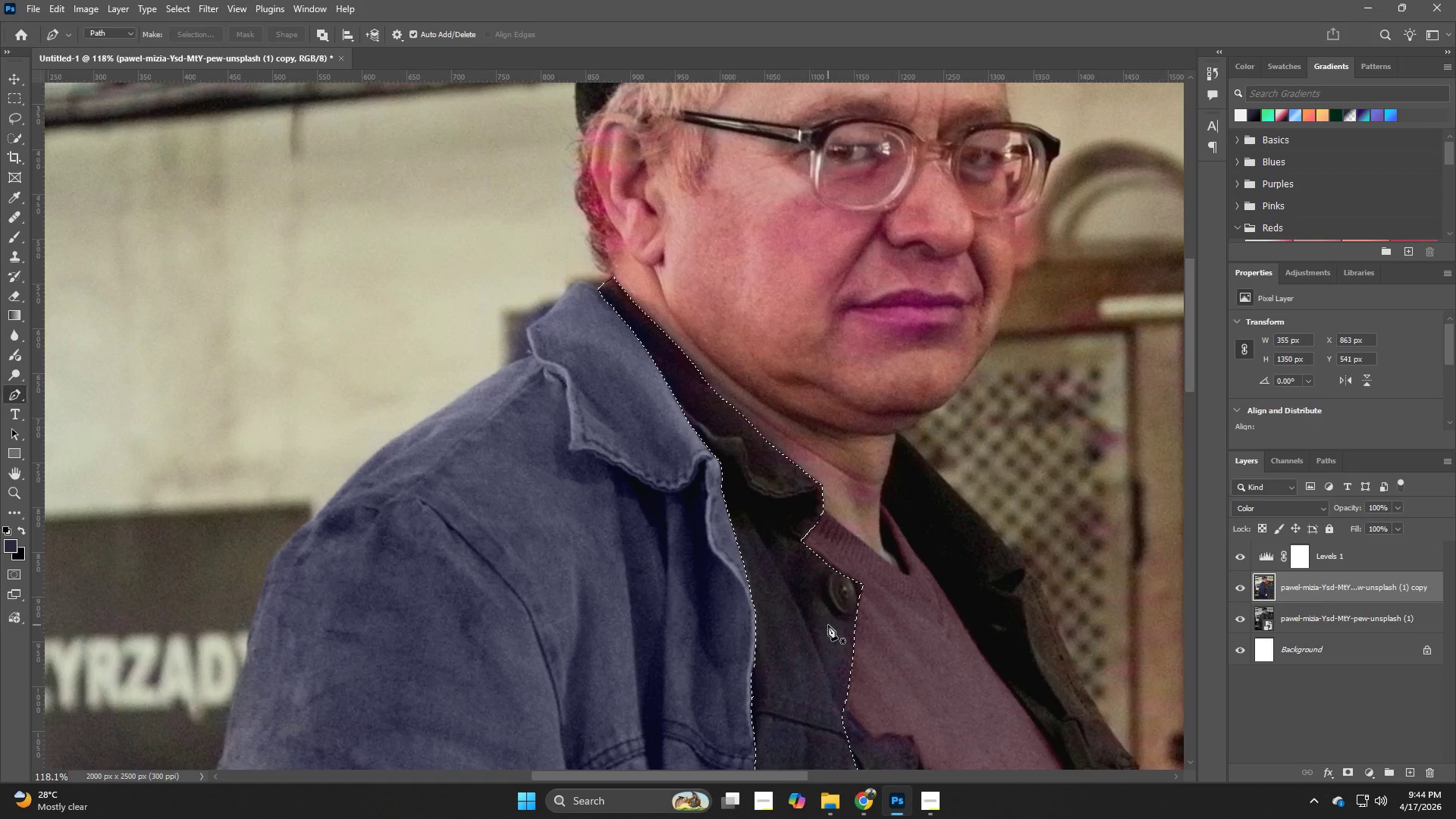 
left_click_drag(start_coordinate=[674, 504], to_coordinate=[626, 336])
 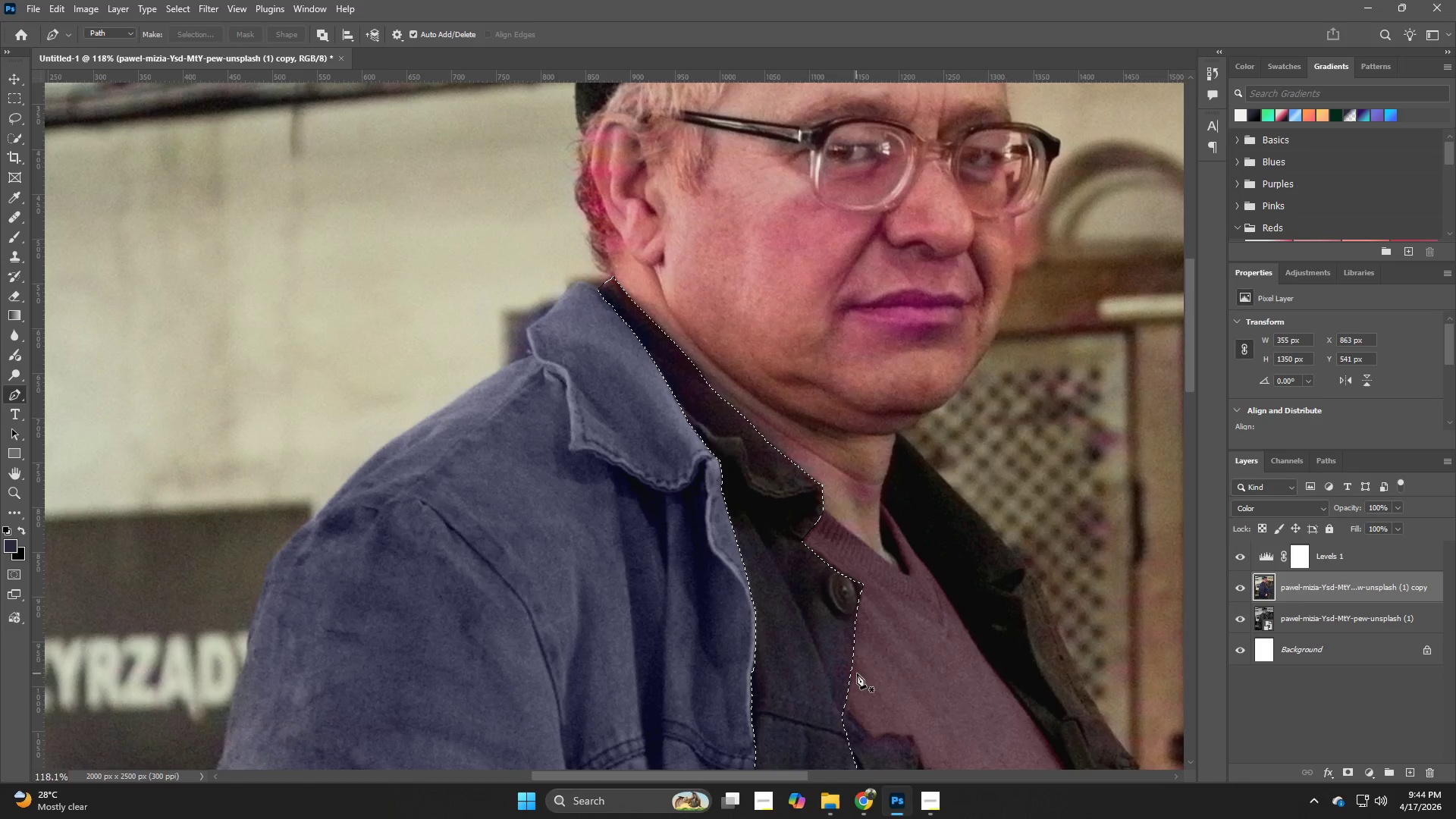 
hold_key(key=Z, duration=1.19)
 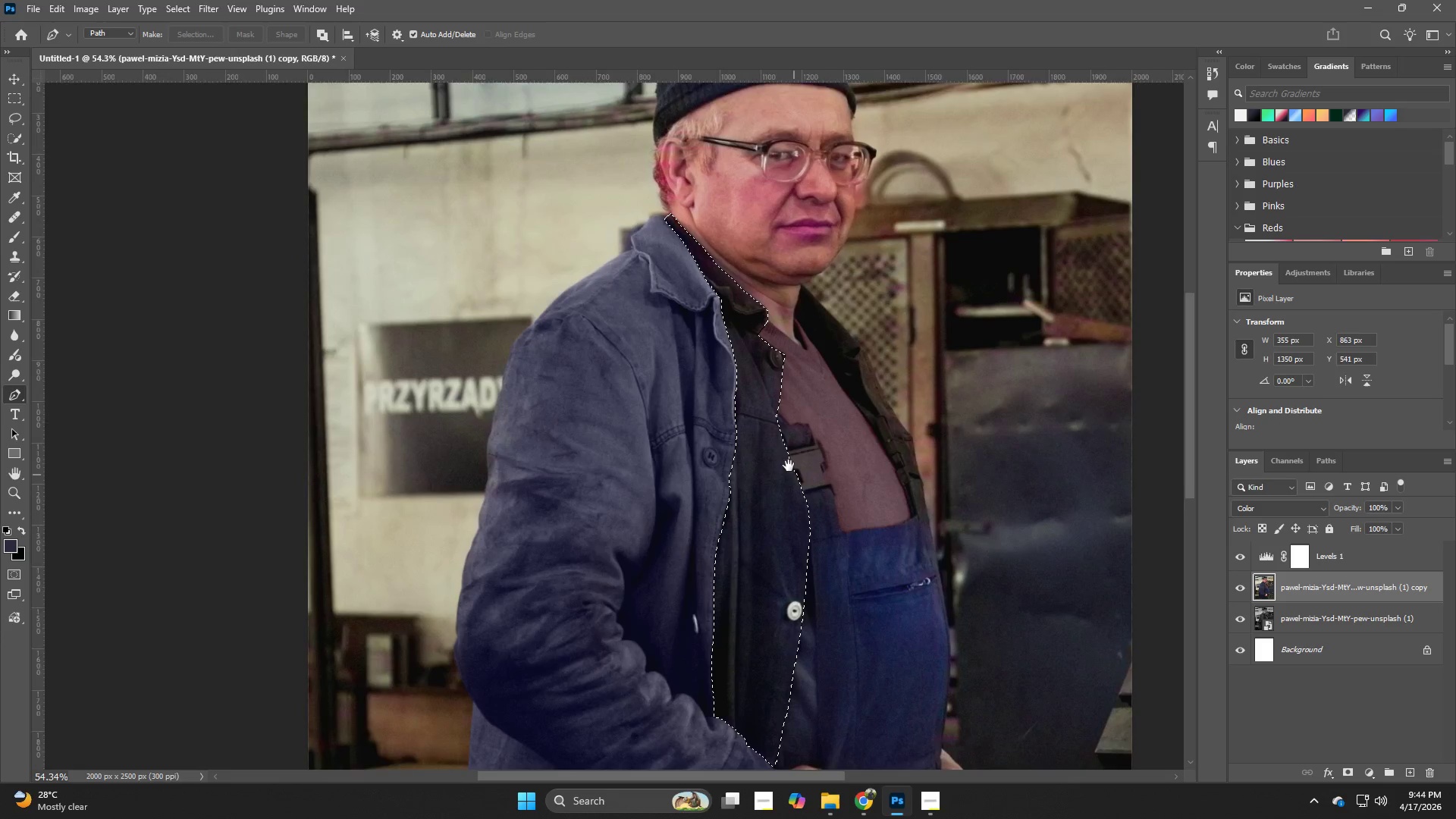 
left_click_drag(start_coordinate=[911, 603], to_coordinate=[858, 504])
 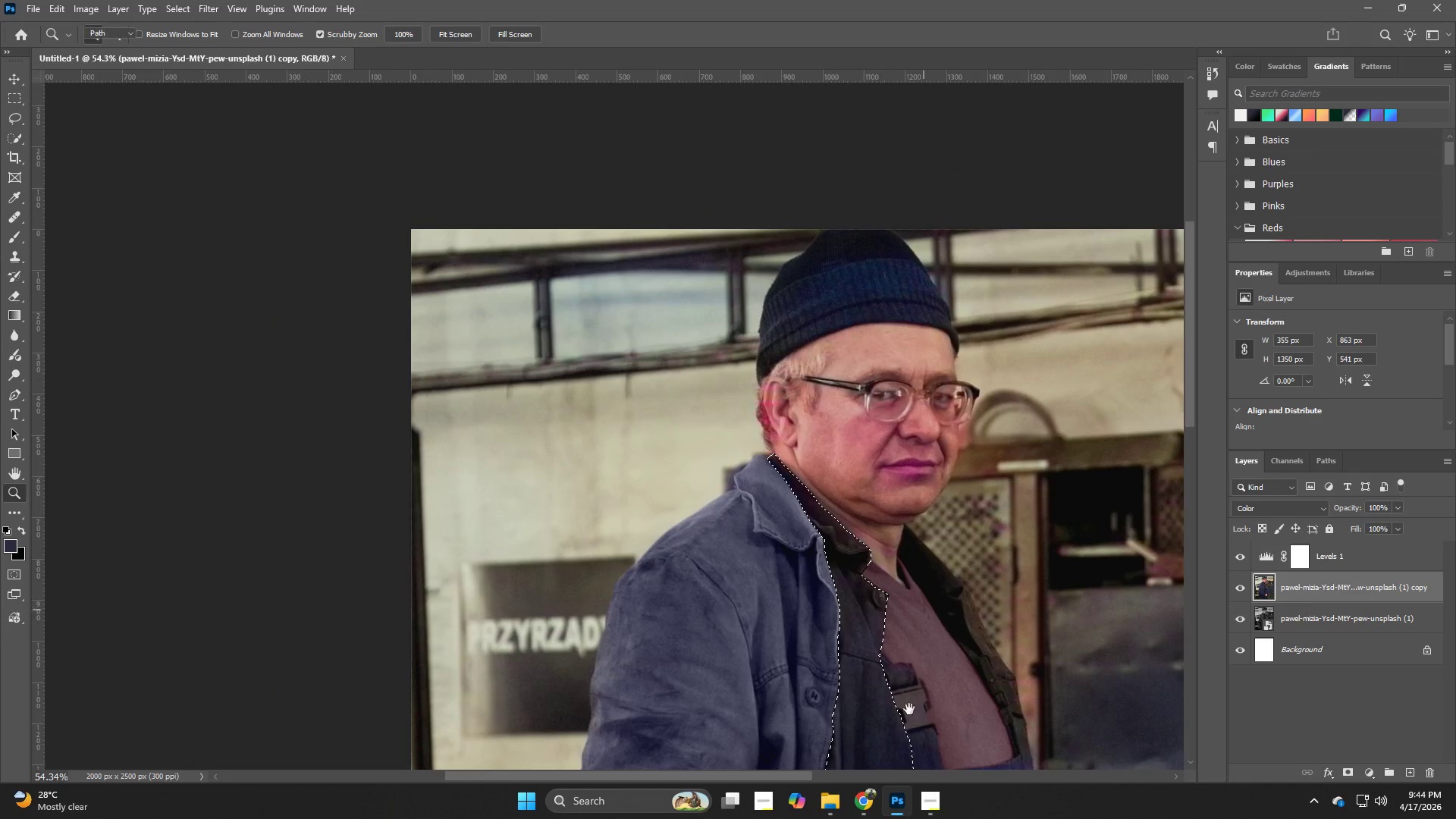 
hold_key(key=Space, duration=1.5)
 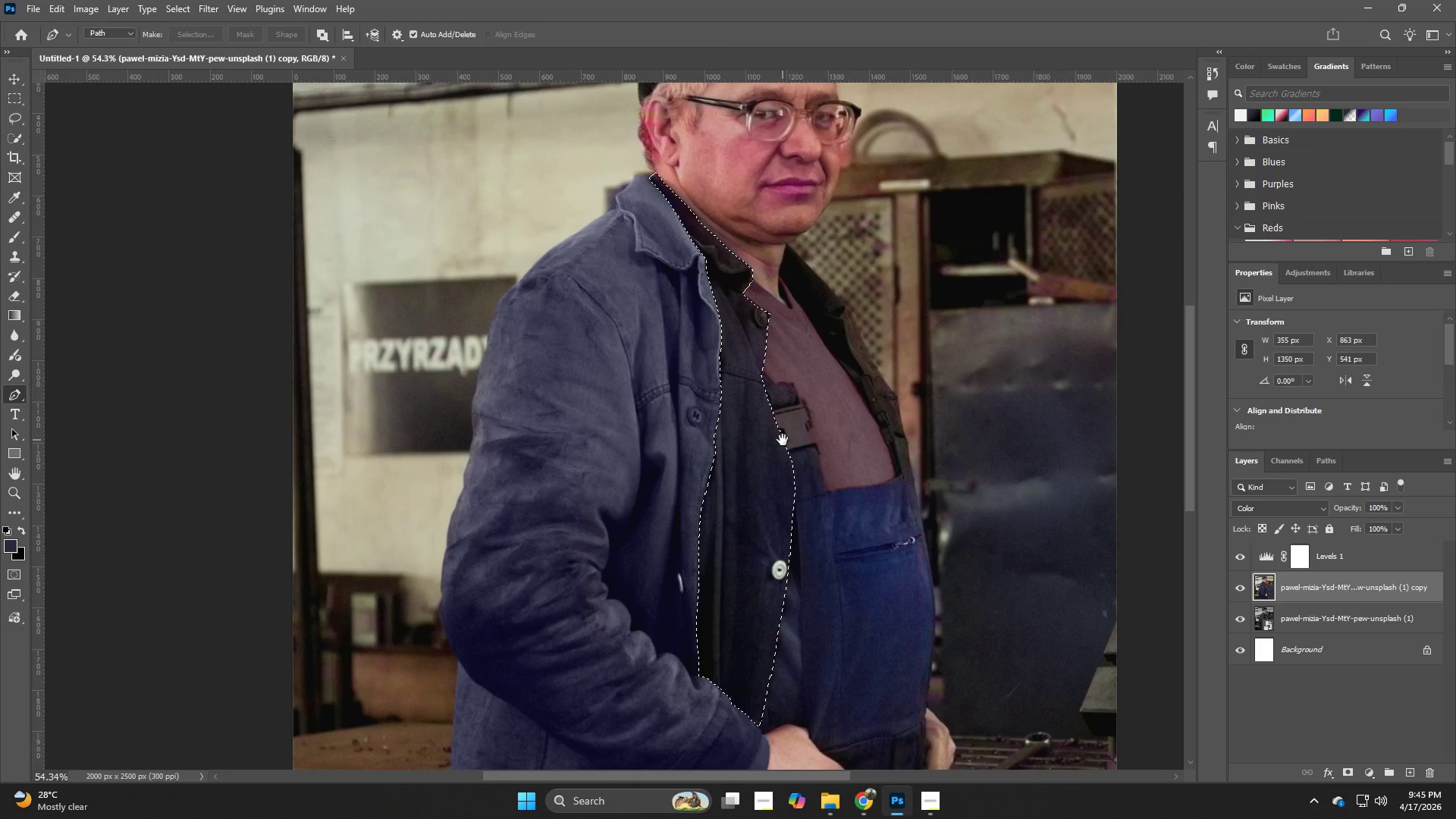 
left_click_drag(start_coordinate=[901, 720], to_coordinate=[783, 440])
 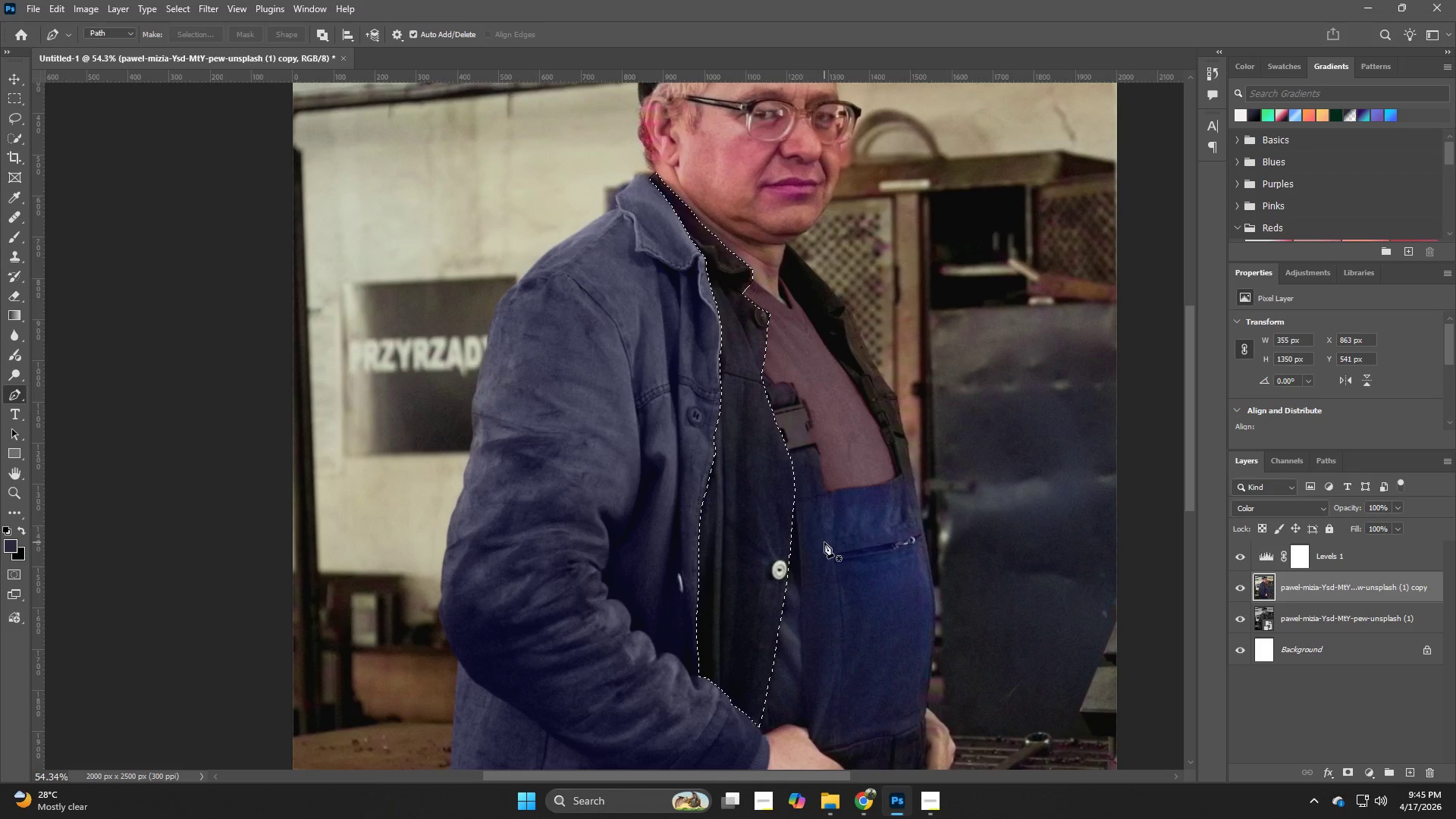 
hold_key(key=Space, duration=0.7)
 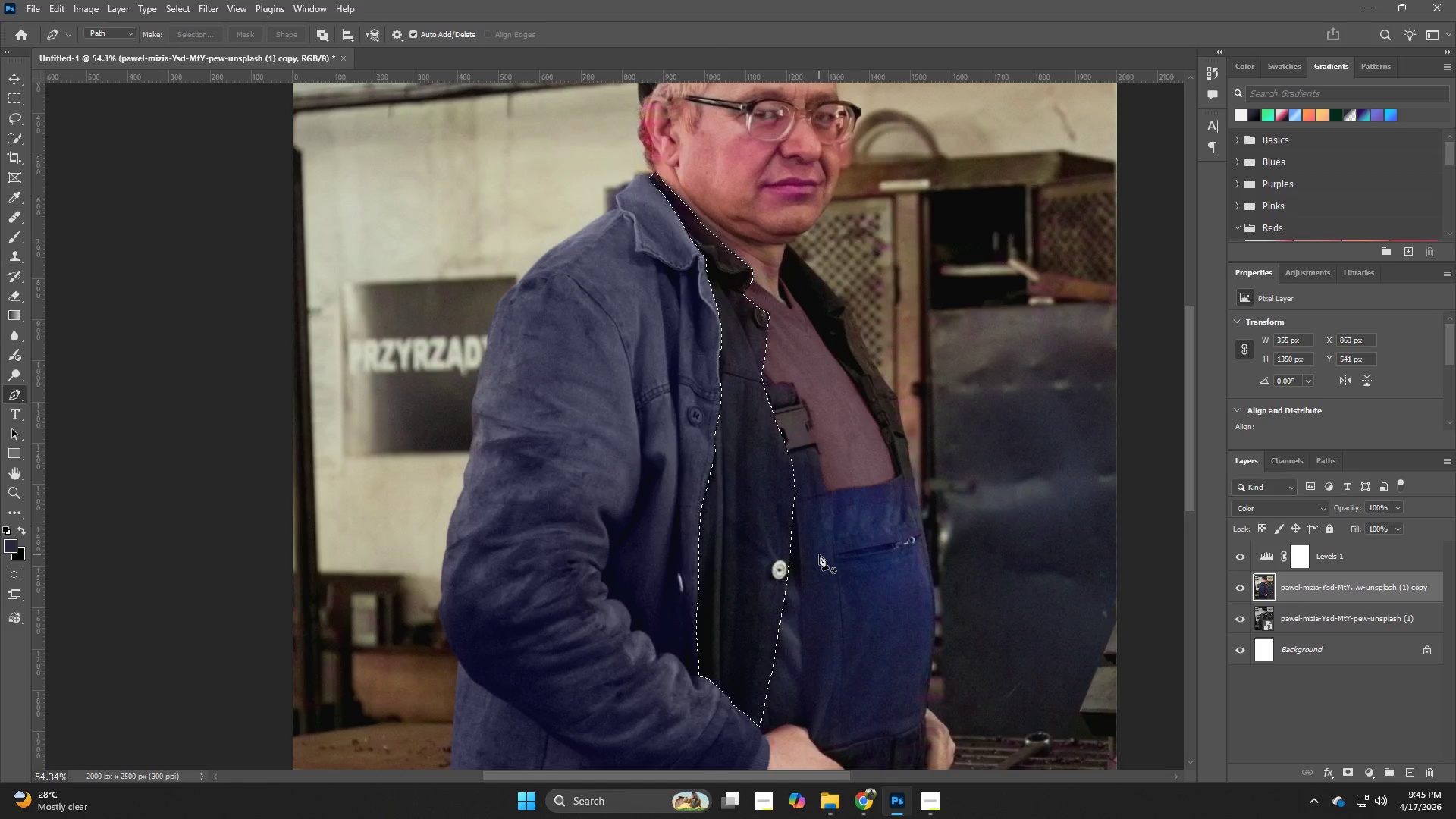 
key(B)
 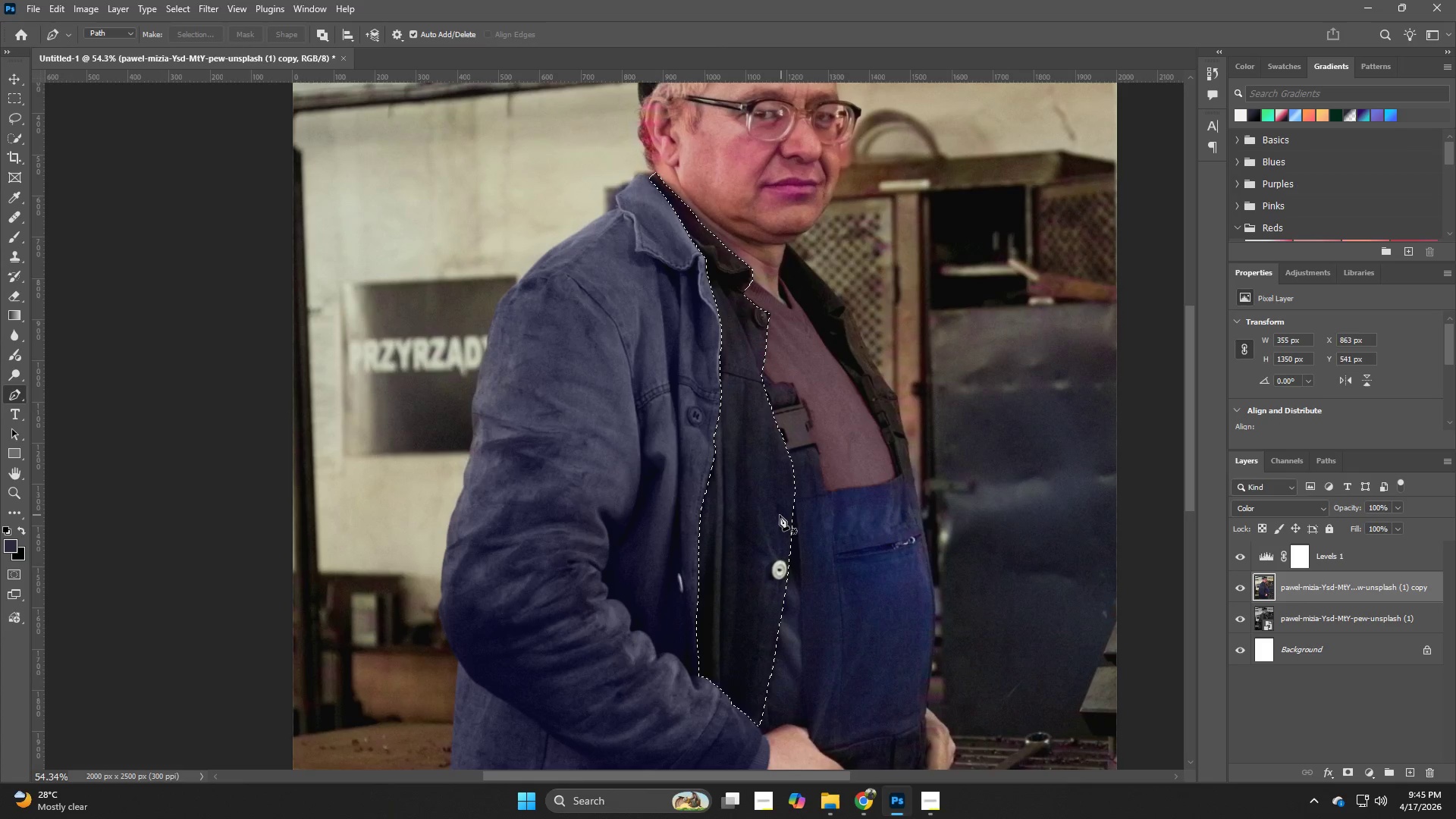 
hold_key(key=B, duration=1.89)
 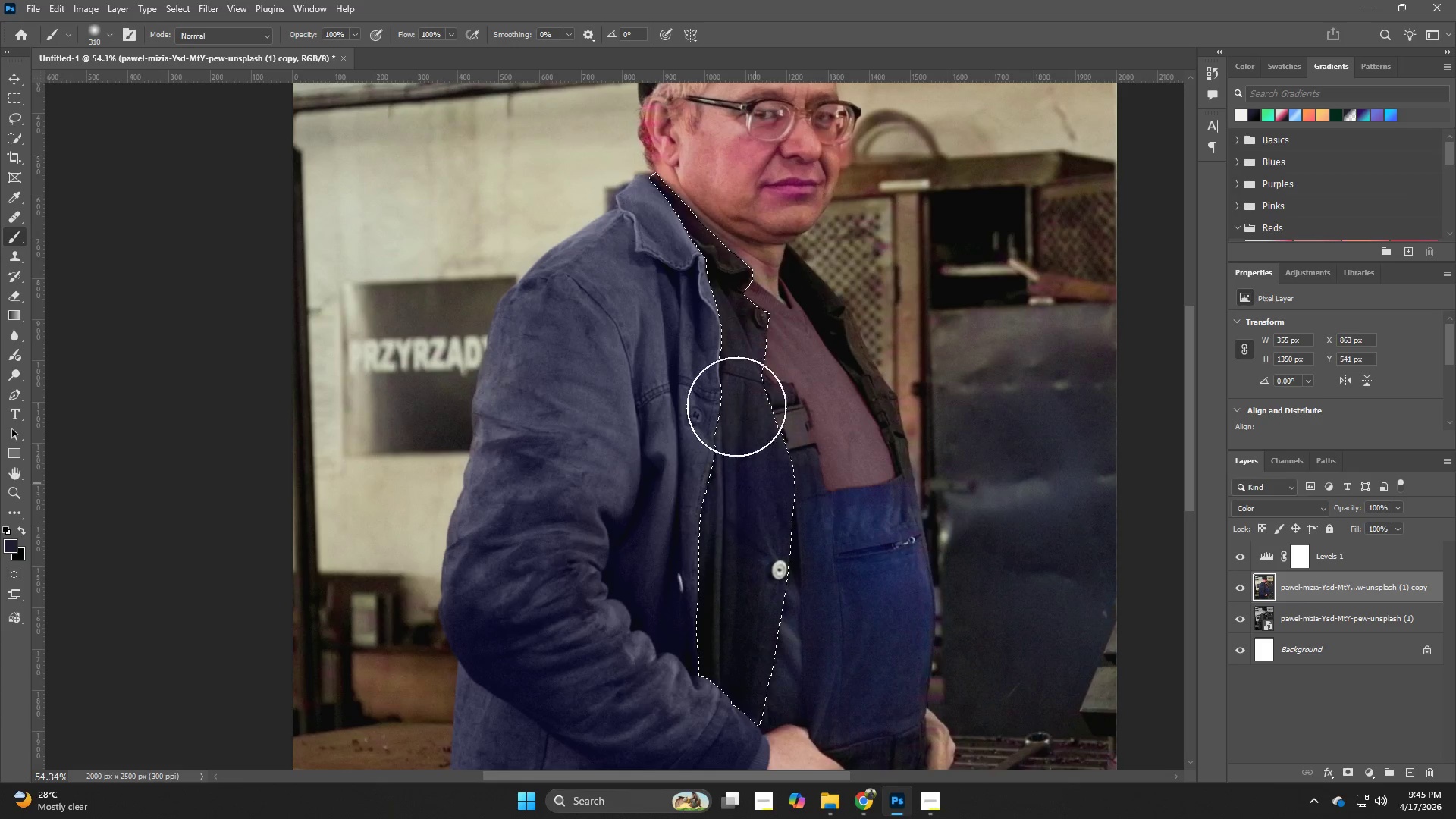 
left_click([765, 508])
 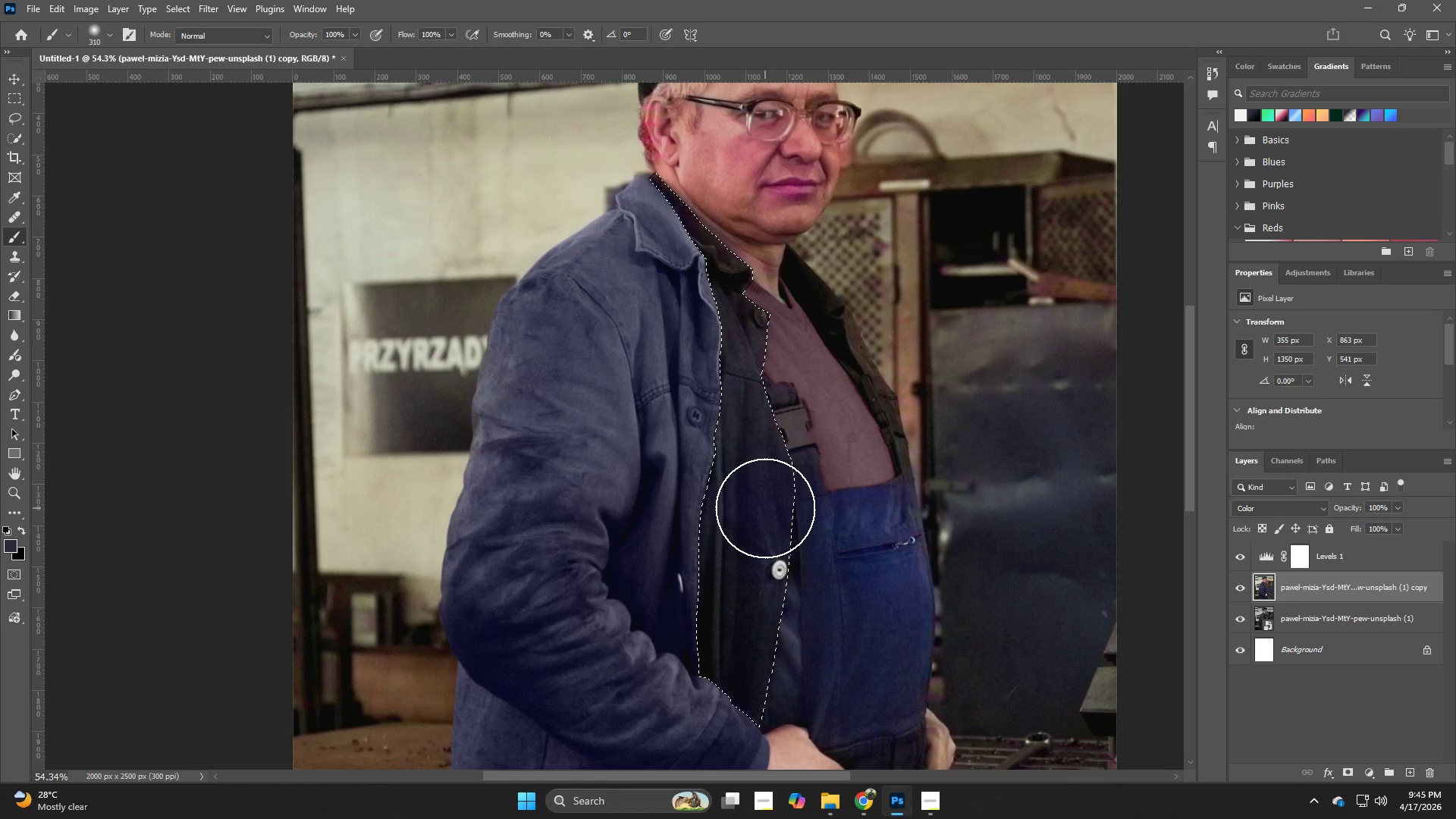 
hold_key(key=AltLeft, duration=0.75)
left_click([764, 507])
 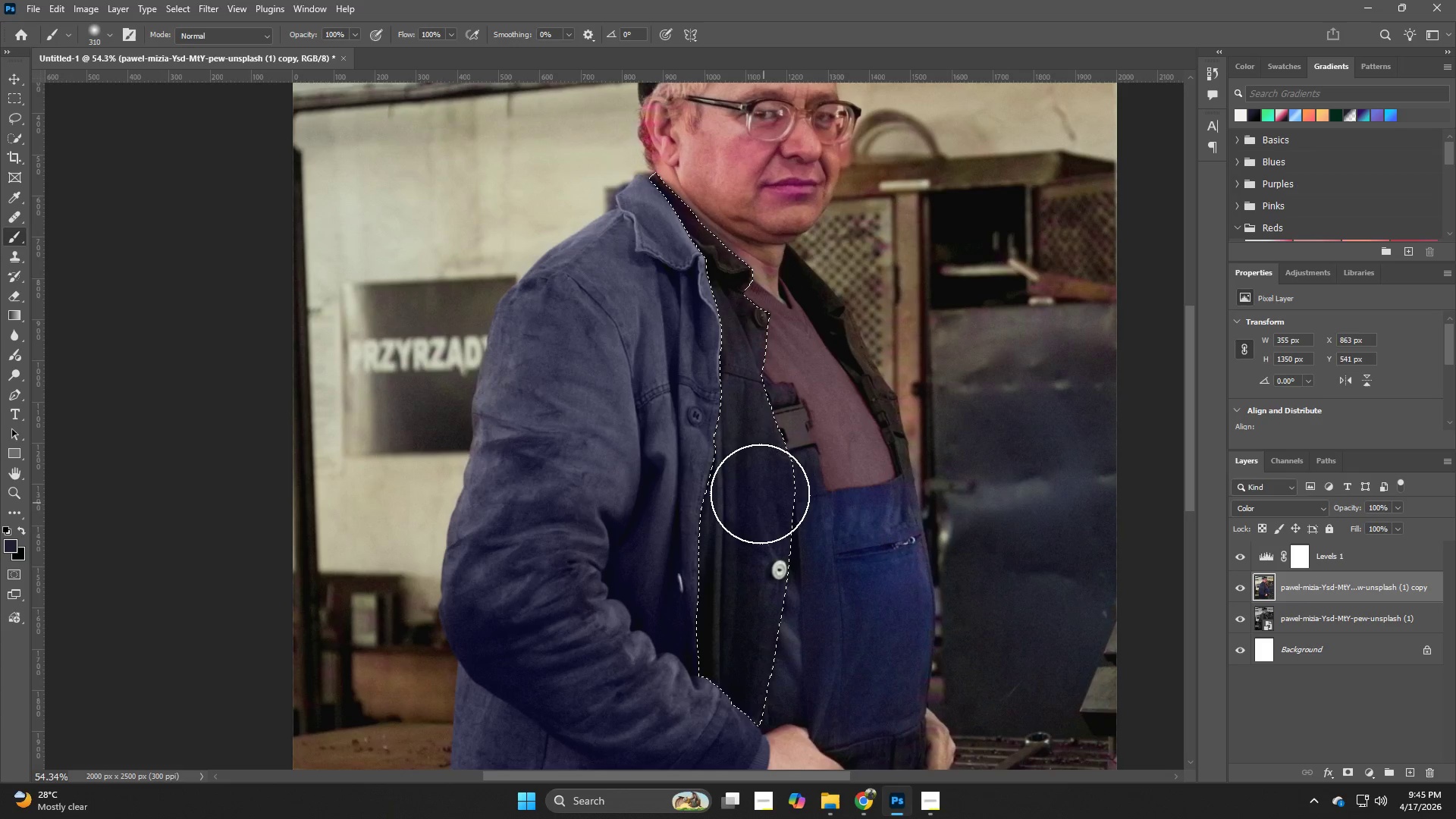 
left_click_drag(start_coordinate=[756, 484], to_coordinate=[749, 287])
 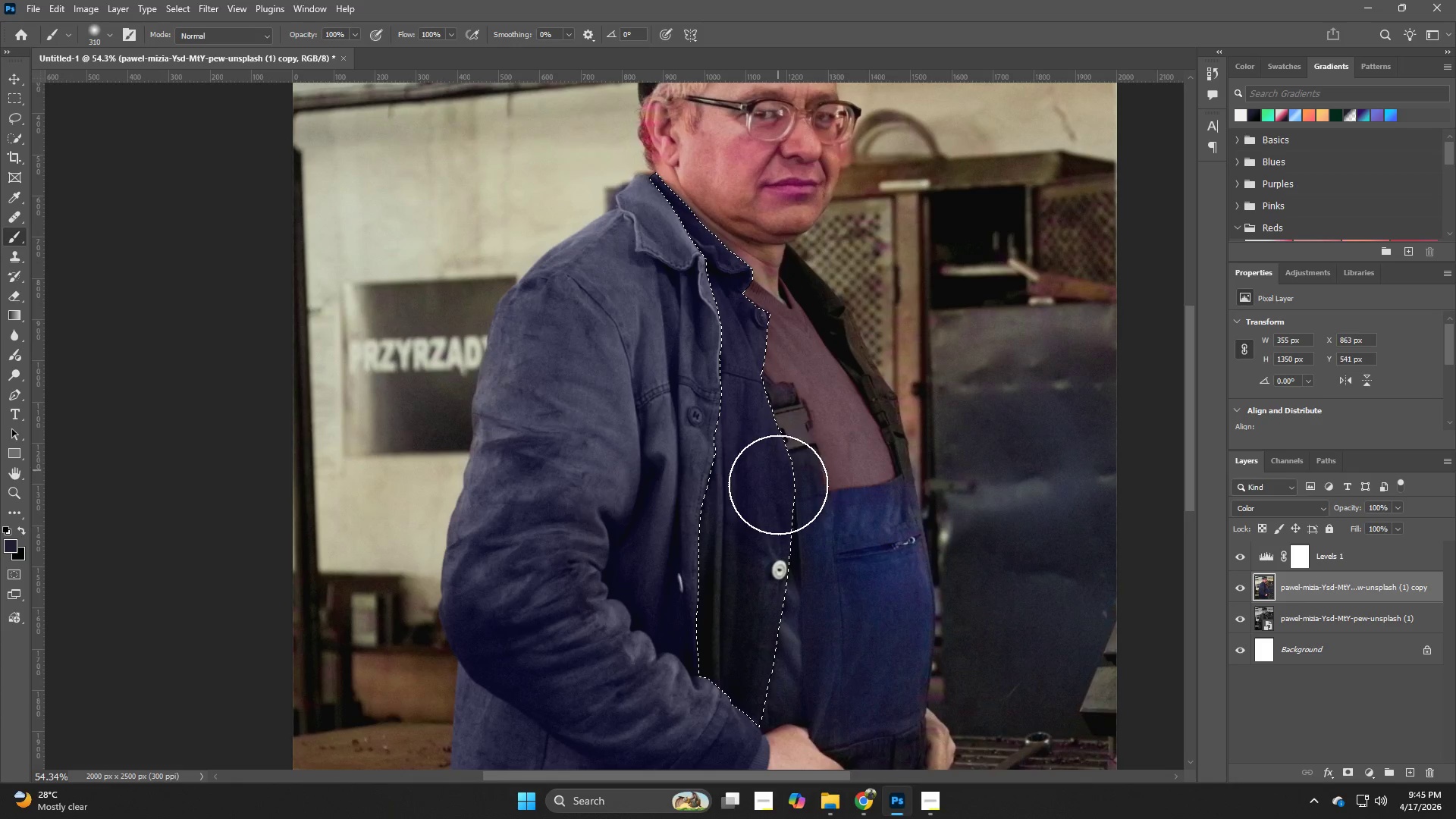 
hold_key(key=AltLeft, duration=0.53)
 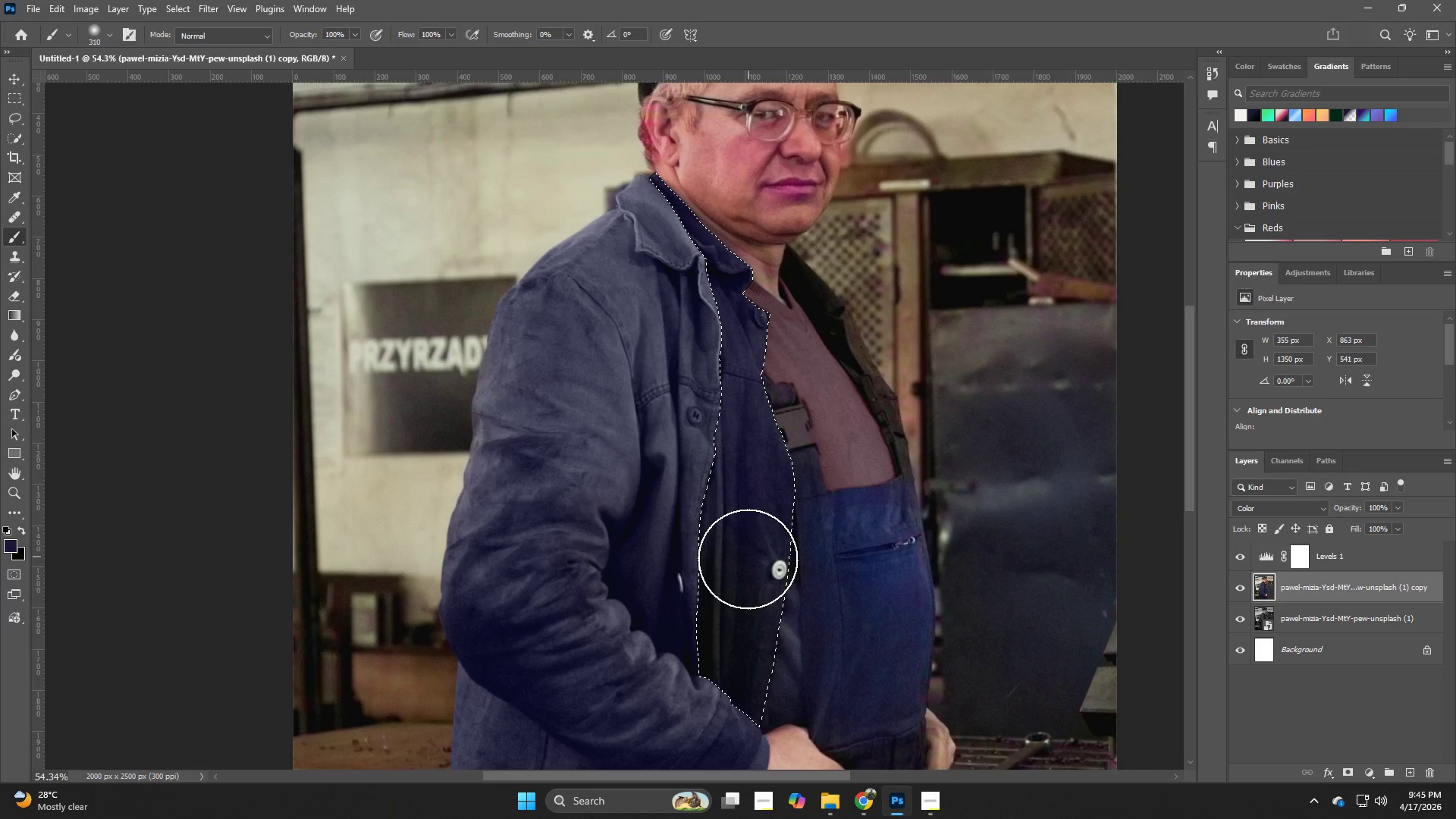 
left_click_drag(start_coordinate=[739, 572], to_coordinate=[717, 731])
 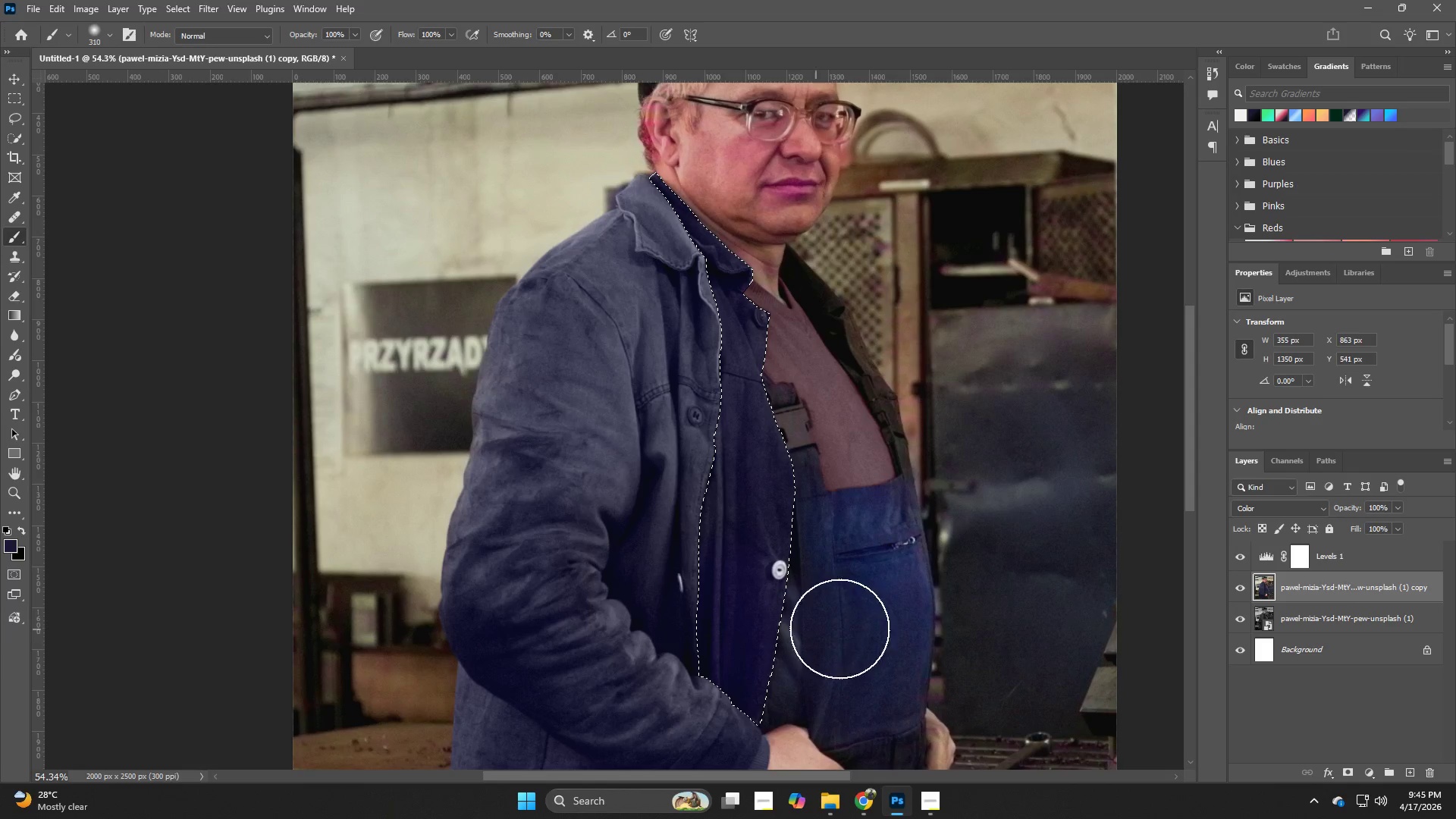 
key(Control+ControlLeft)
 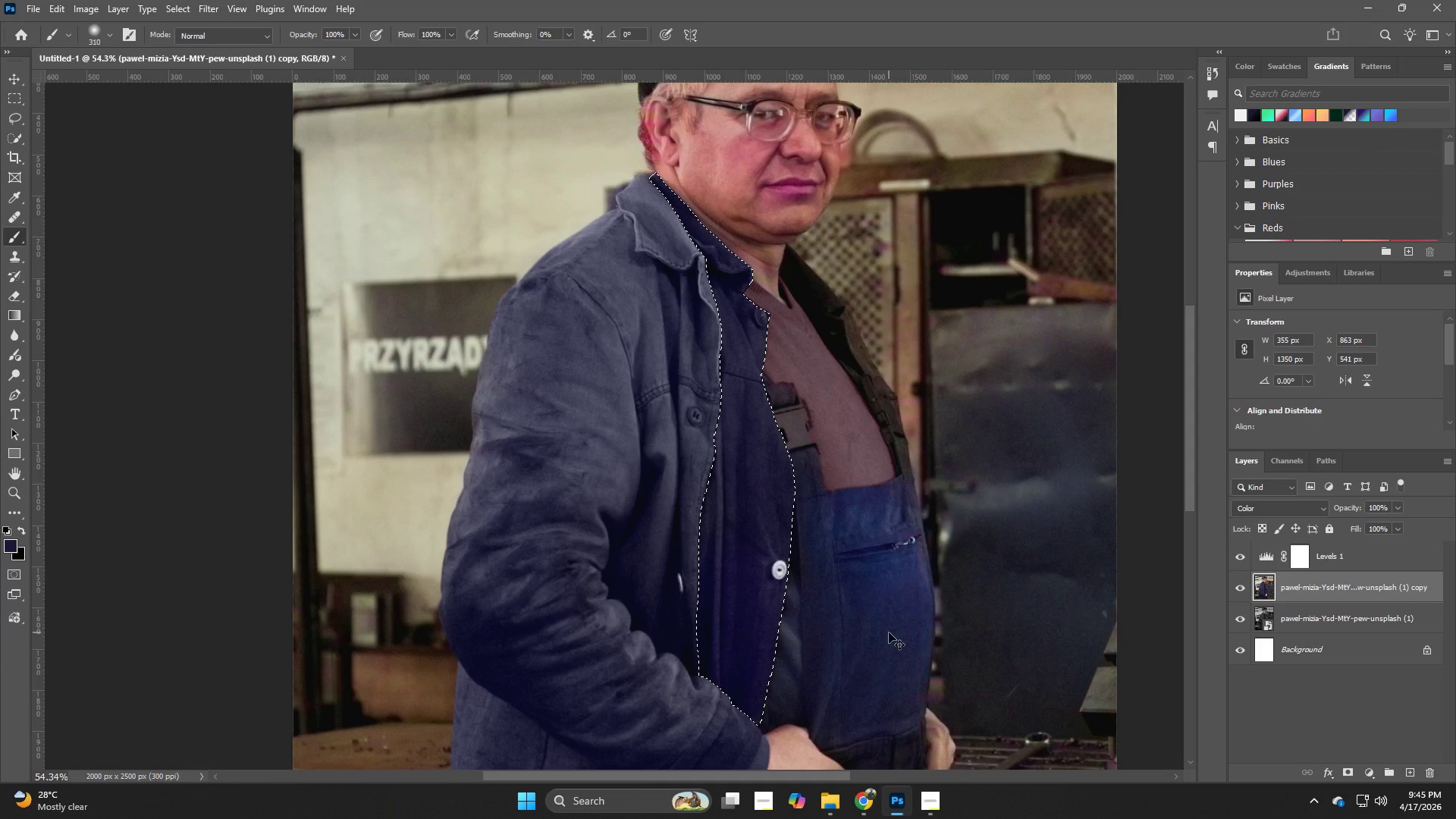 
key(Control+Z)
 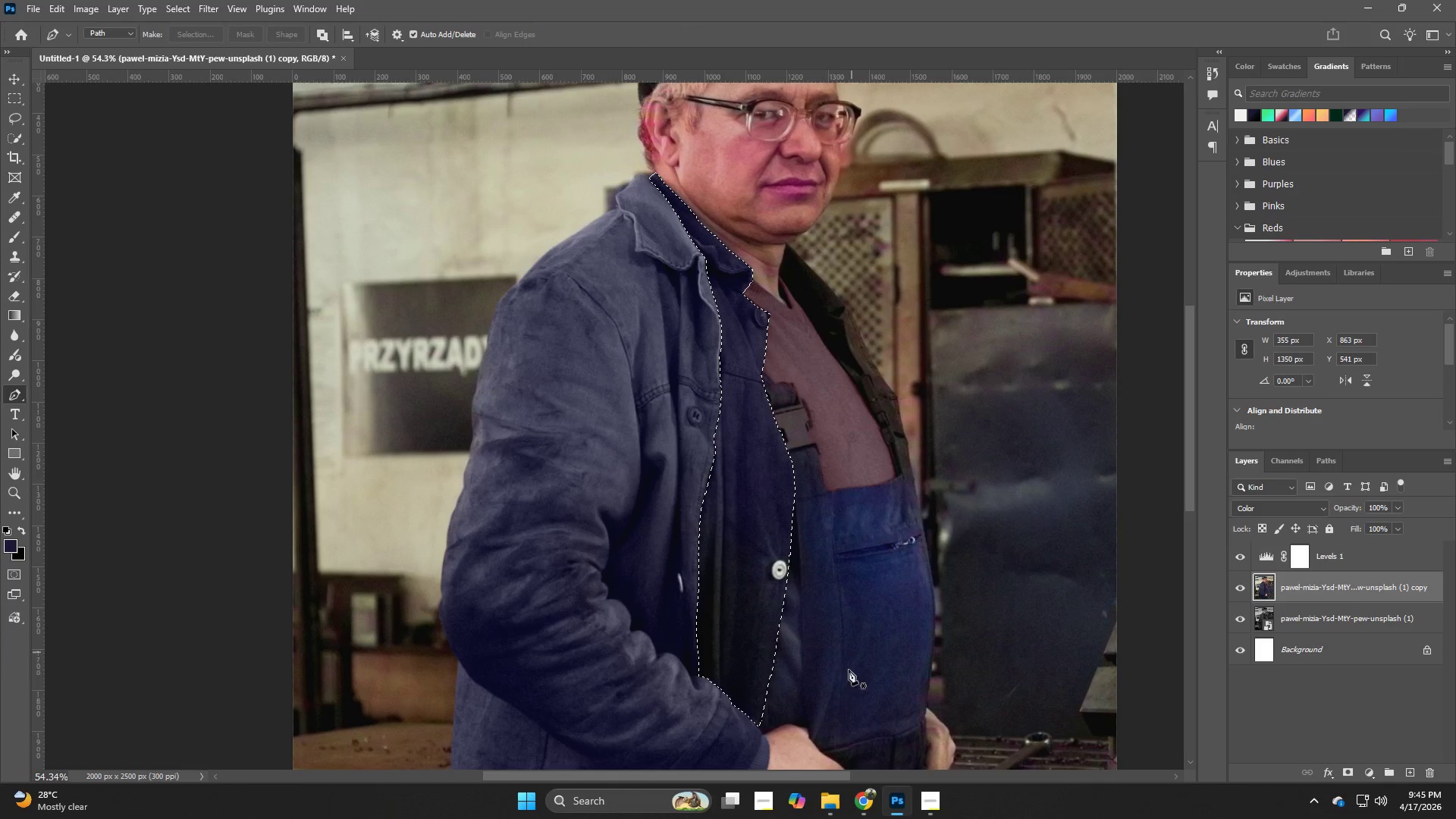 
hold_key(key=Space, duration=0.59)
 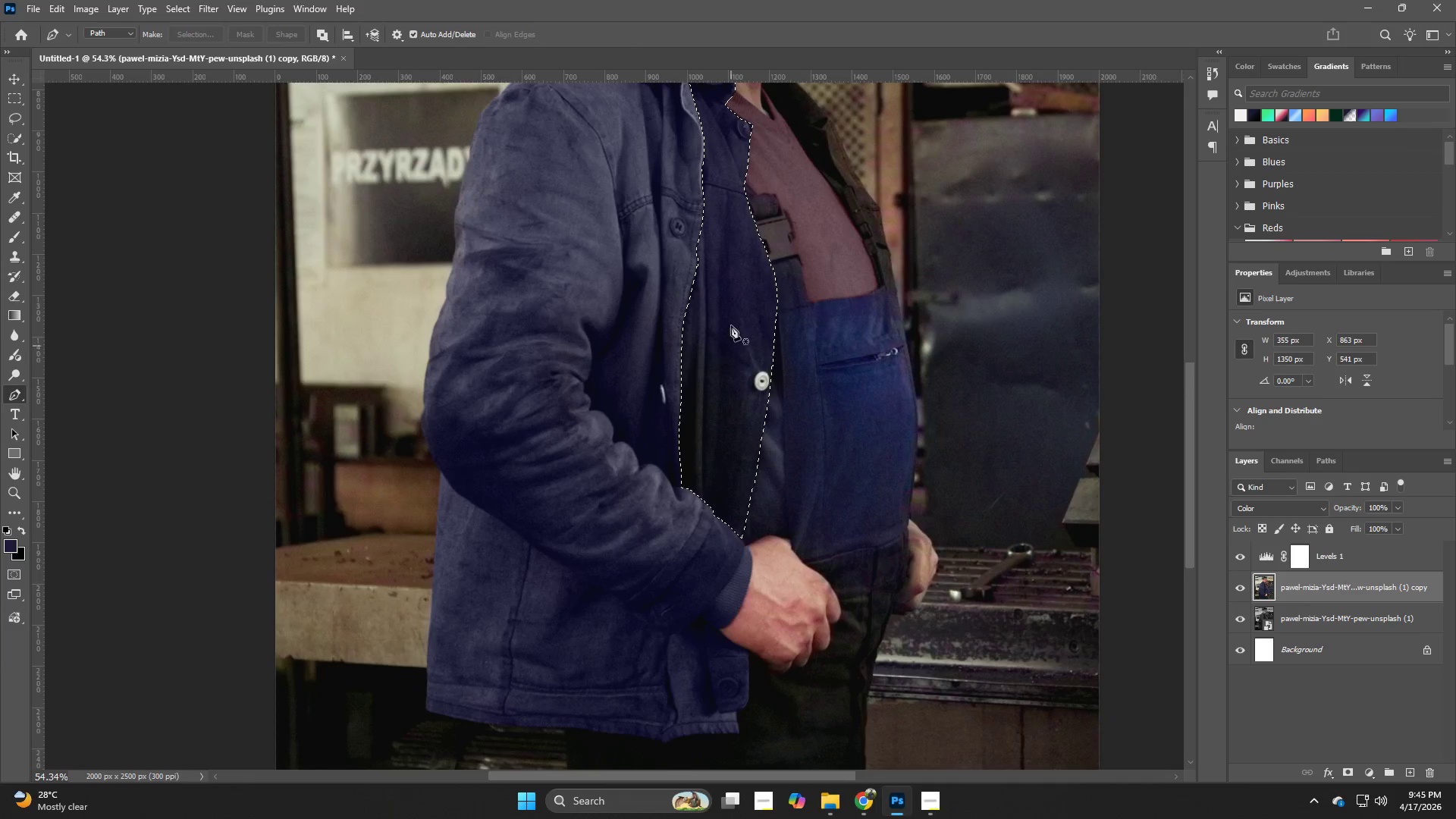 
left_click_drag(start_coordinate=[848, 652], to_coordinate=[830, 463])
 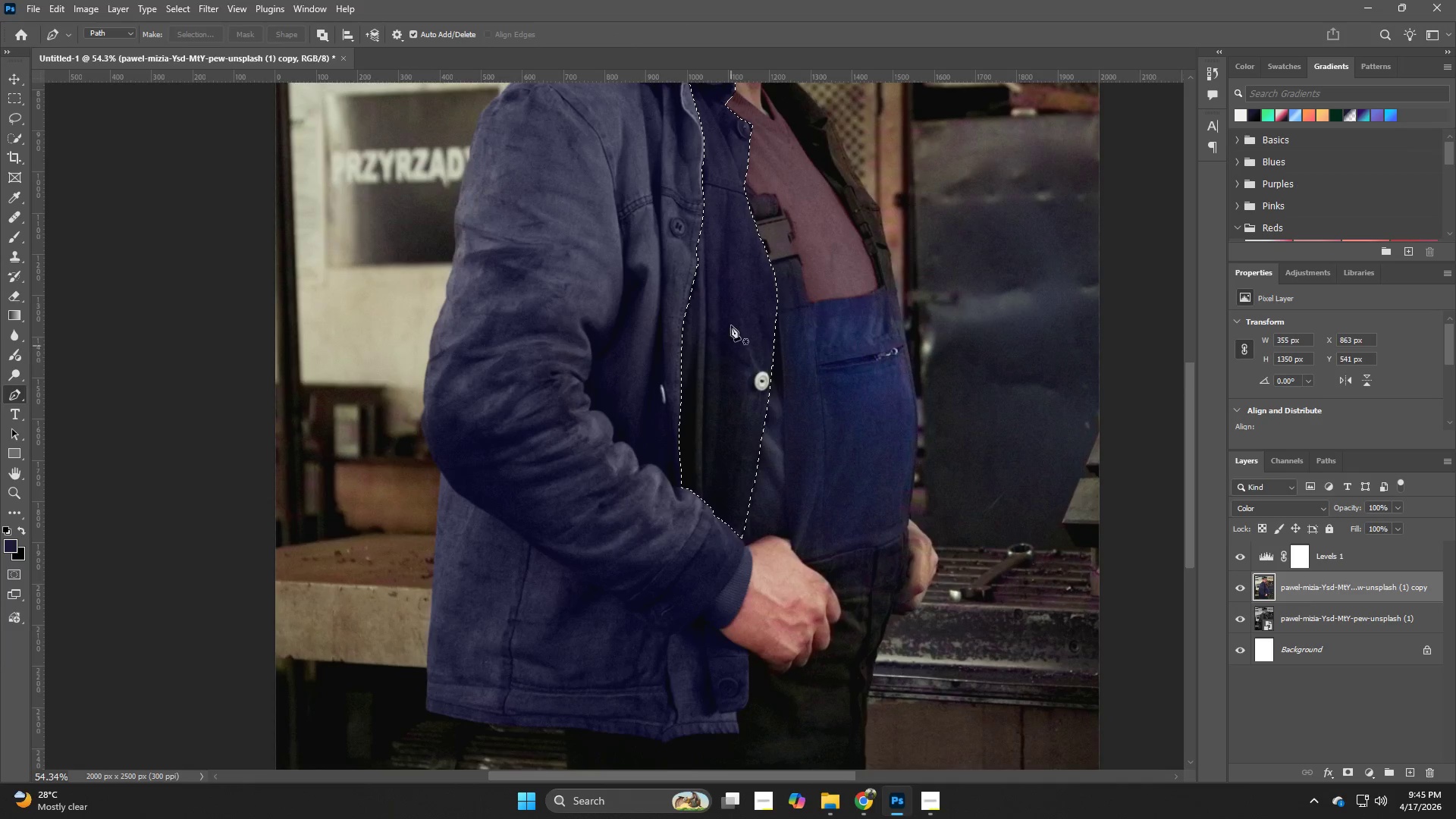 
key(B)
 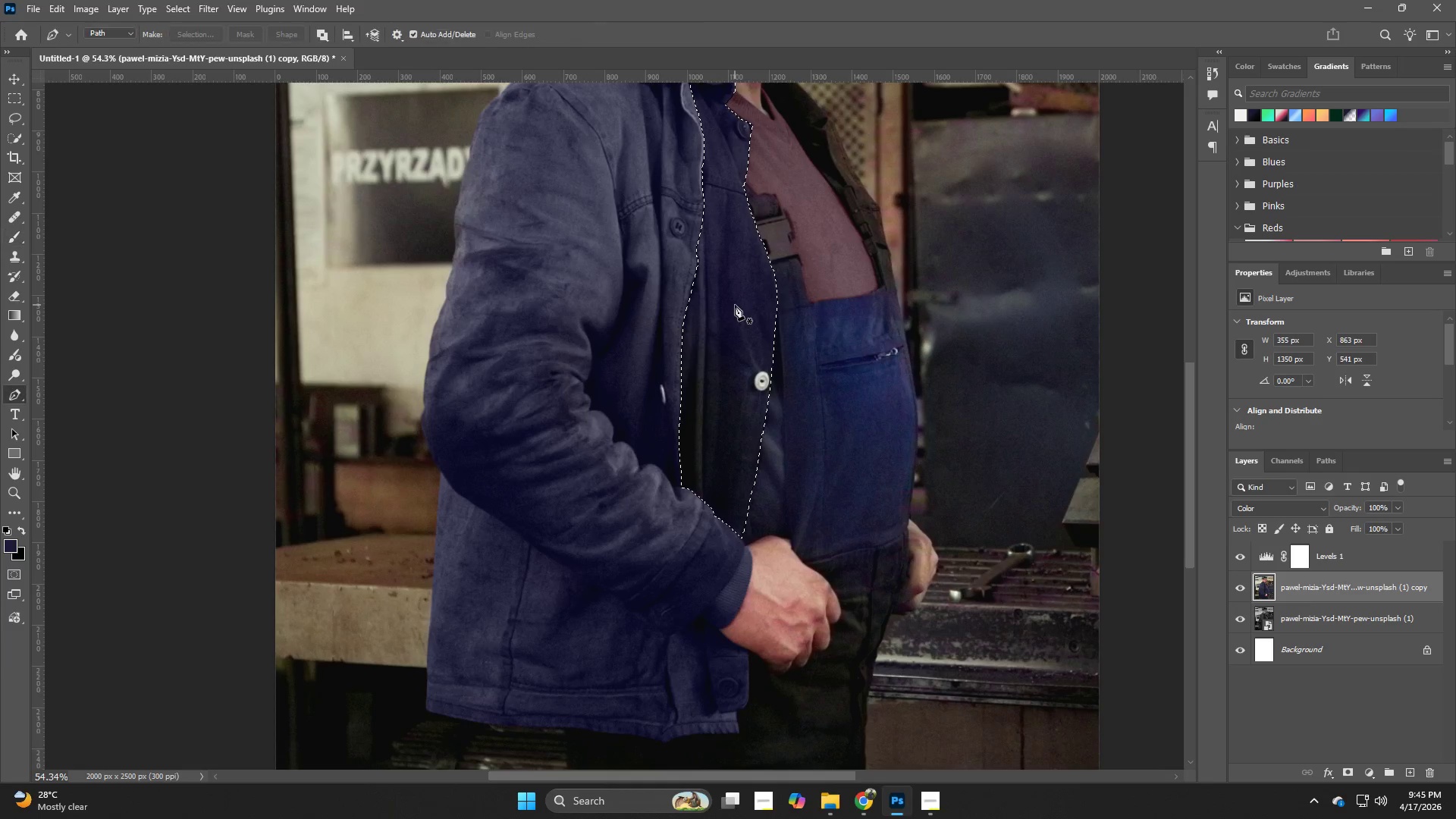 
hold_key(key=AltLeft, duration=0.38)
 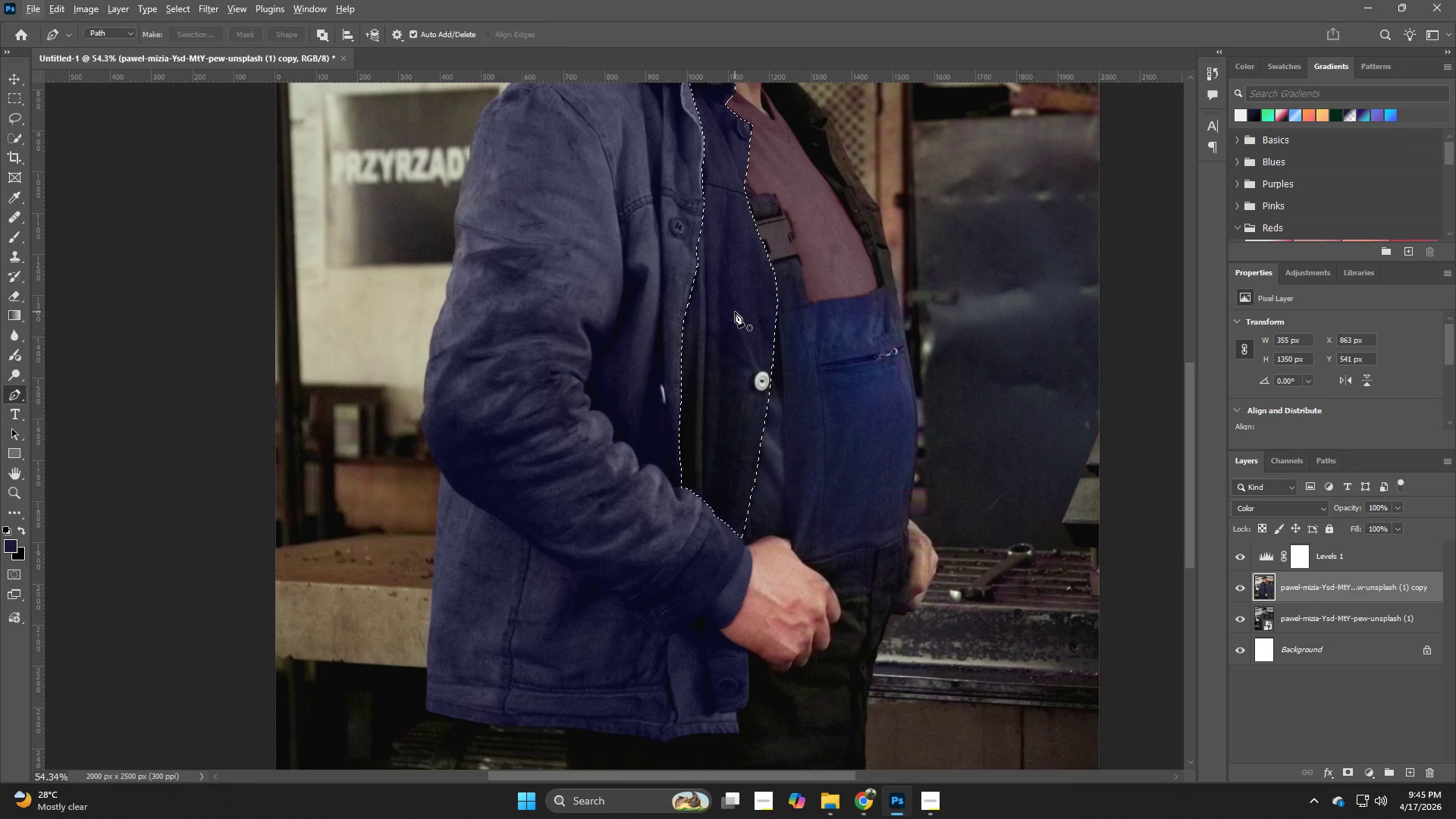 
hold_key(key=B, duration=0.86)
 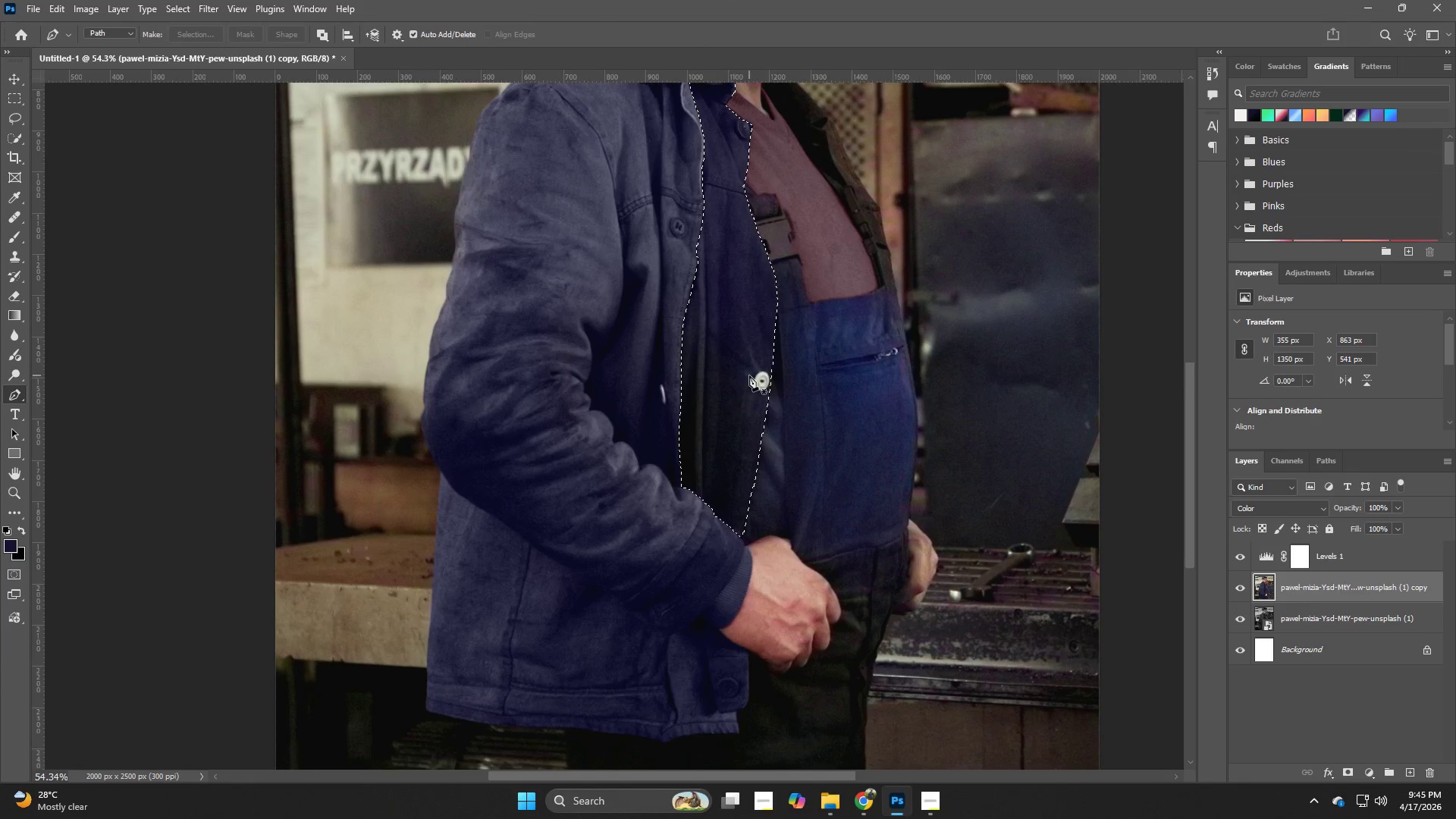 
hold_key(key=AltLeft, duration=0.53)
left_click([735, 311])
 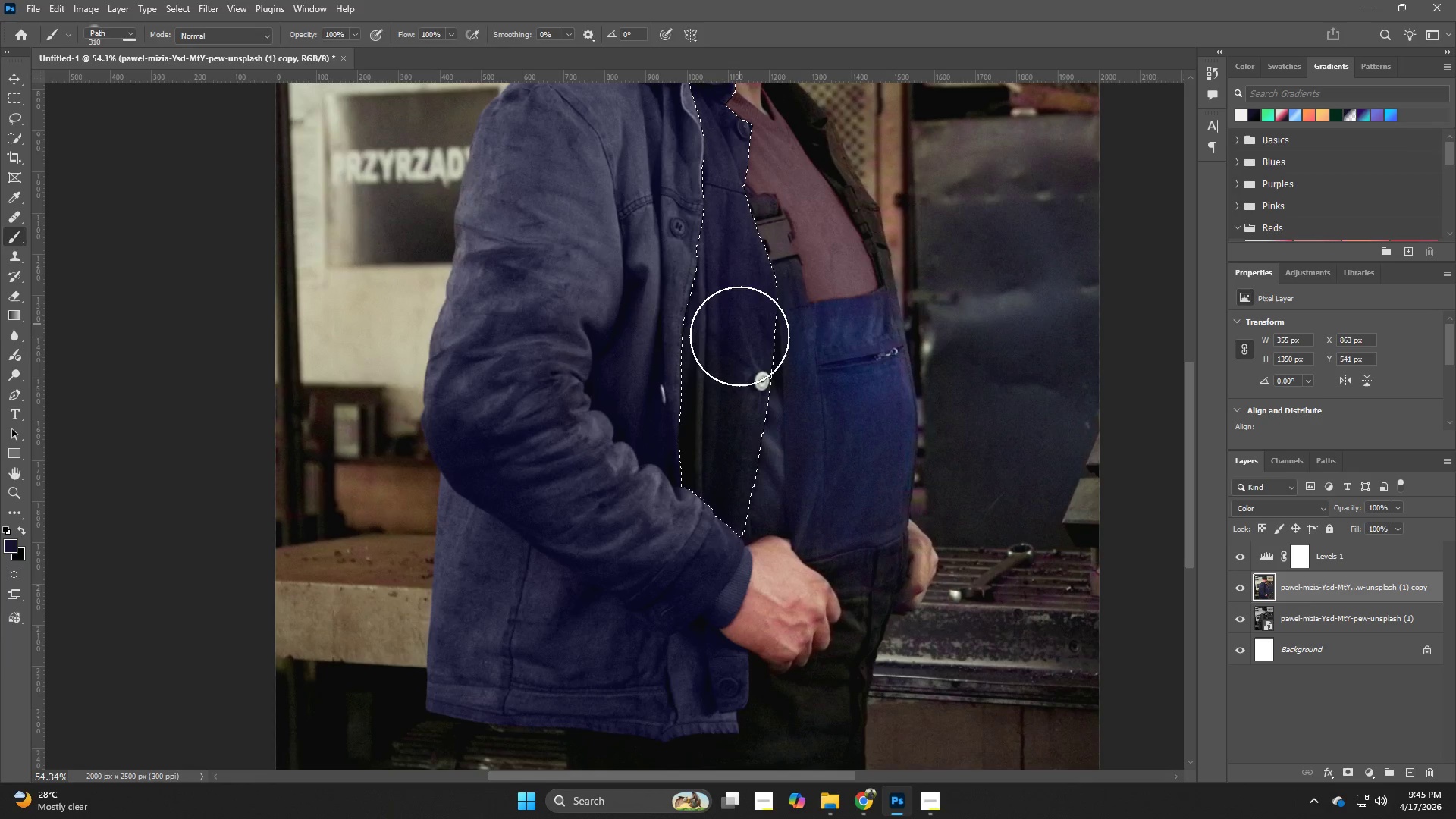 
hold_key(key=AltLeft, duration=0.47)
 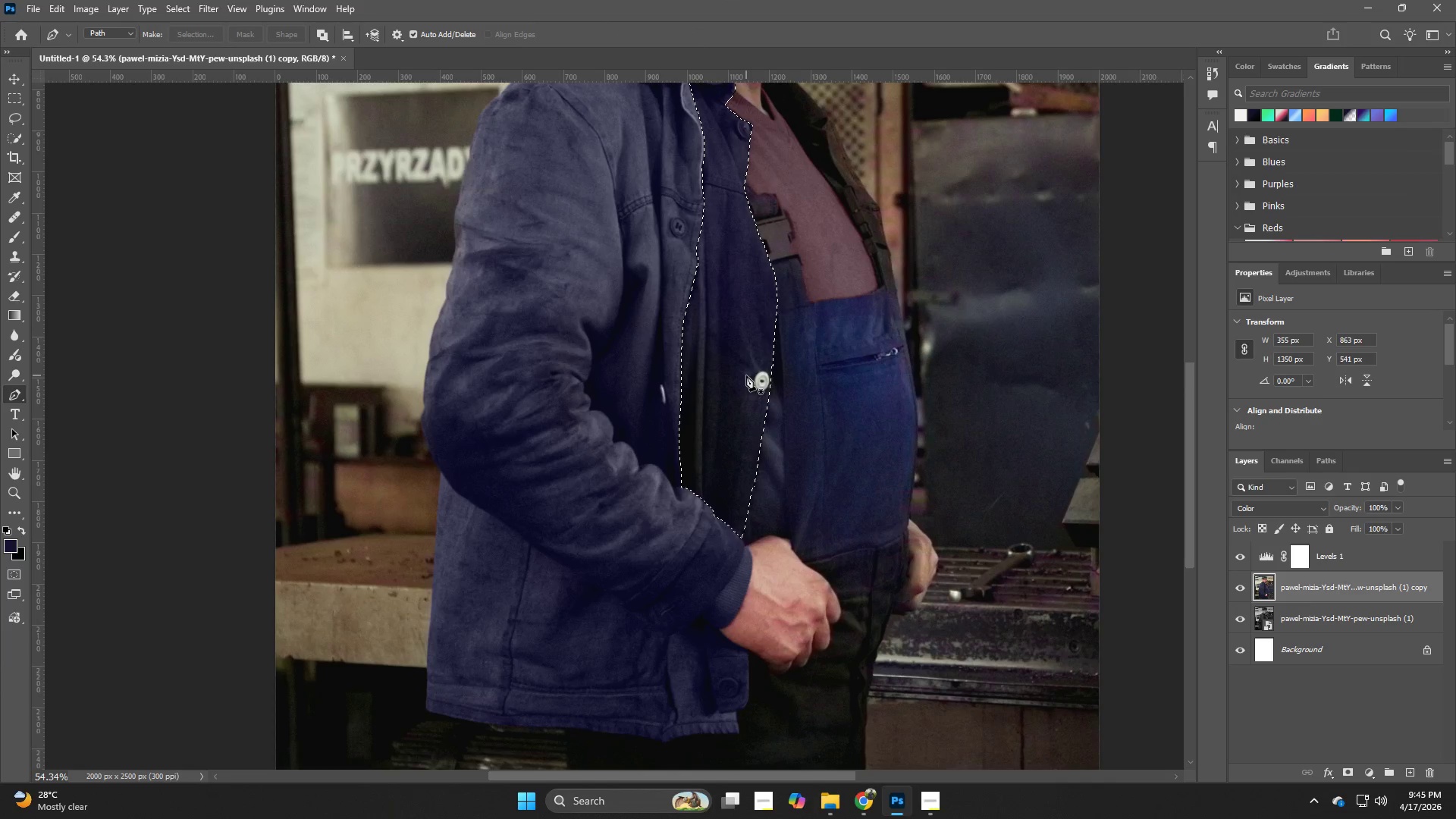 
key(B)
 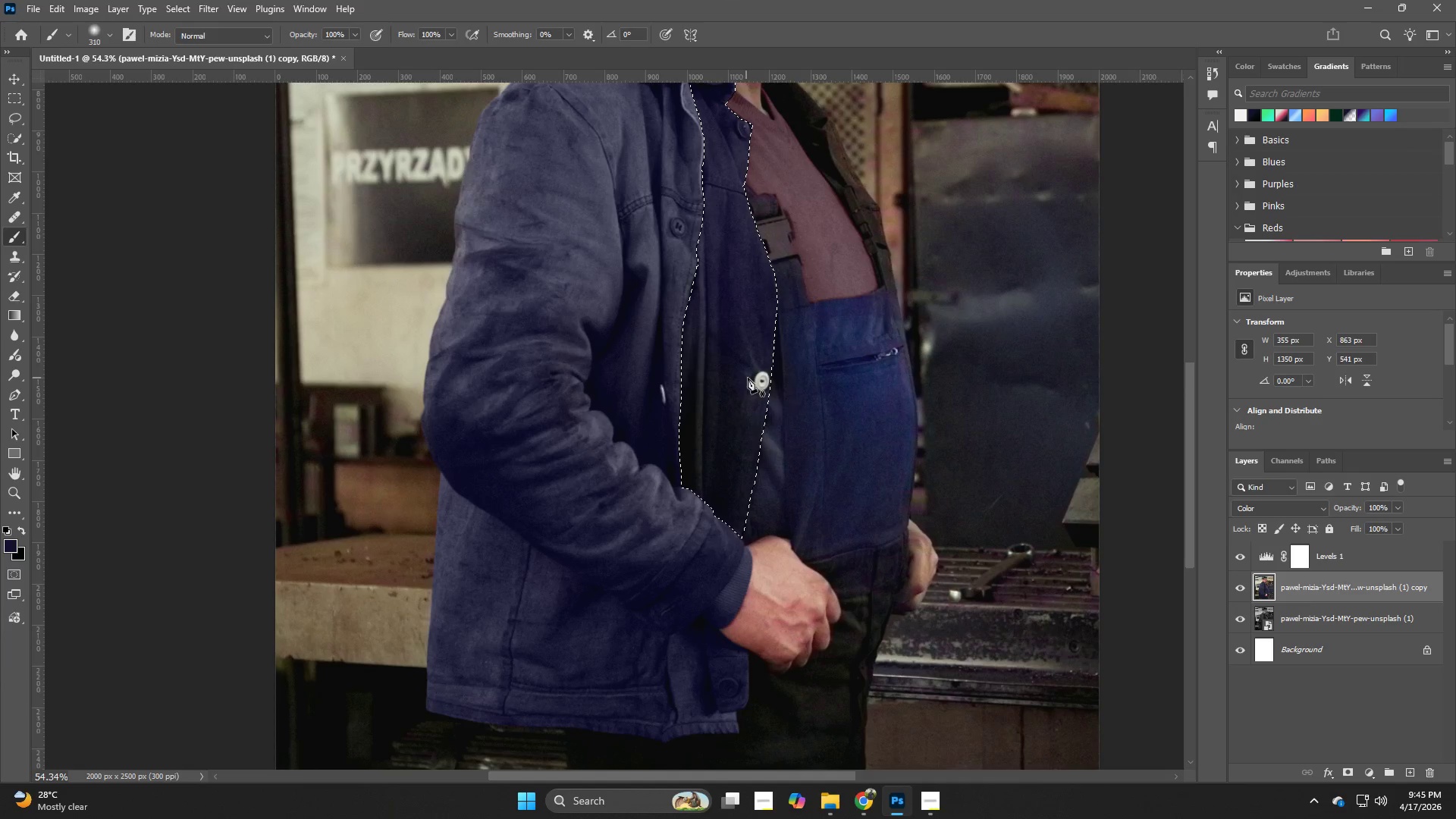 
hold_key(key=B, duration=1.95)
 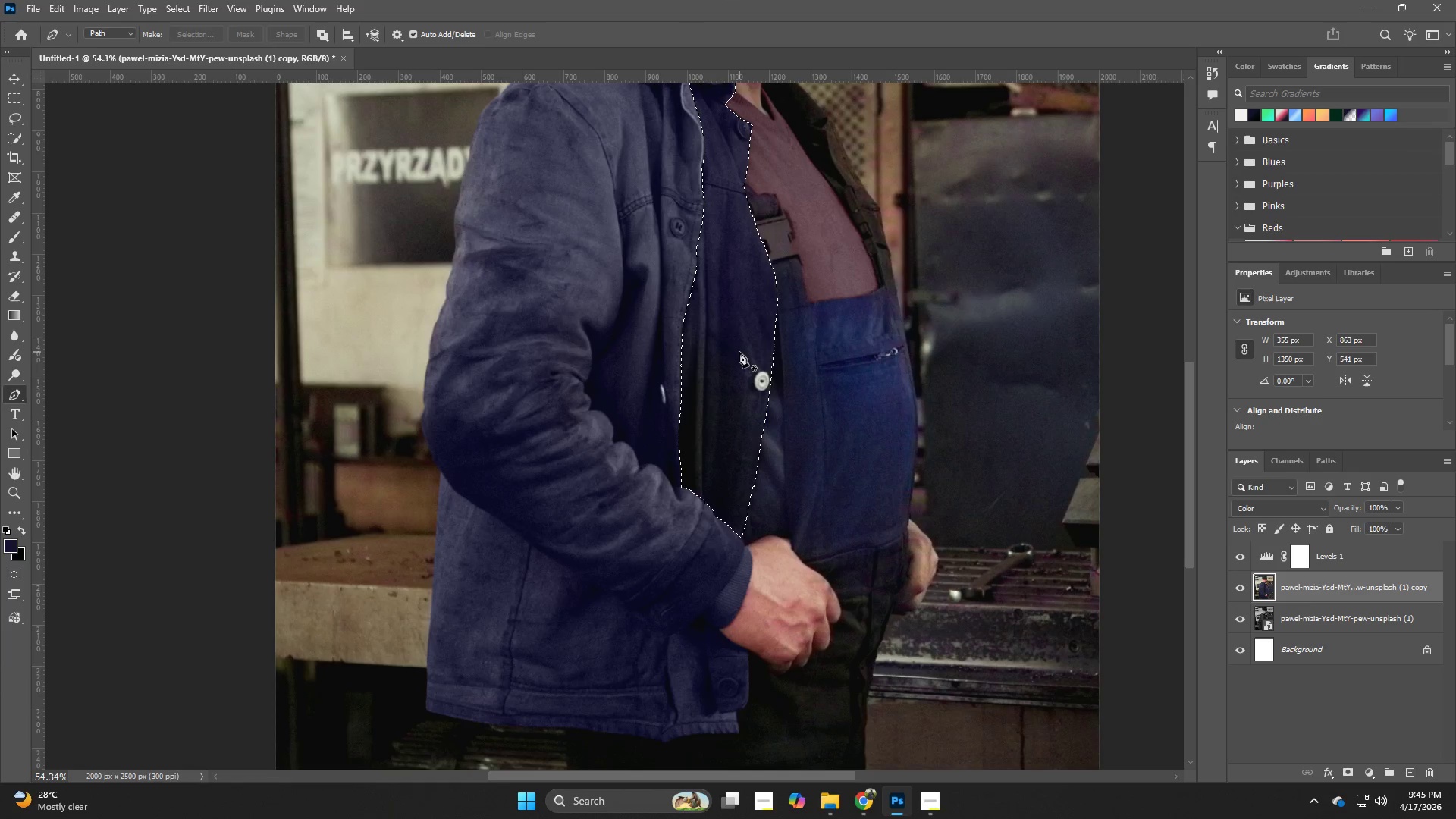 
hold_key(key=AltLeft, duration=1.45)
 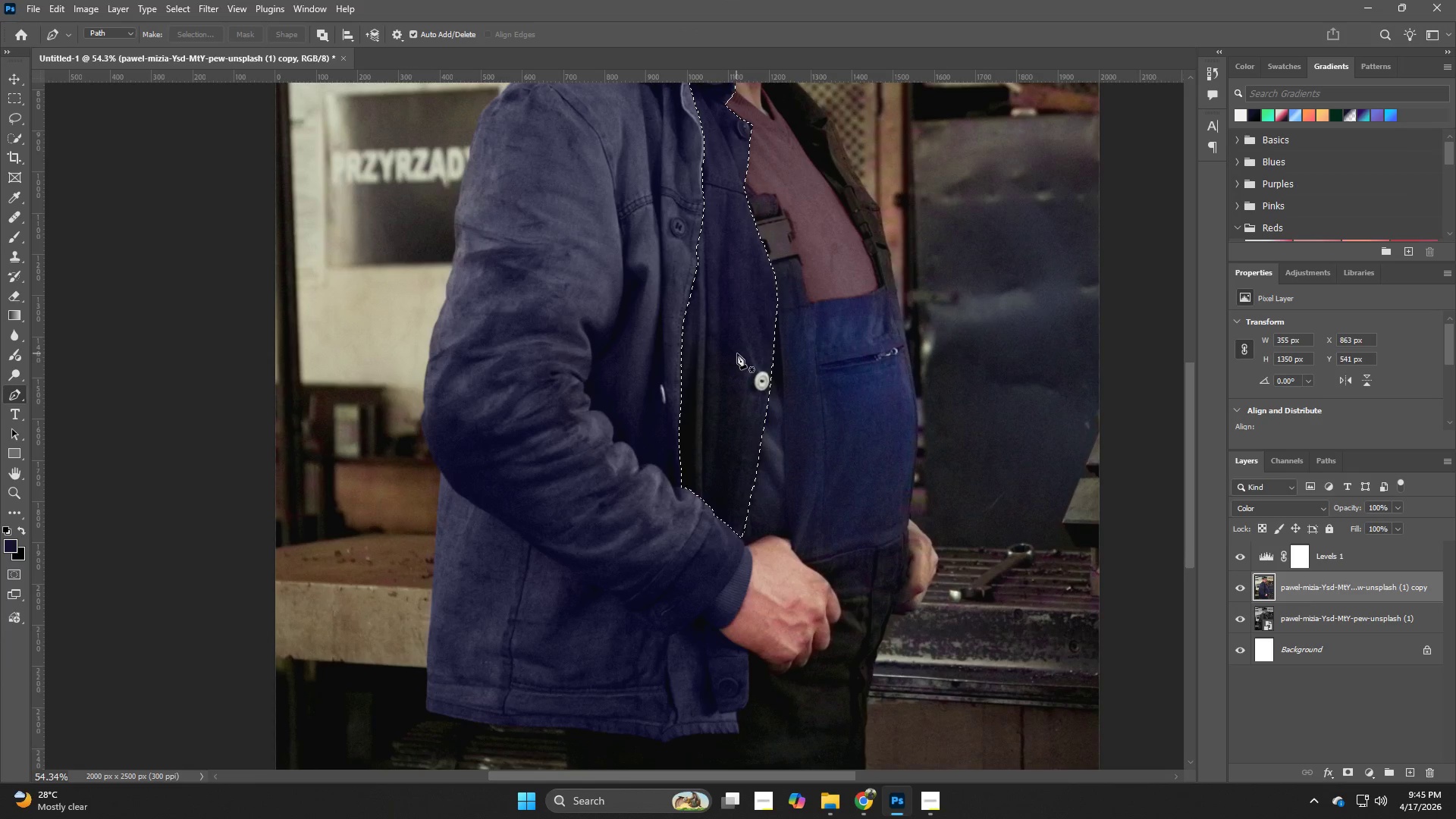 
hold_key(key=AltLeft, duration=0.39)
 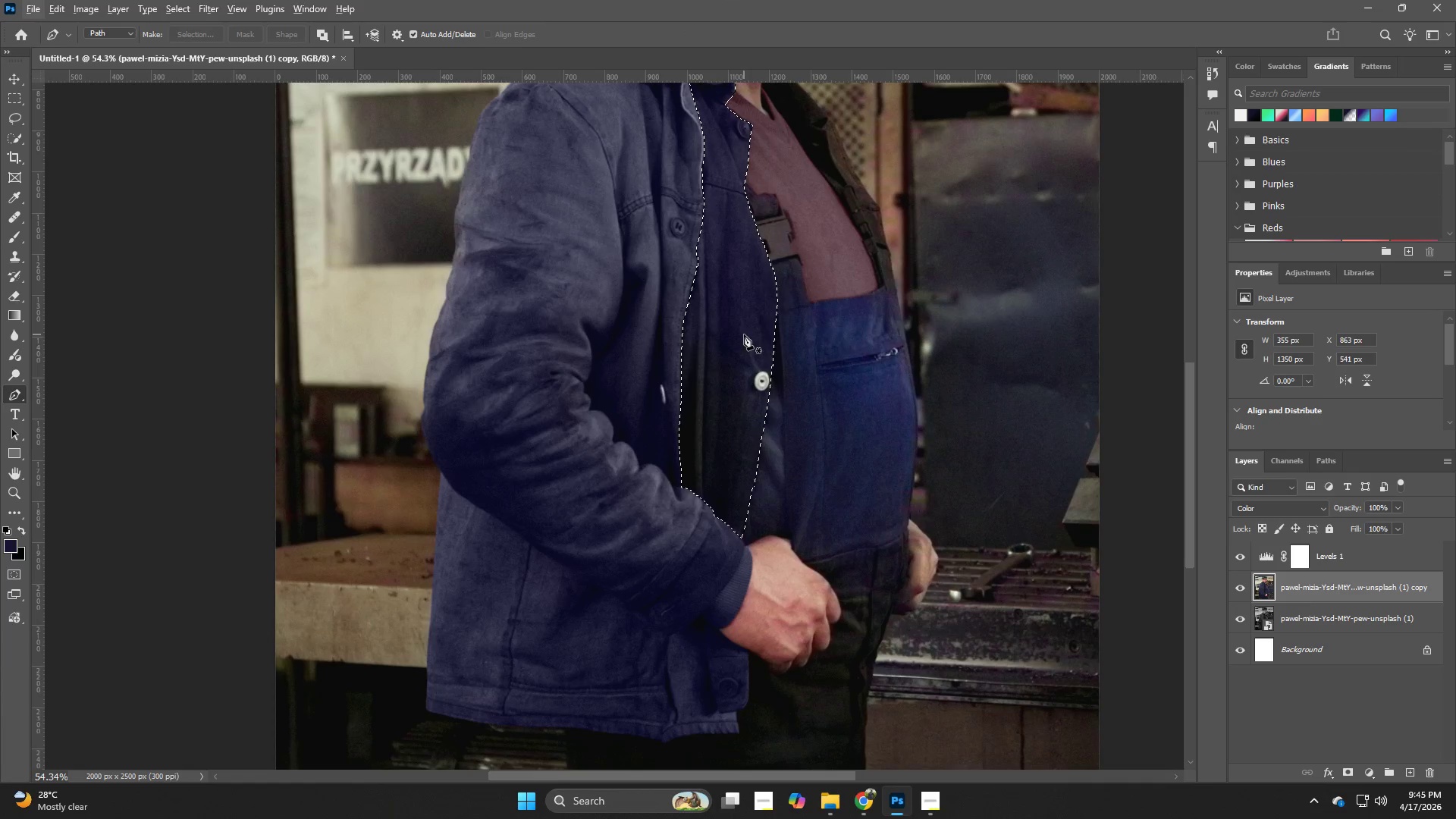 
key(B)
 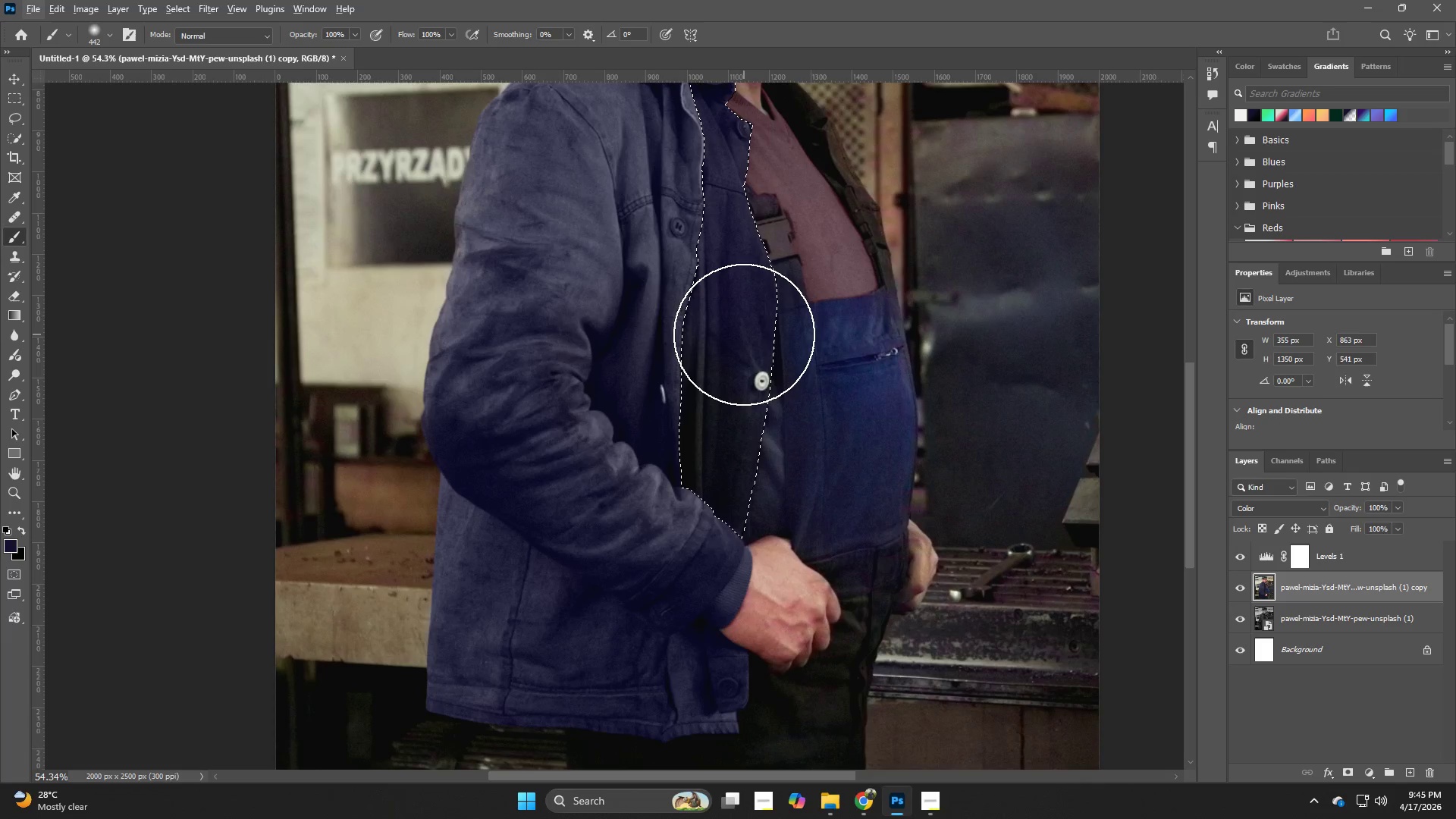 
hold_key(key=B, duration=0.75)
 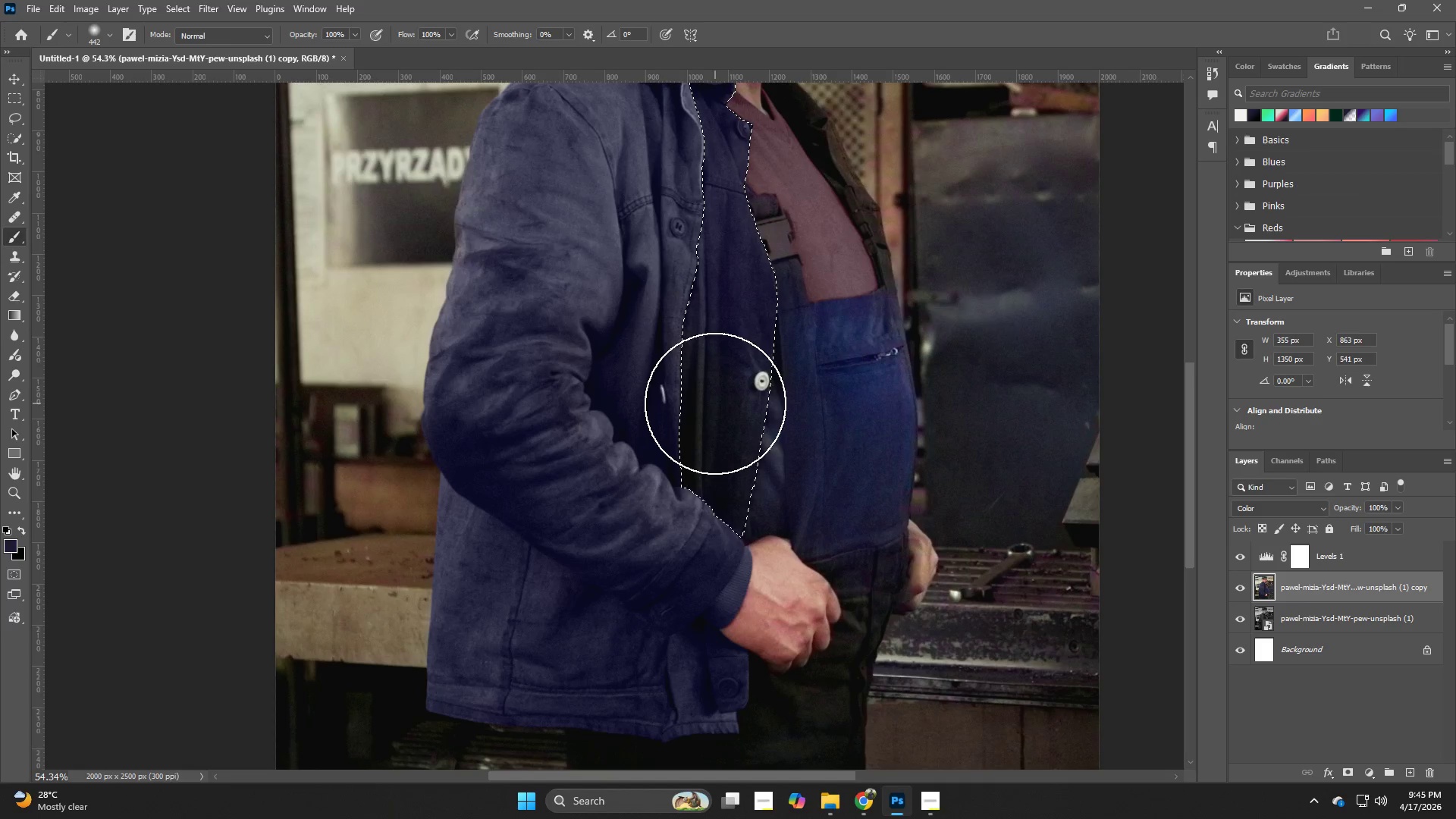 
hold_key(key=AltLeft, duration=0.64)
left_click([743, 331])
 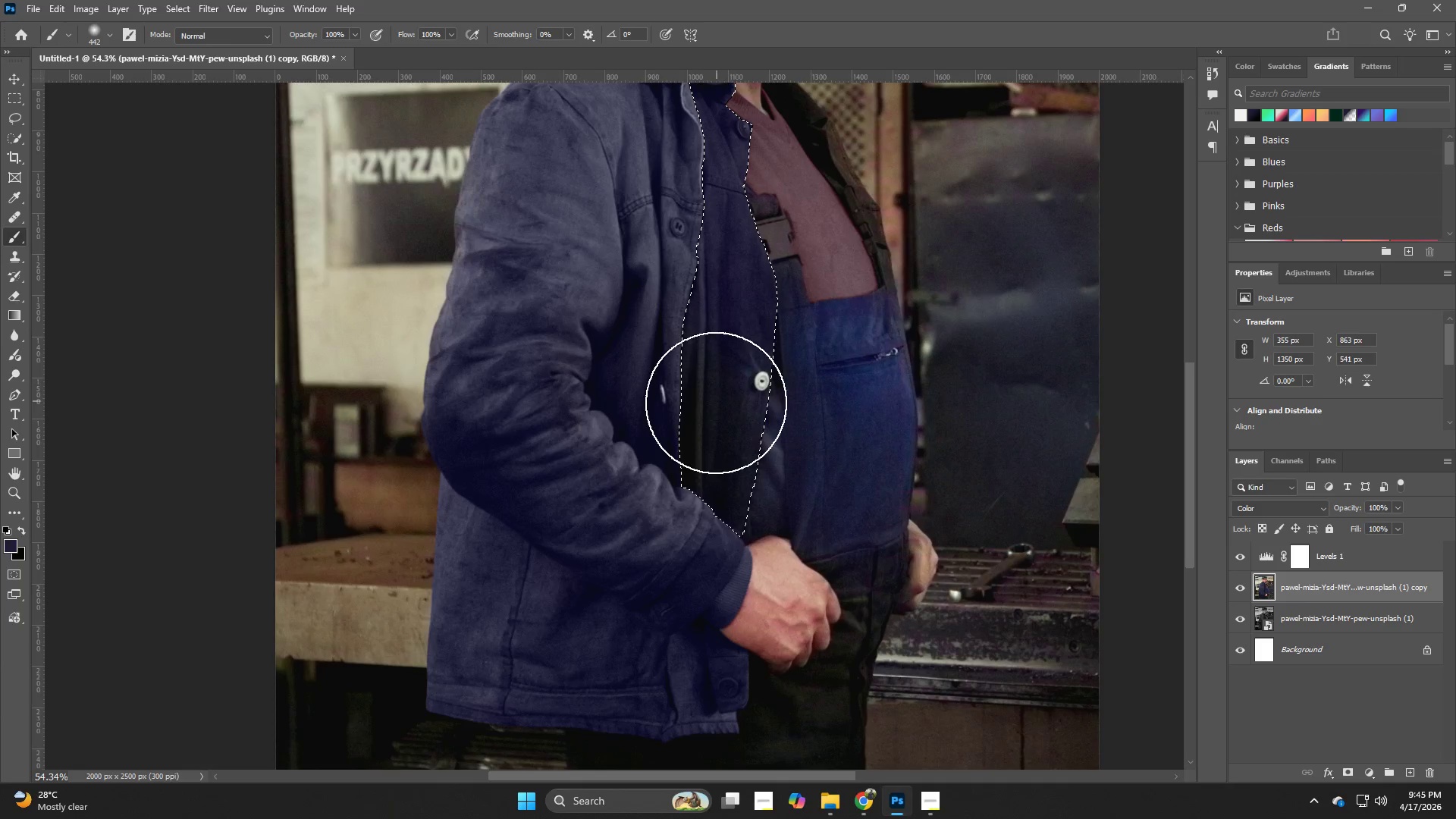 
left_click_drag(start_coordinate=[715, 403], to_coordinate=[718, 495])
 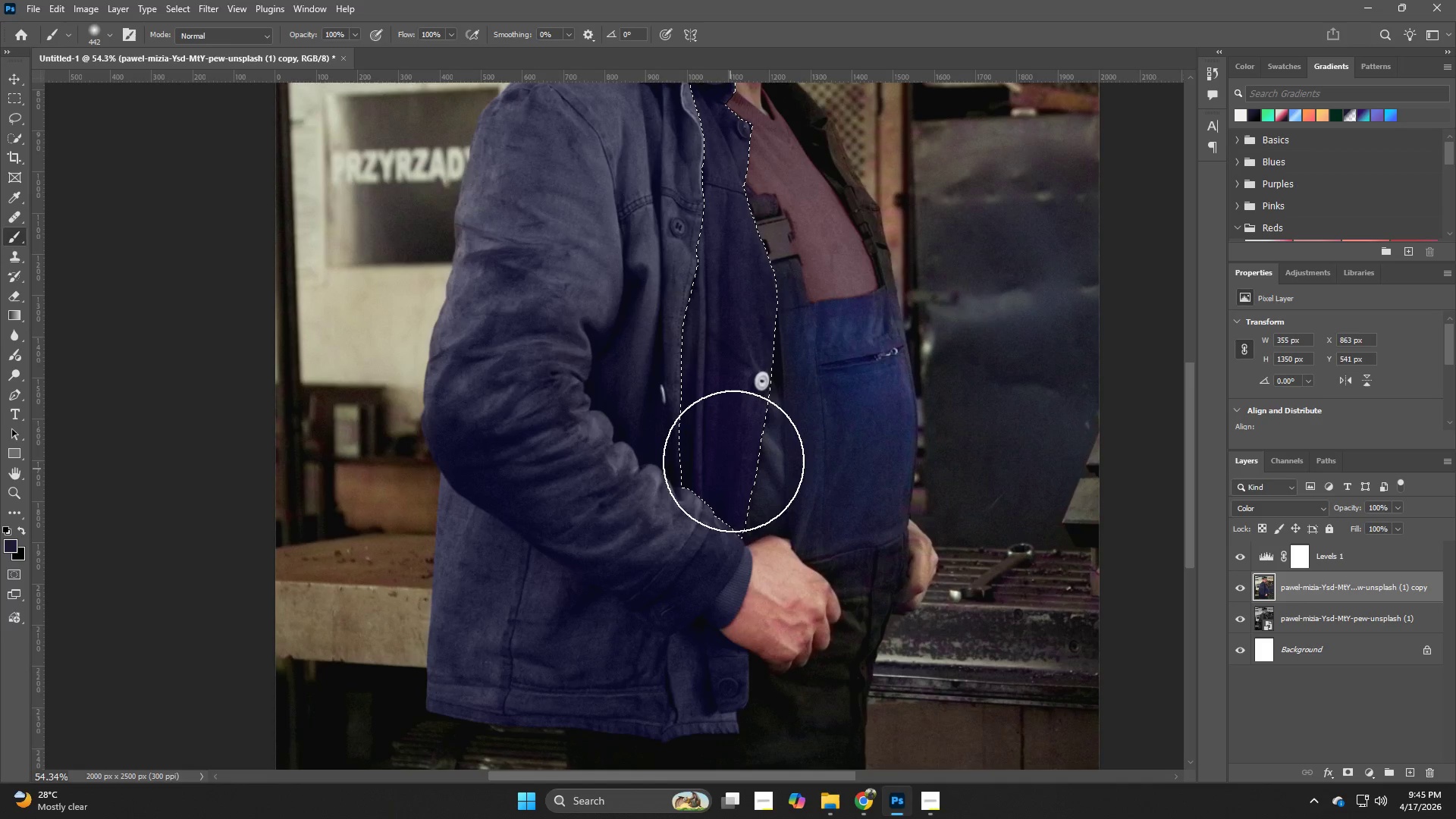 
key(Control+ControlLeft)
 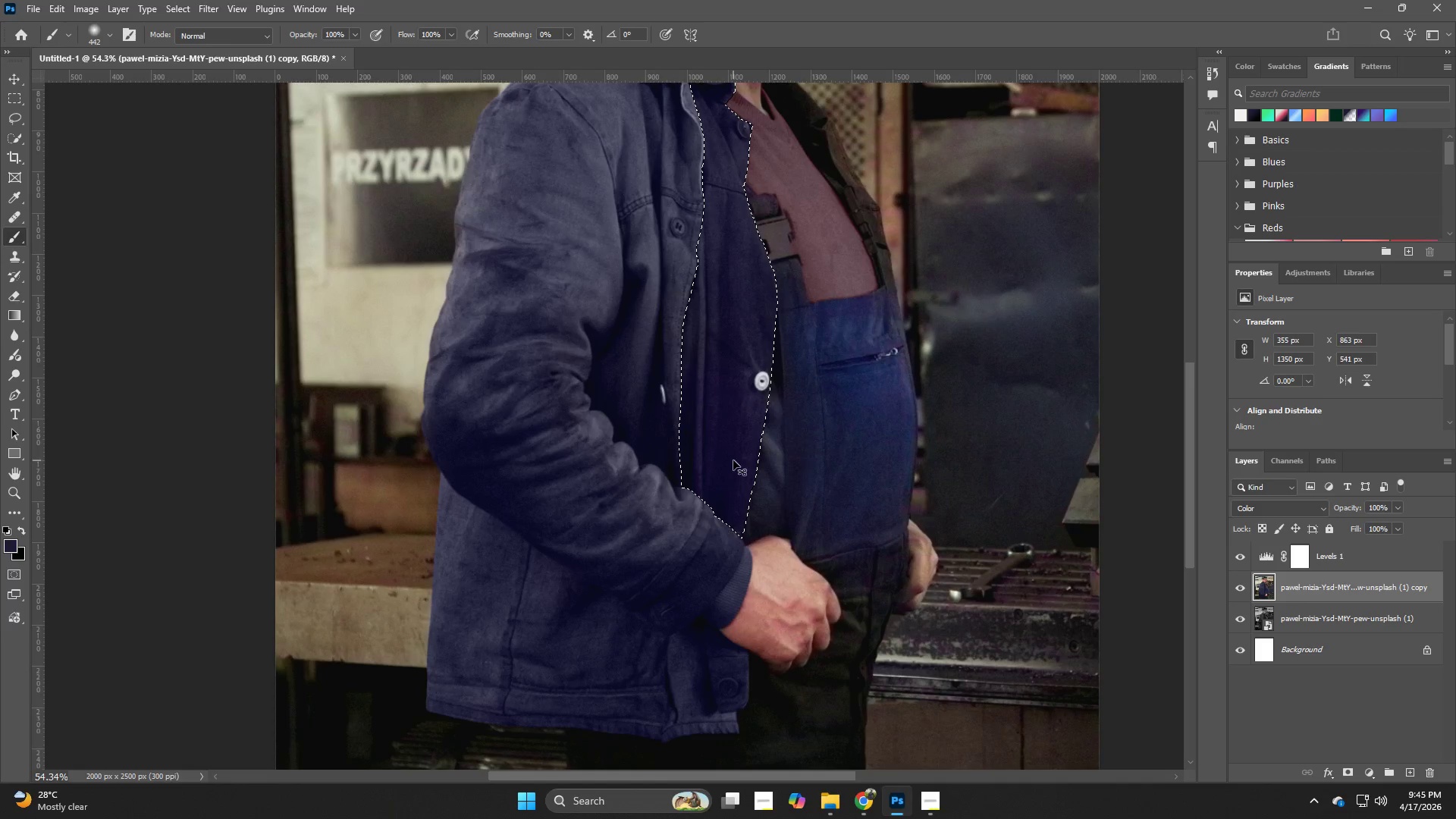 
key(Control+Z)
 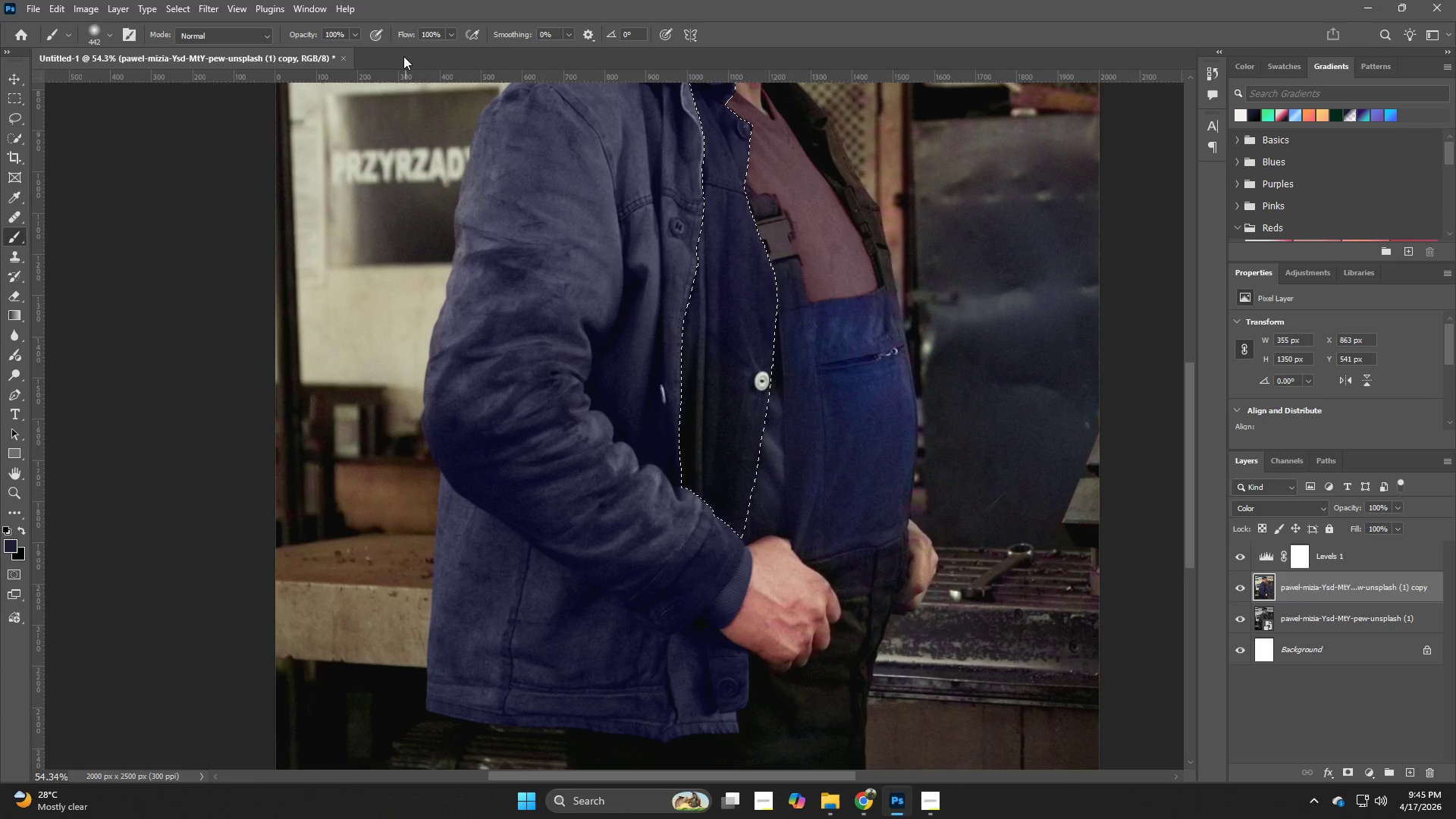 
left_click_drag(start_coordinate=[404, 38], to_coordinate=[385, 45])
 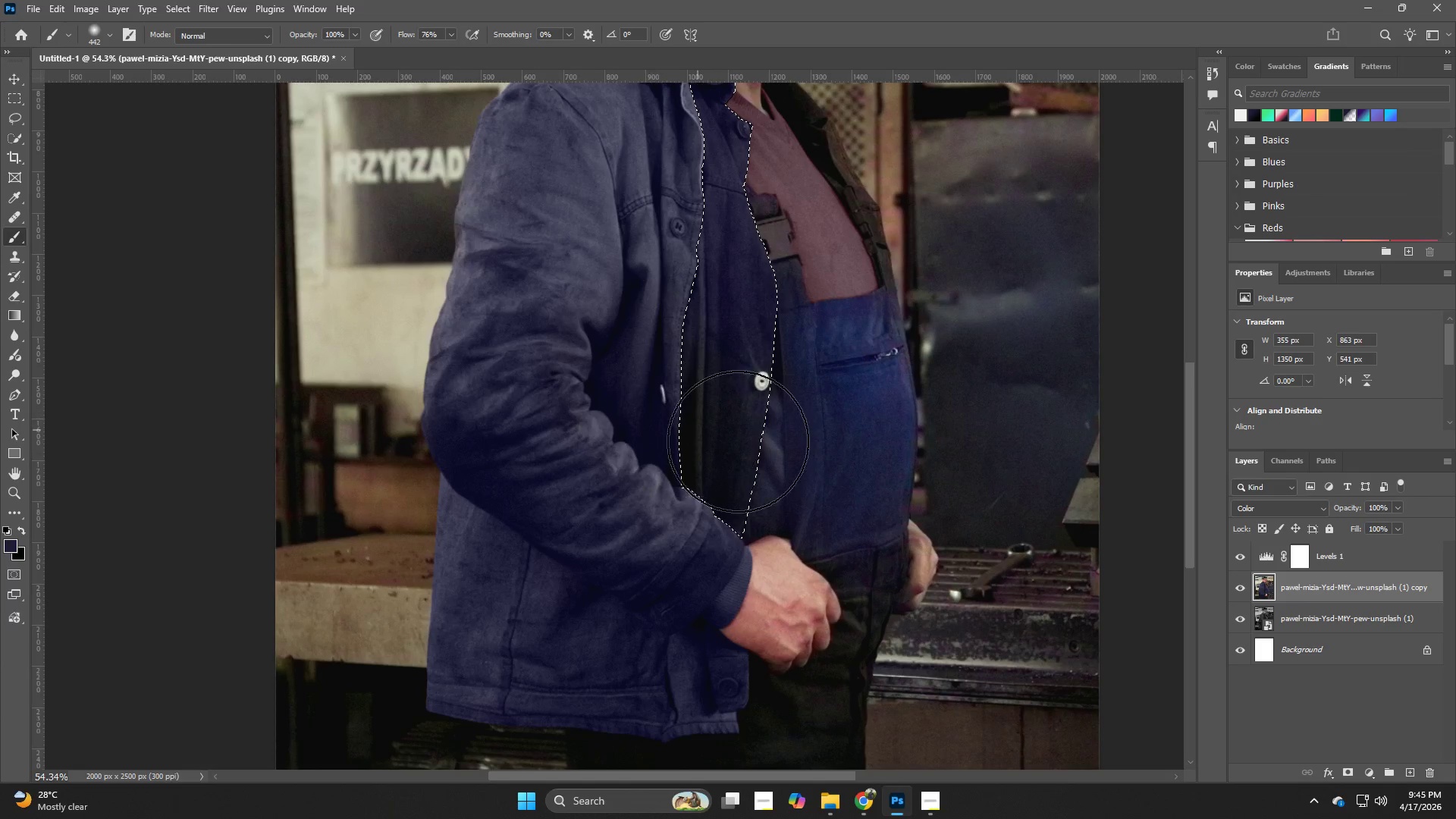 
hold_key(key=AltLeft, duration=0.83)
left_click([747, 421])
 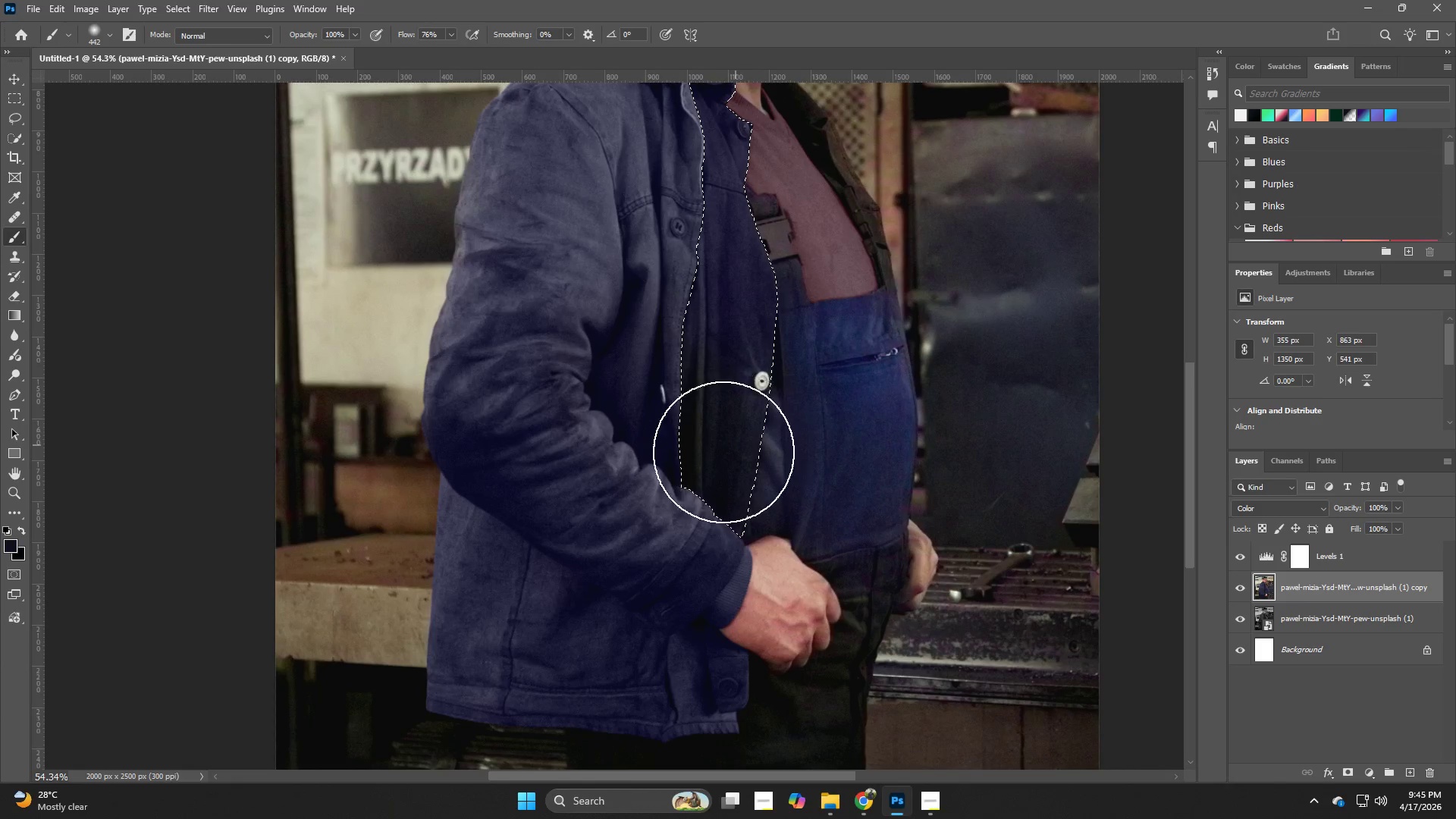 
left_click_drag(start_coordinate=[720, 452], to_coordinate=[710, 538])
 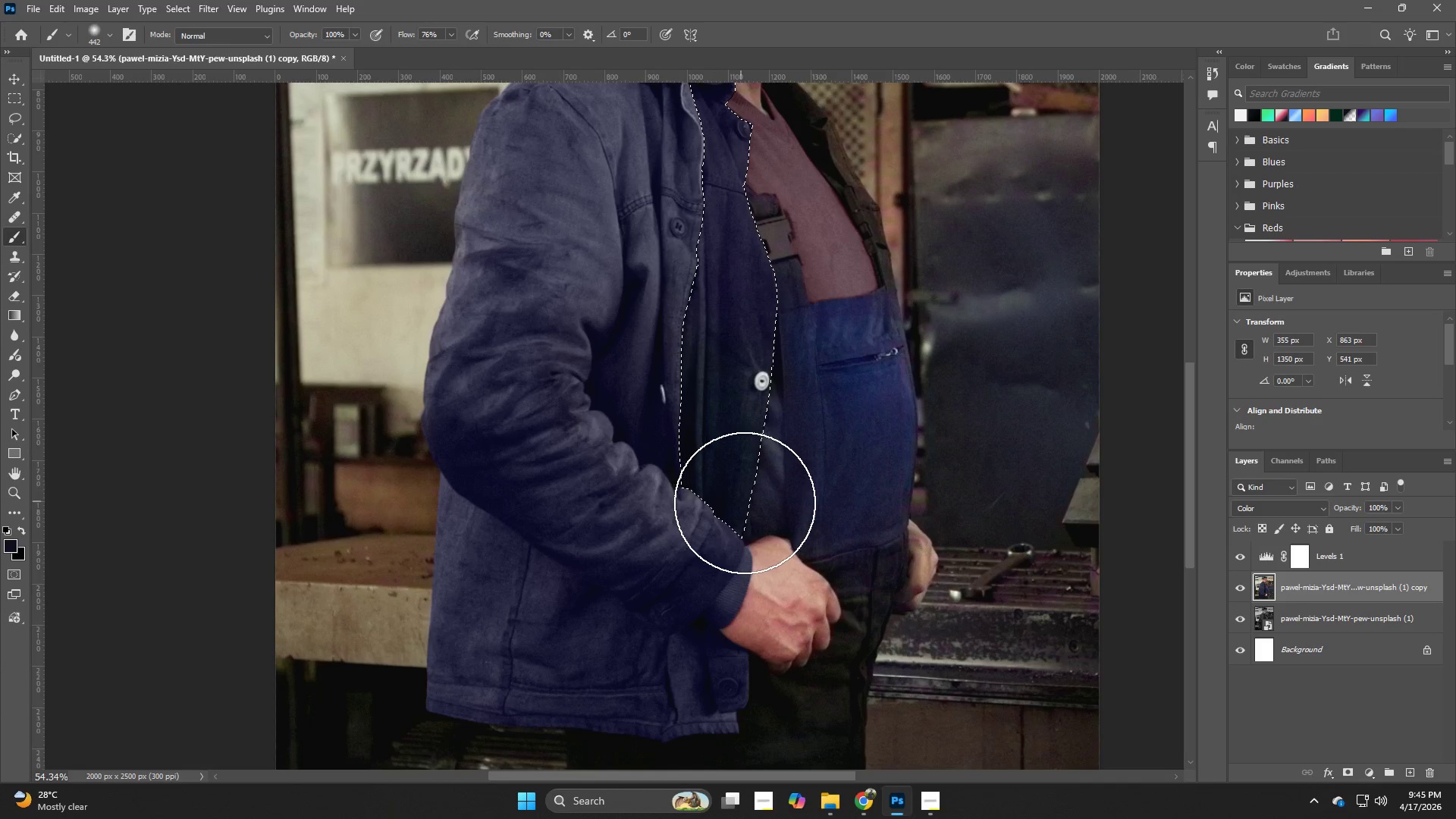 
hold_key(key=AltLeft, duration=0.42)
 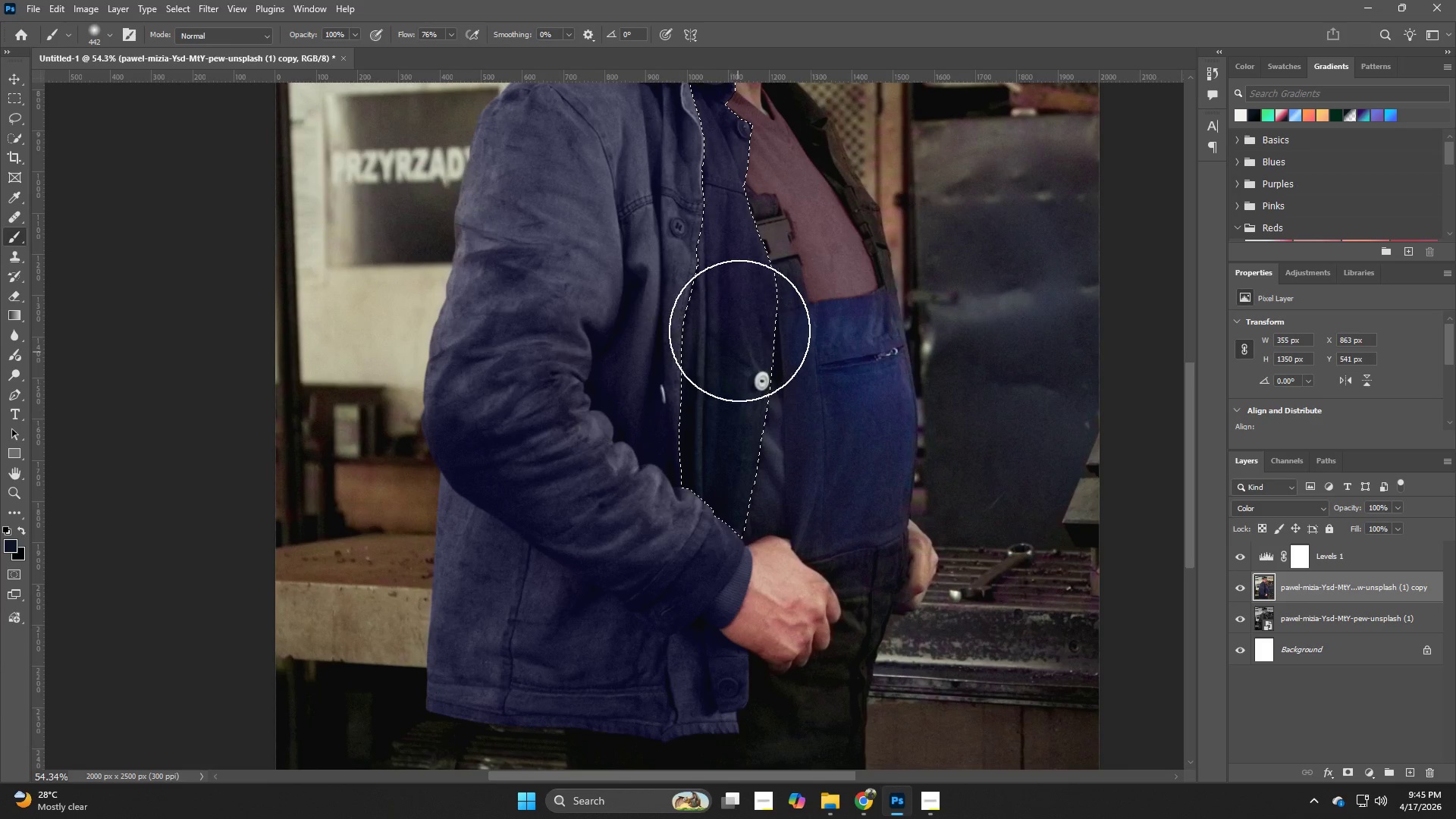 
left_click_drag(start_coordinate=[739, 326], to_coordinate=[720, 184])
 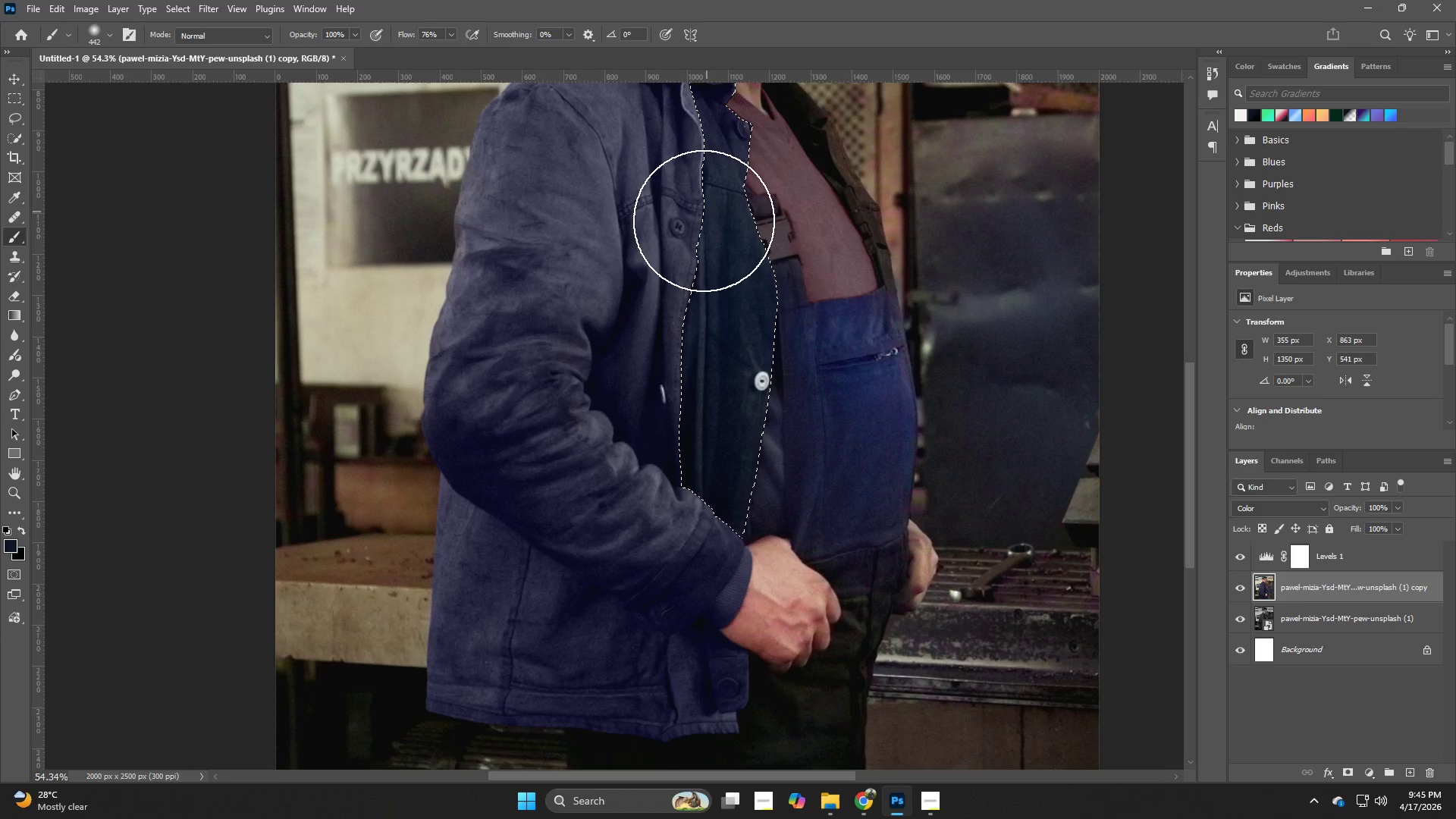 
hold_key(key=Space, duration=0.56)
 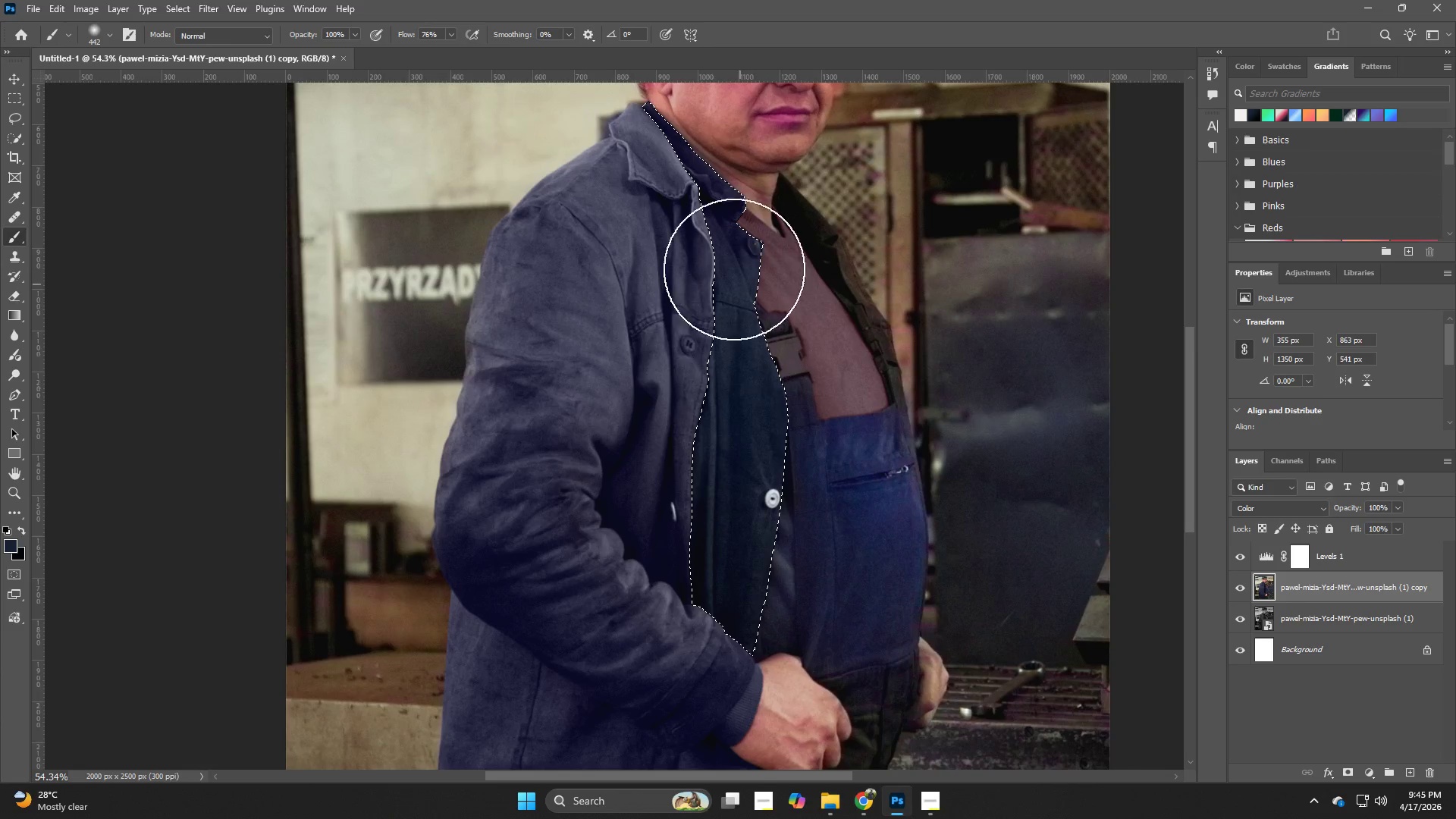 
left_click_drag(start_coordinate=[702, 312], to_coordinate=[713, 430])
 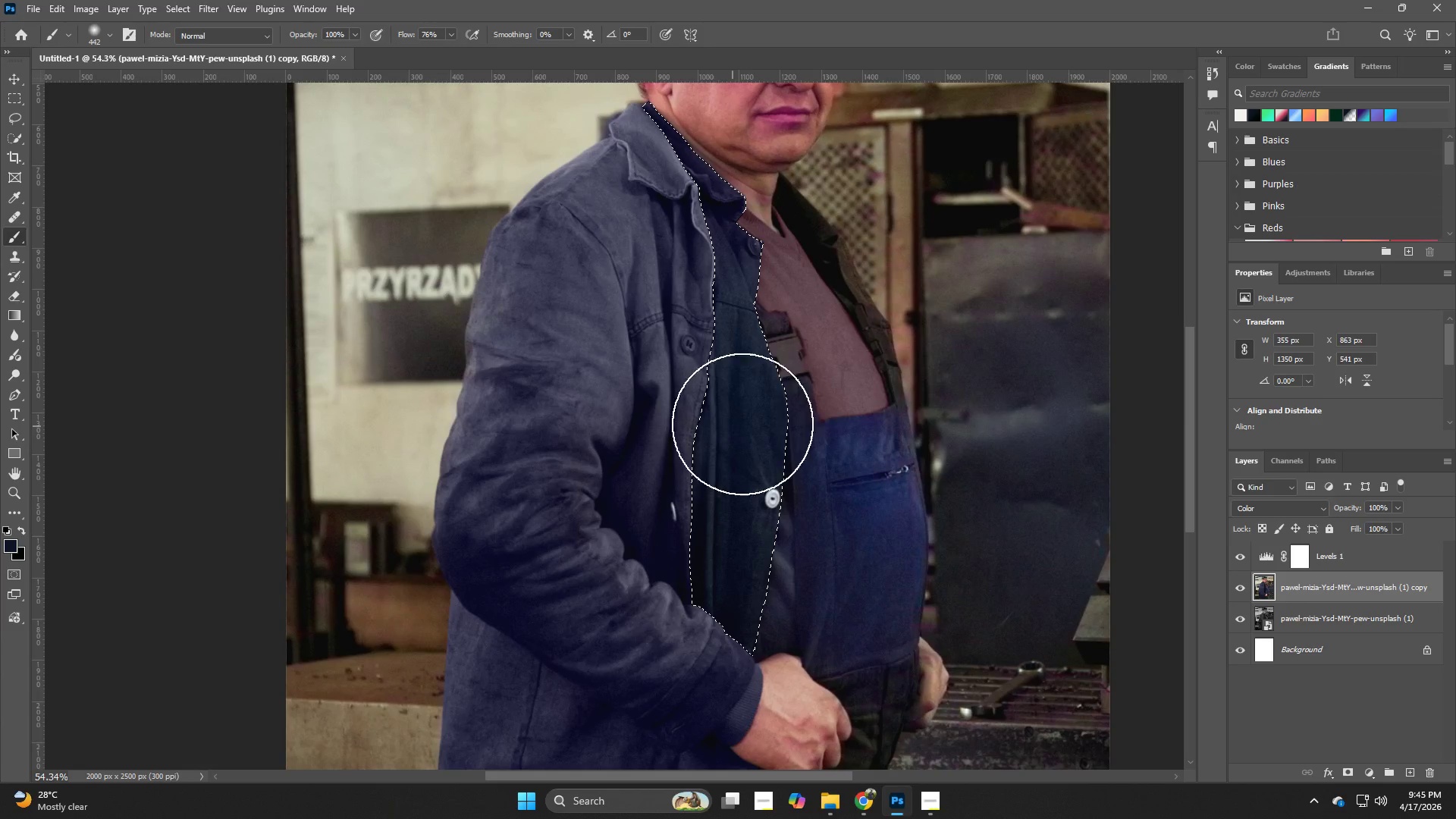 
key(Alt+AltLeft)
 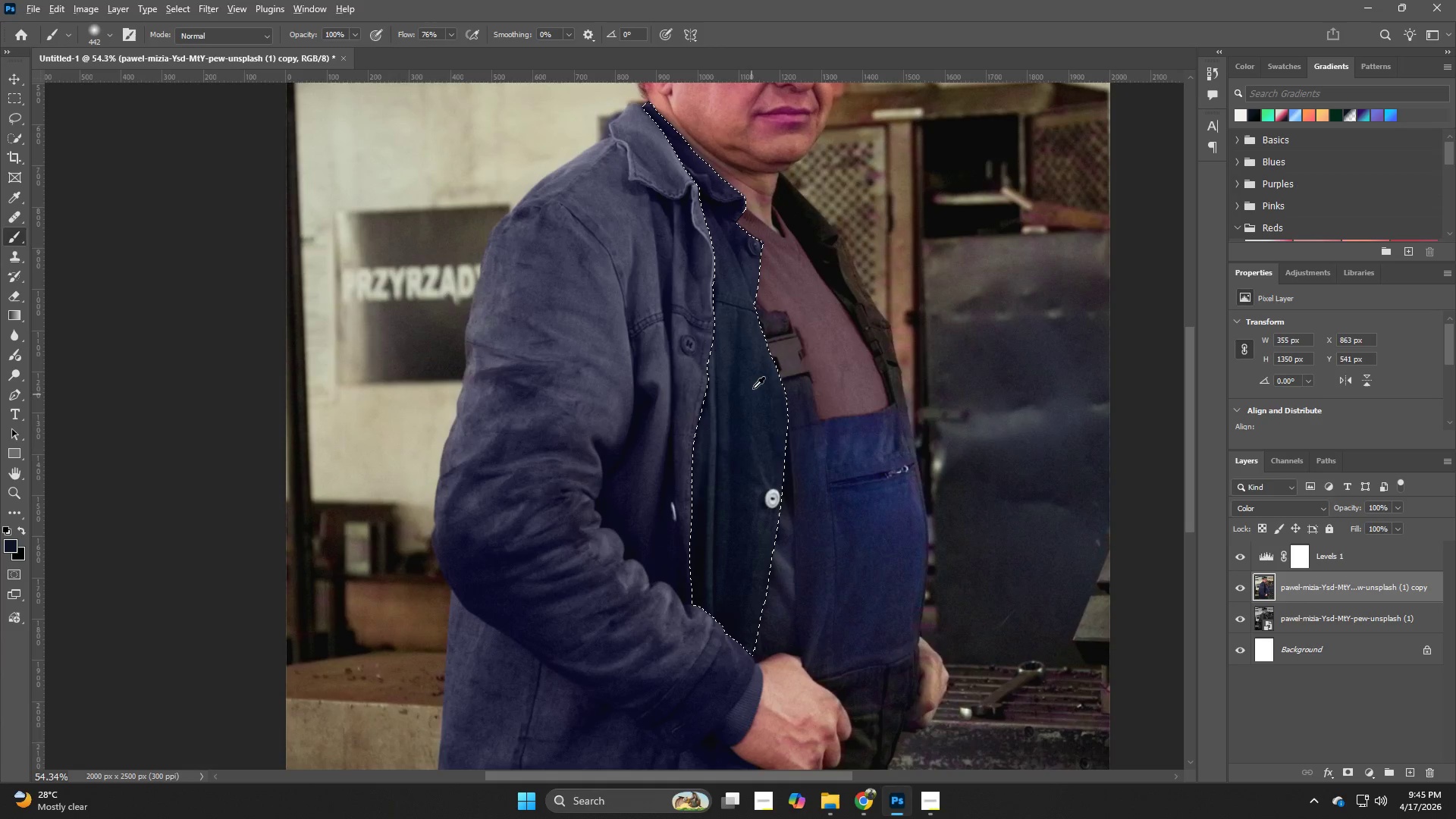 
left_click([753, 388])
 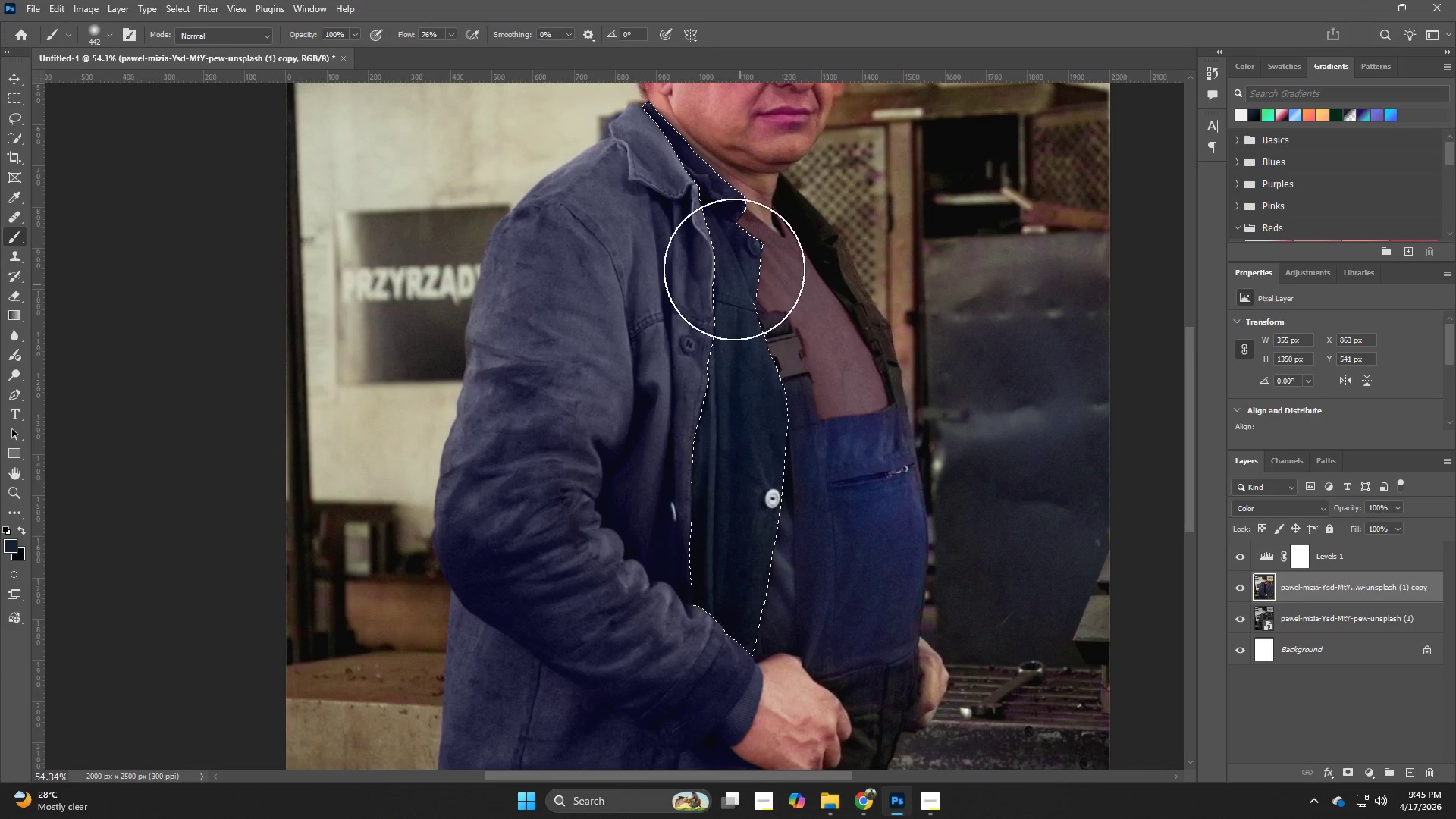 
left_click_drag(start_coordinate=[726, 246], to_coordinate=[629, 104])
 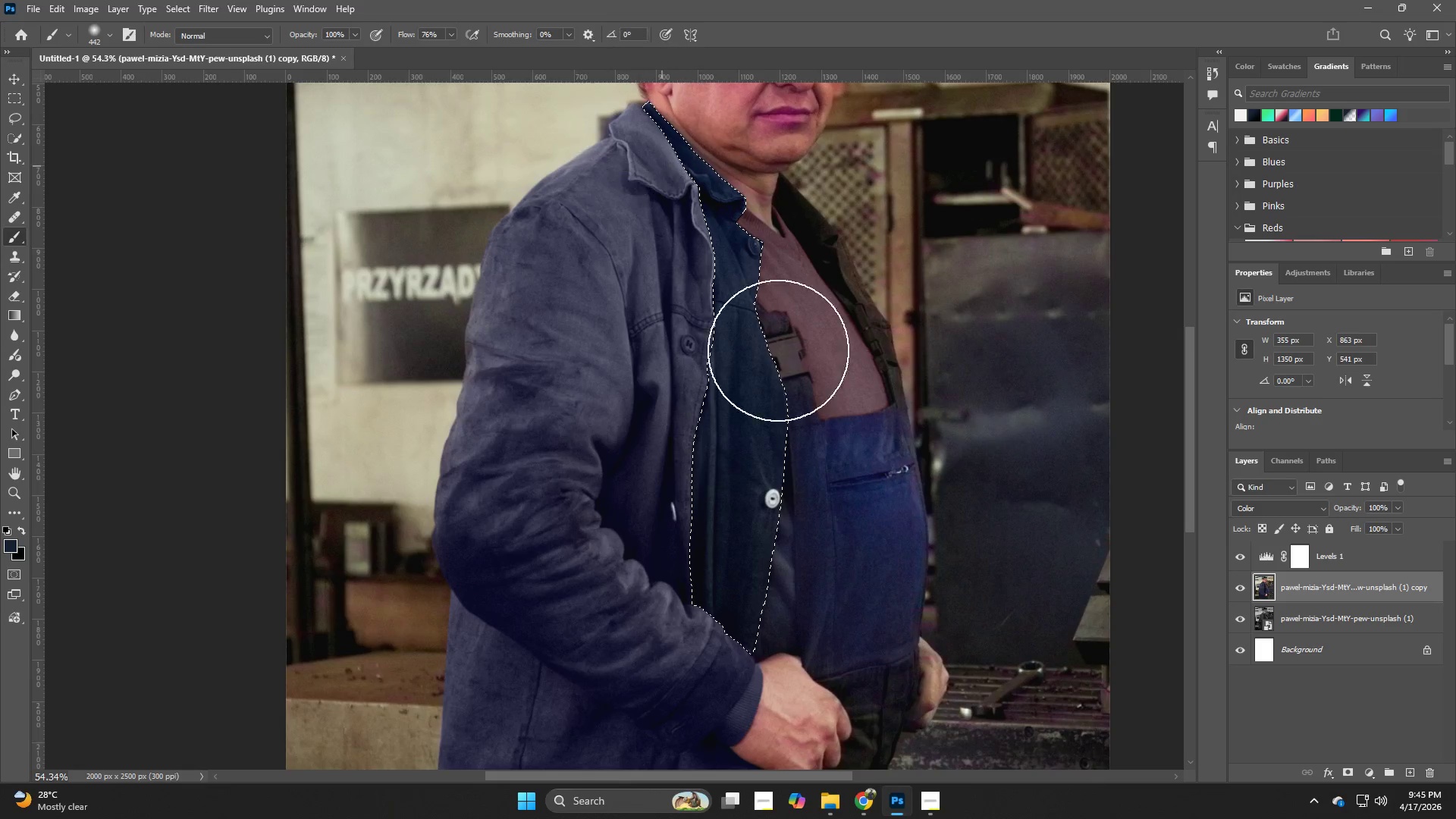 
hold_key(key=Z, duration=0.55)
 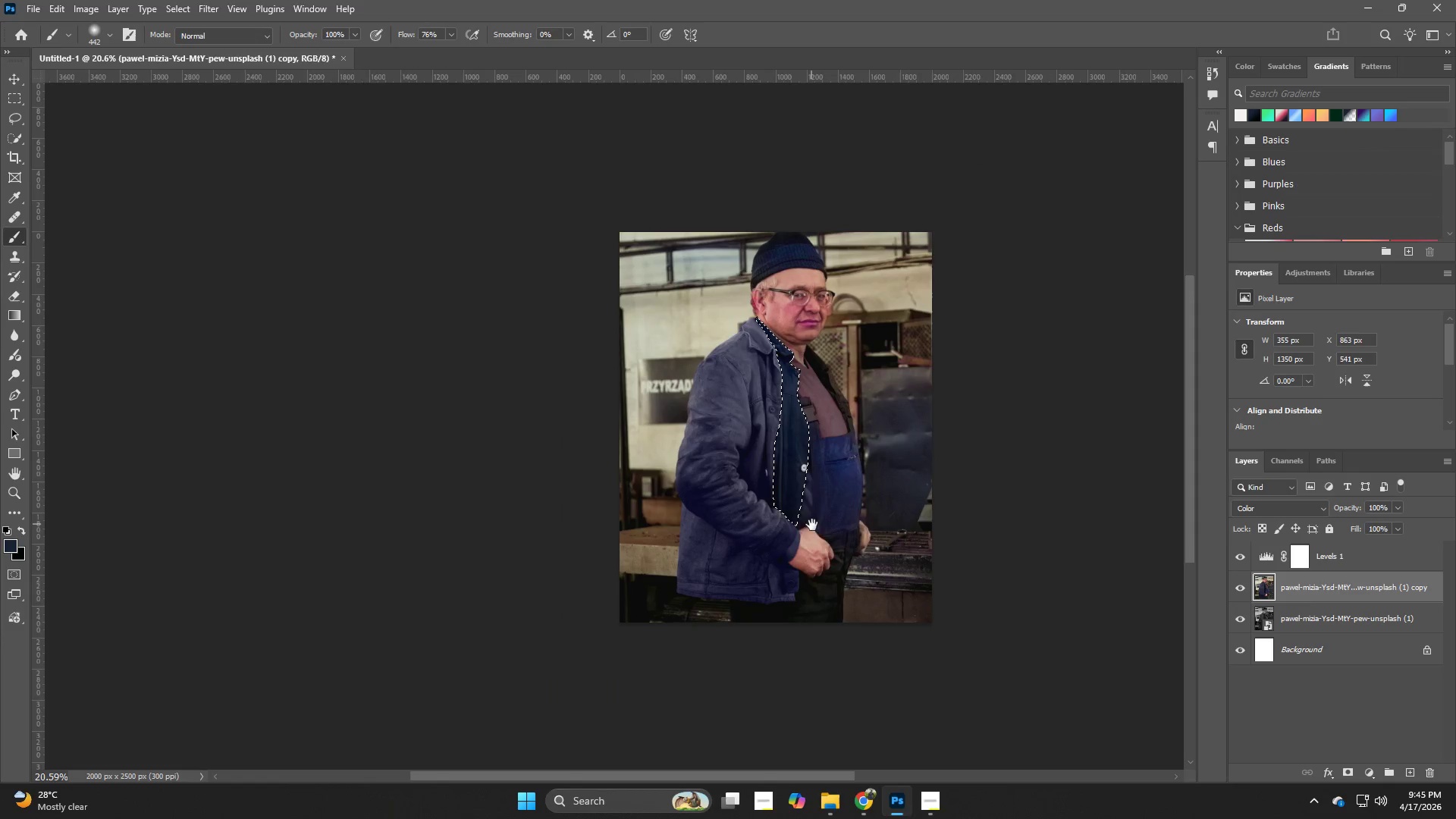 
left_click_drag(start_coordinate=[824, 448], to_coordinate=[760, 471])
 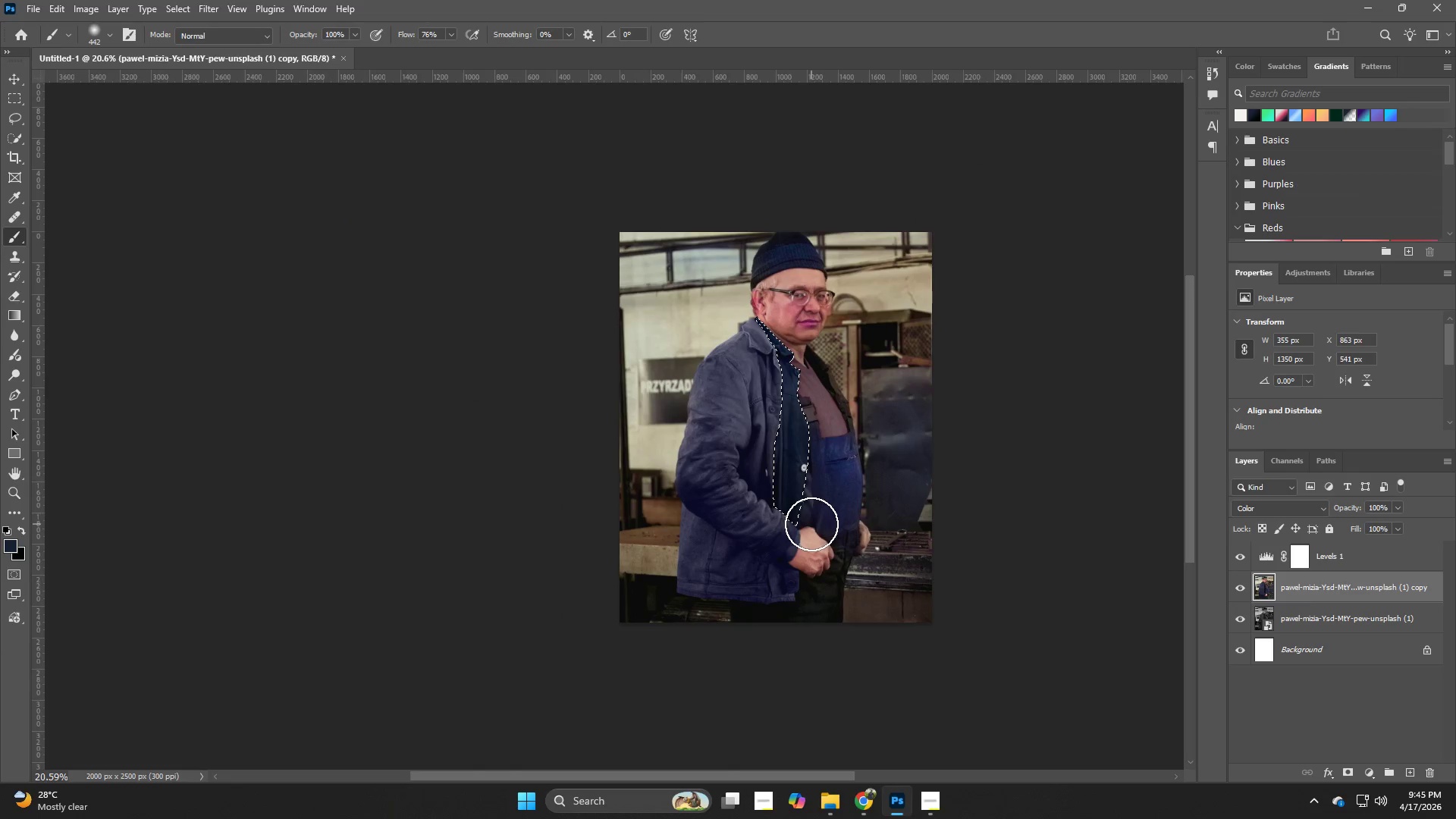 
hold_key(key=Space, duration=0.56)
 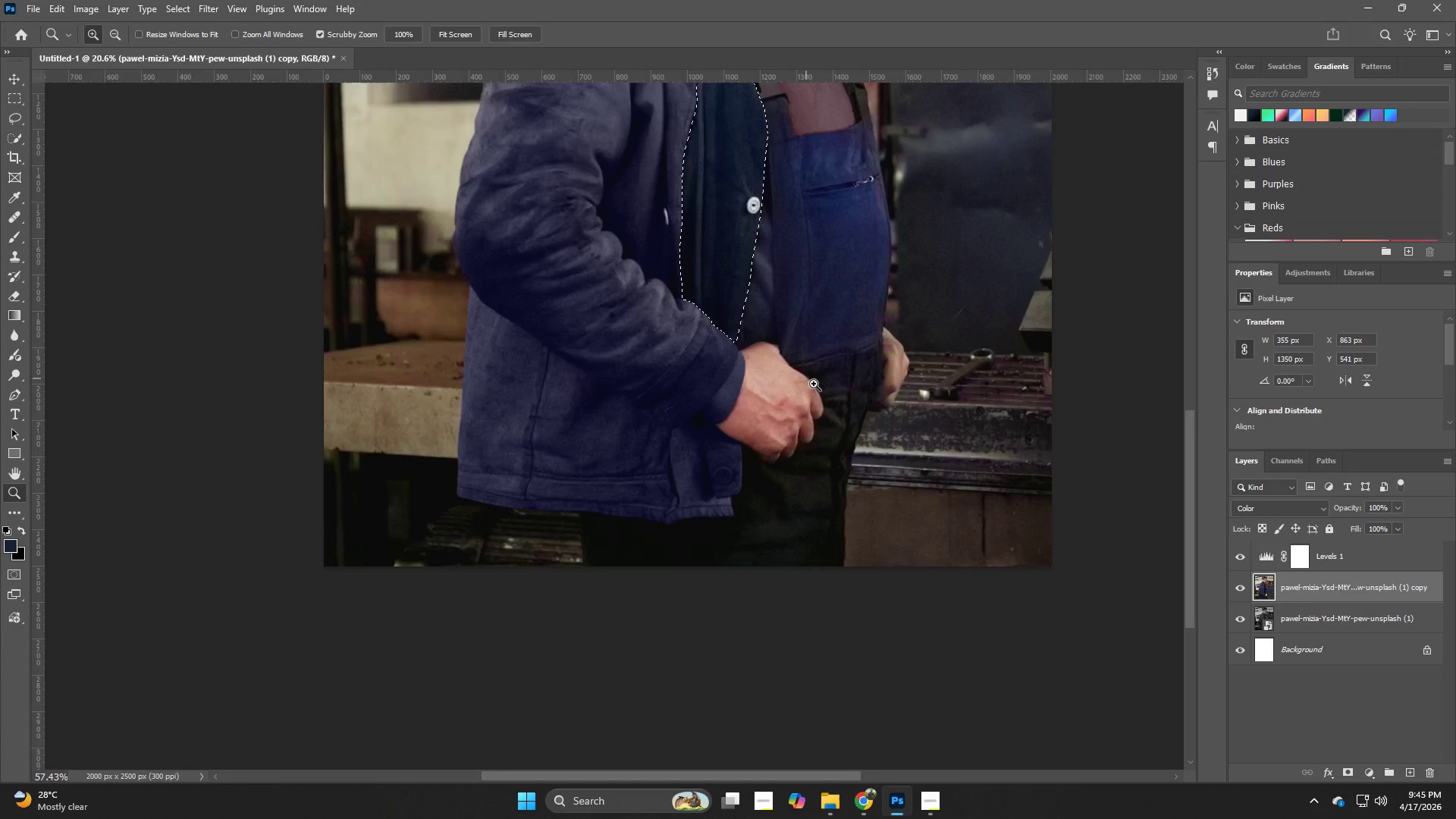 
left_click_drag(start_coordinate=[811, 524], to_coordinate=[756, 340])
 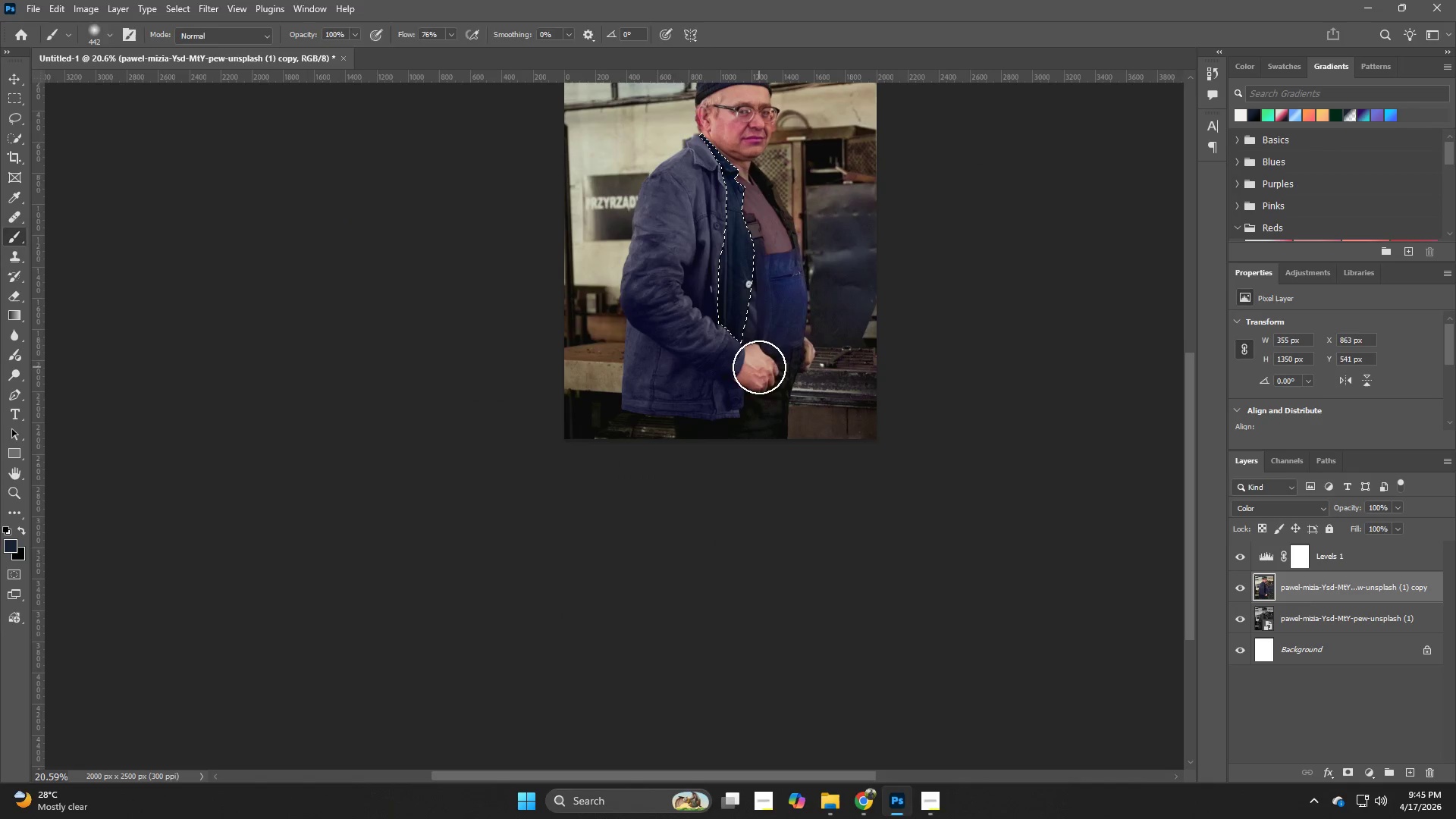 
hold_key(key=Z, duration=1.53)
 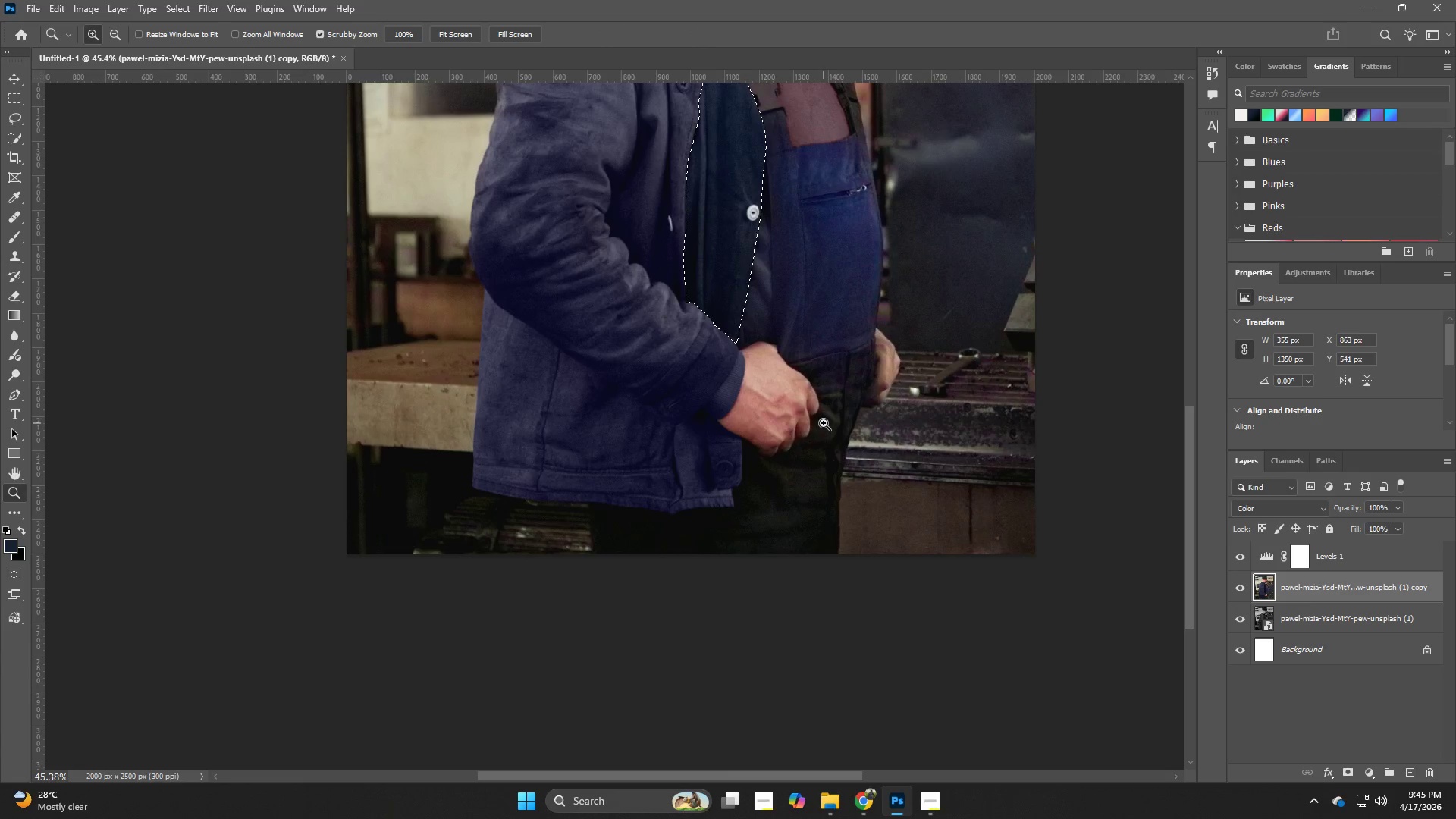 
left_click_drag(start_coordinate=[745, 343], to_coordinate=[799, 416])
 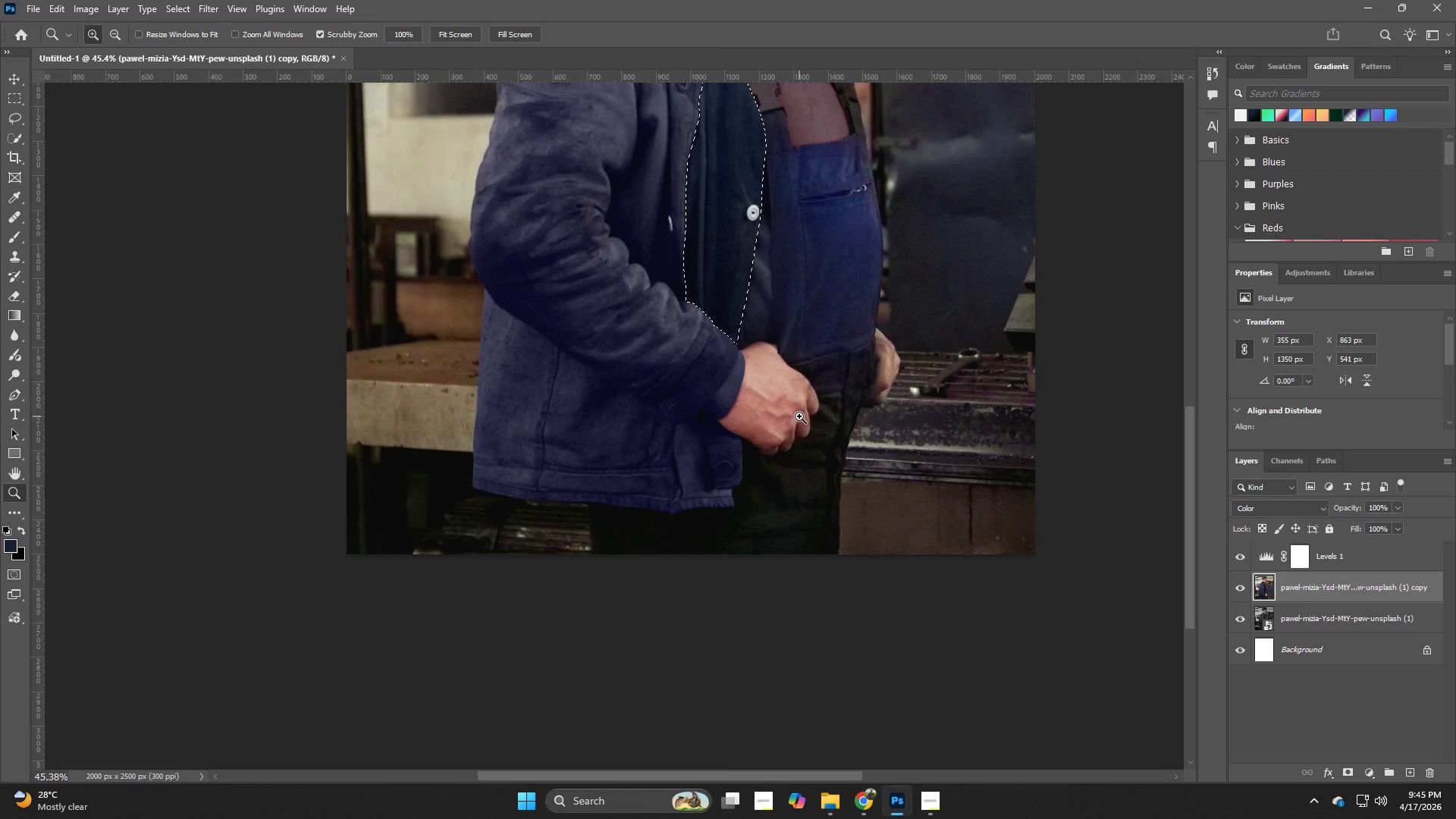 
hold_key(key=Z, duration=0.77)
 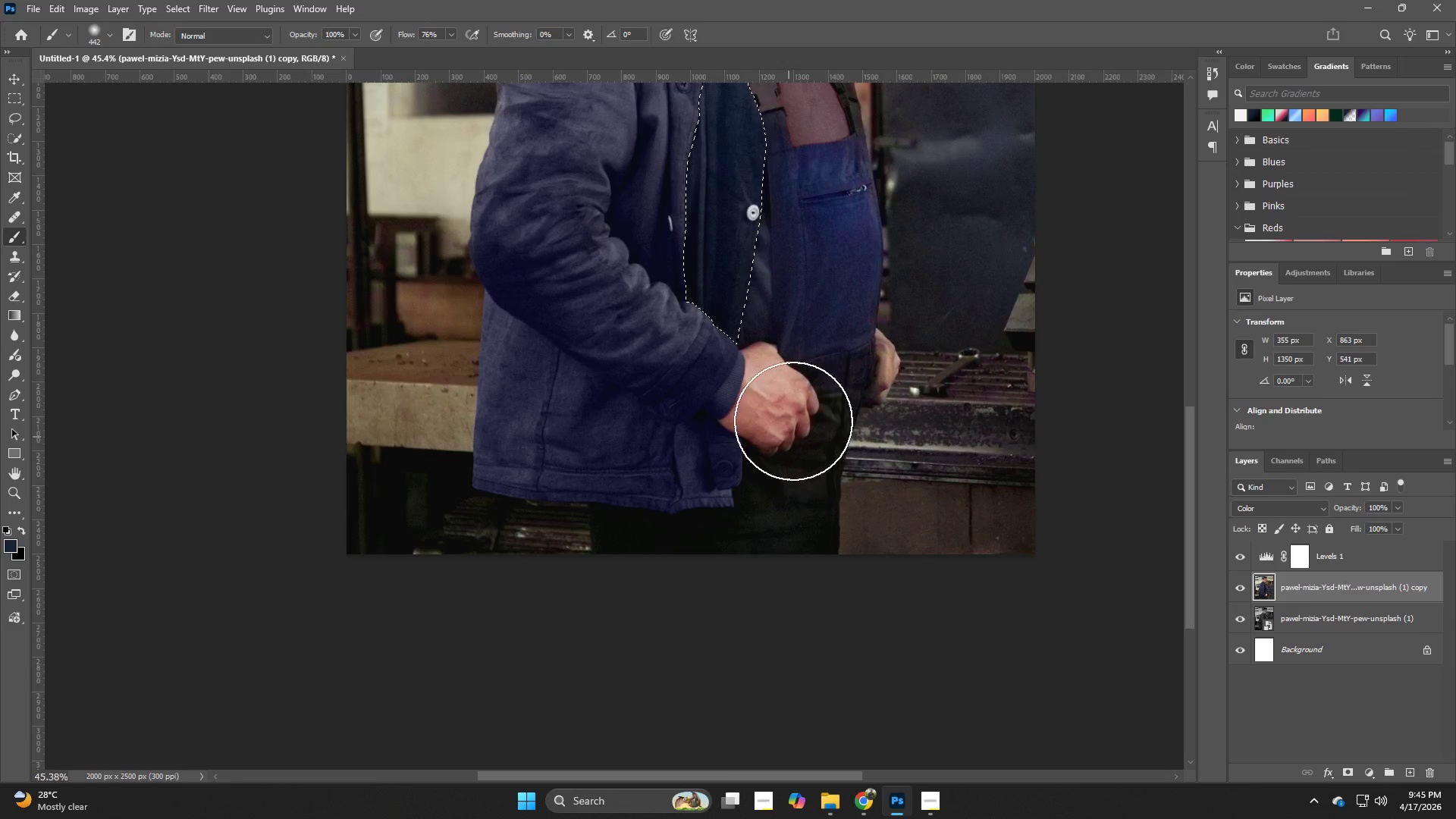 
hold_key(key=Z, duration=0.52)
 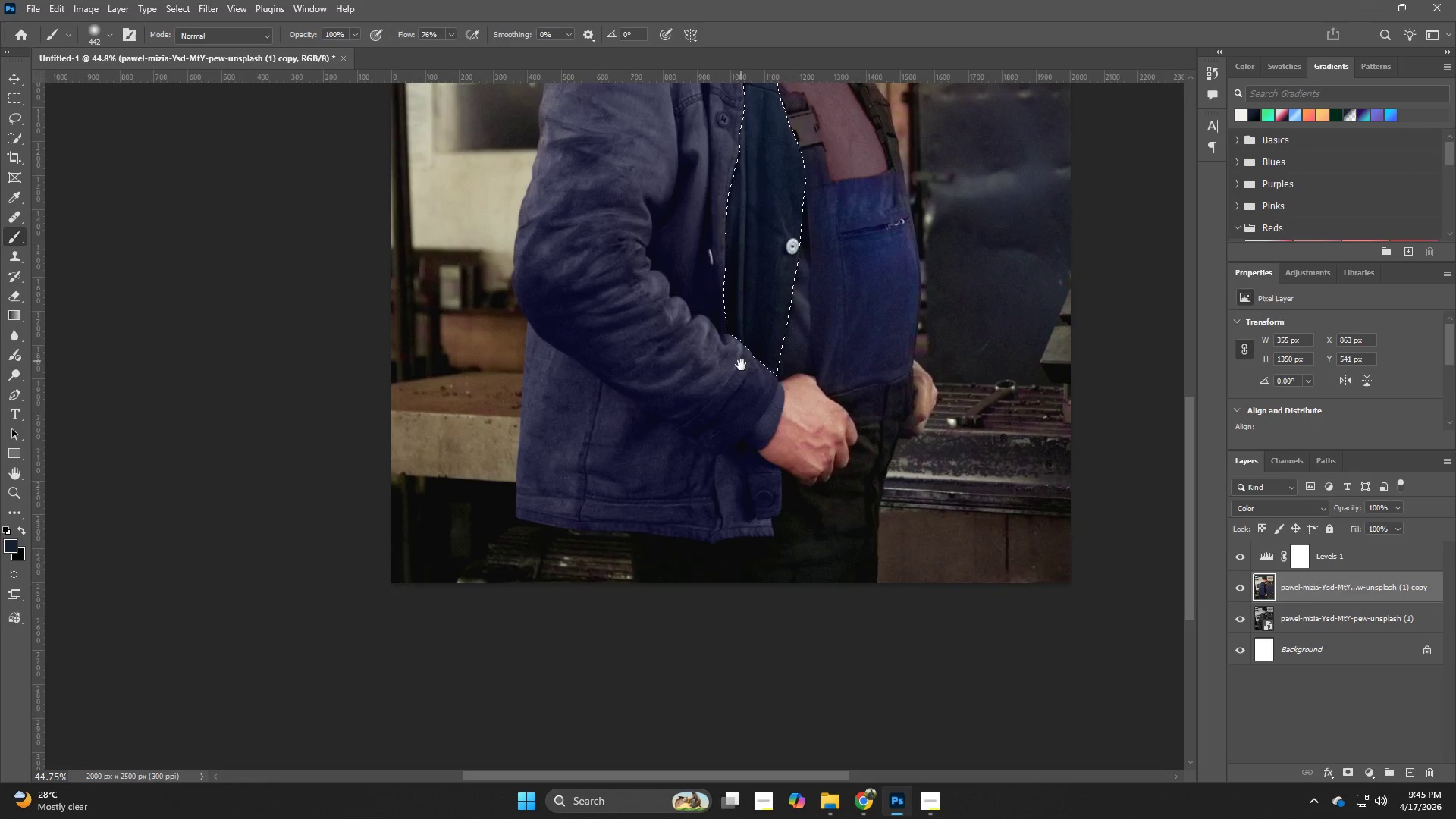 
left_click_drag(start_coordinate=[777, 299], to_coordinate=[766, 300])
 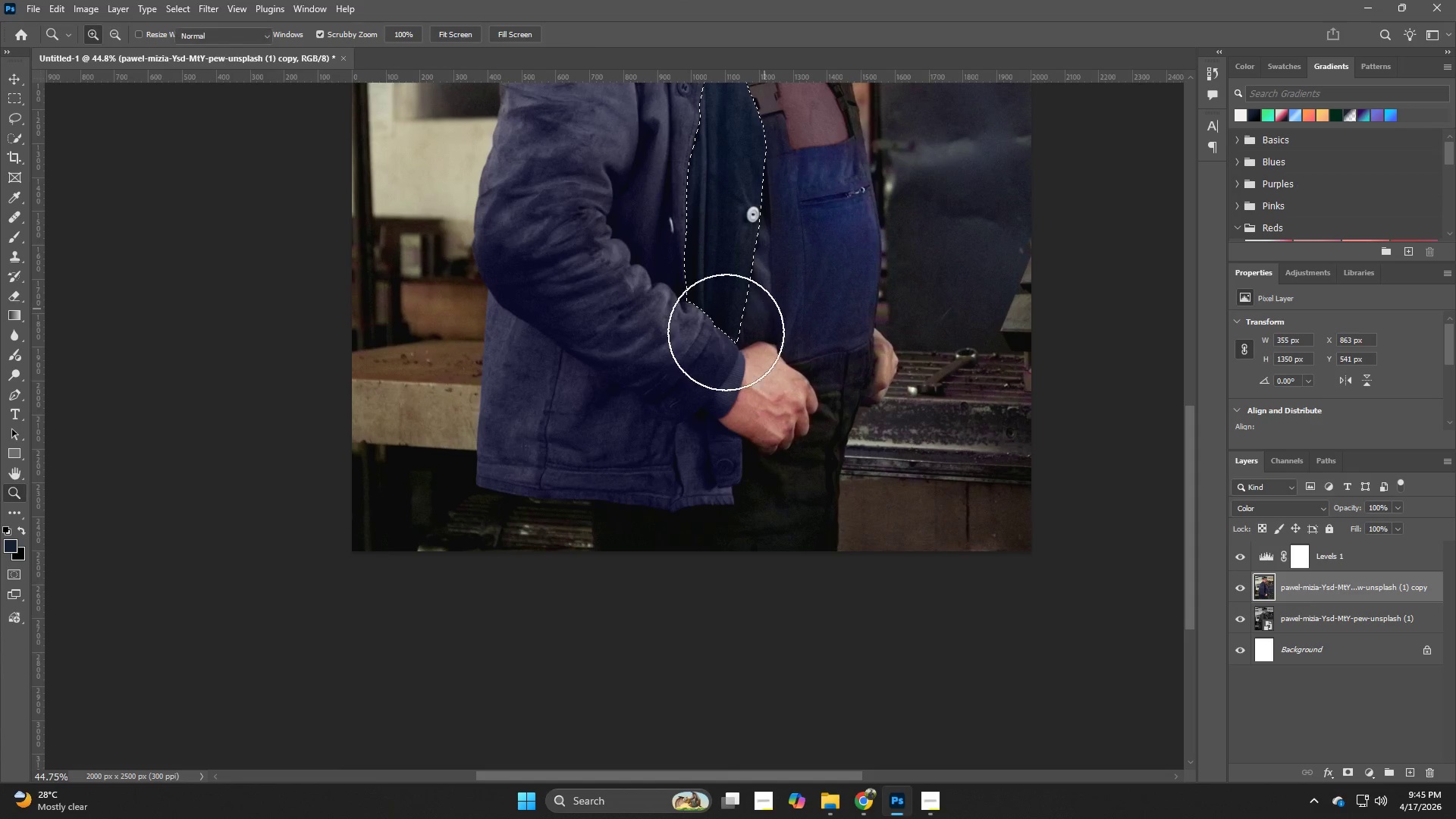 
hold_key(key=Space, duration=0.95)
 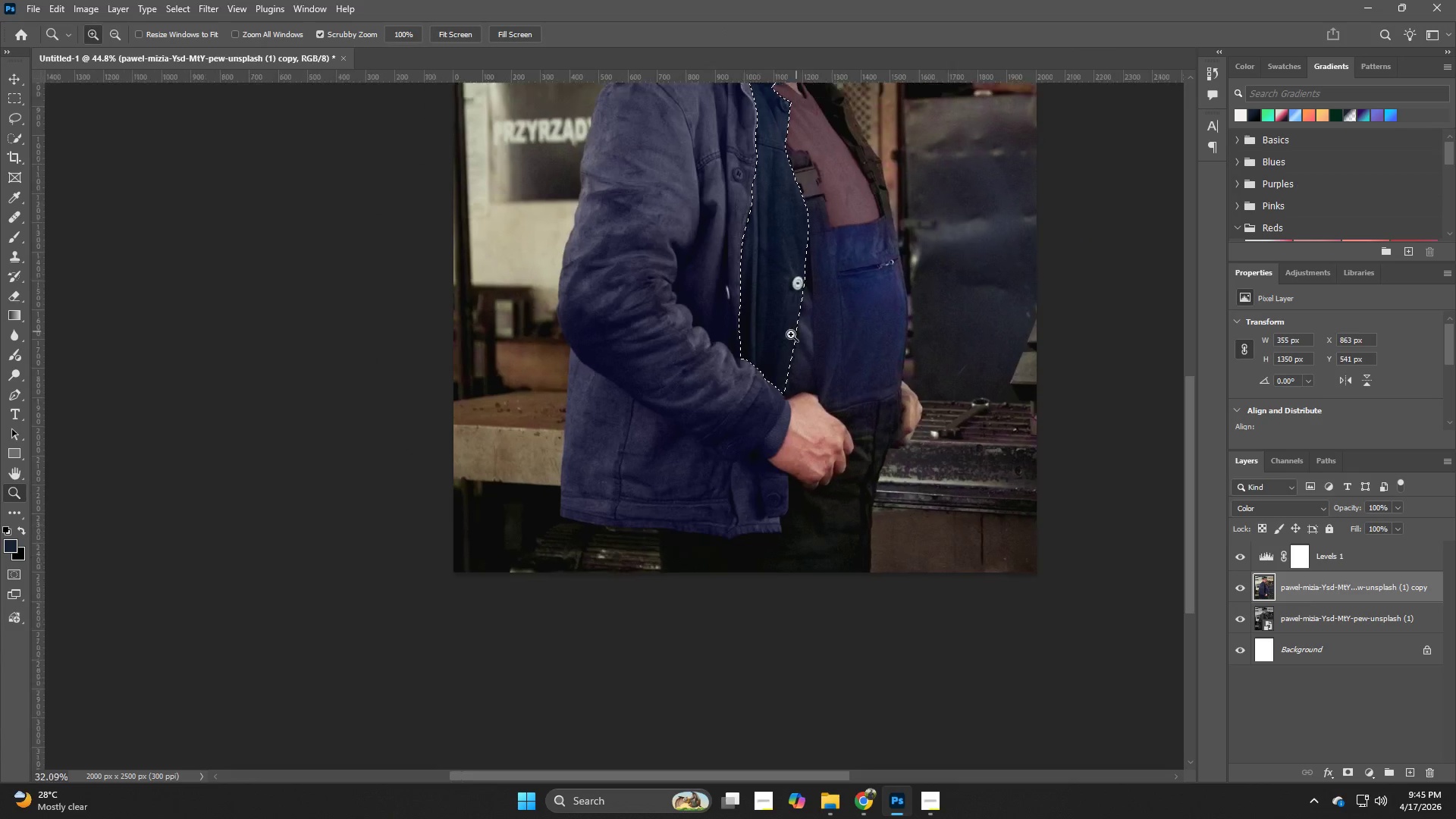 
left_click_drag(start_coordinate=[701, 329], to_coordinate=[742, 392])
 